 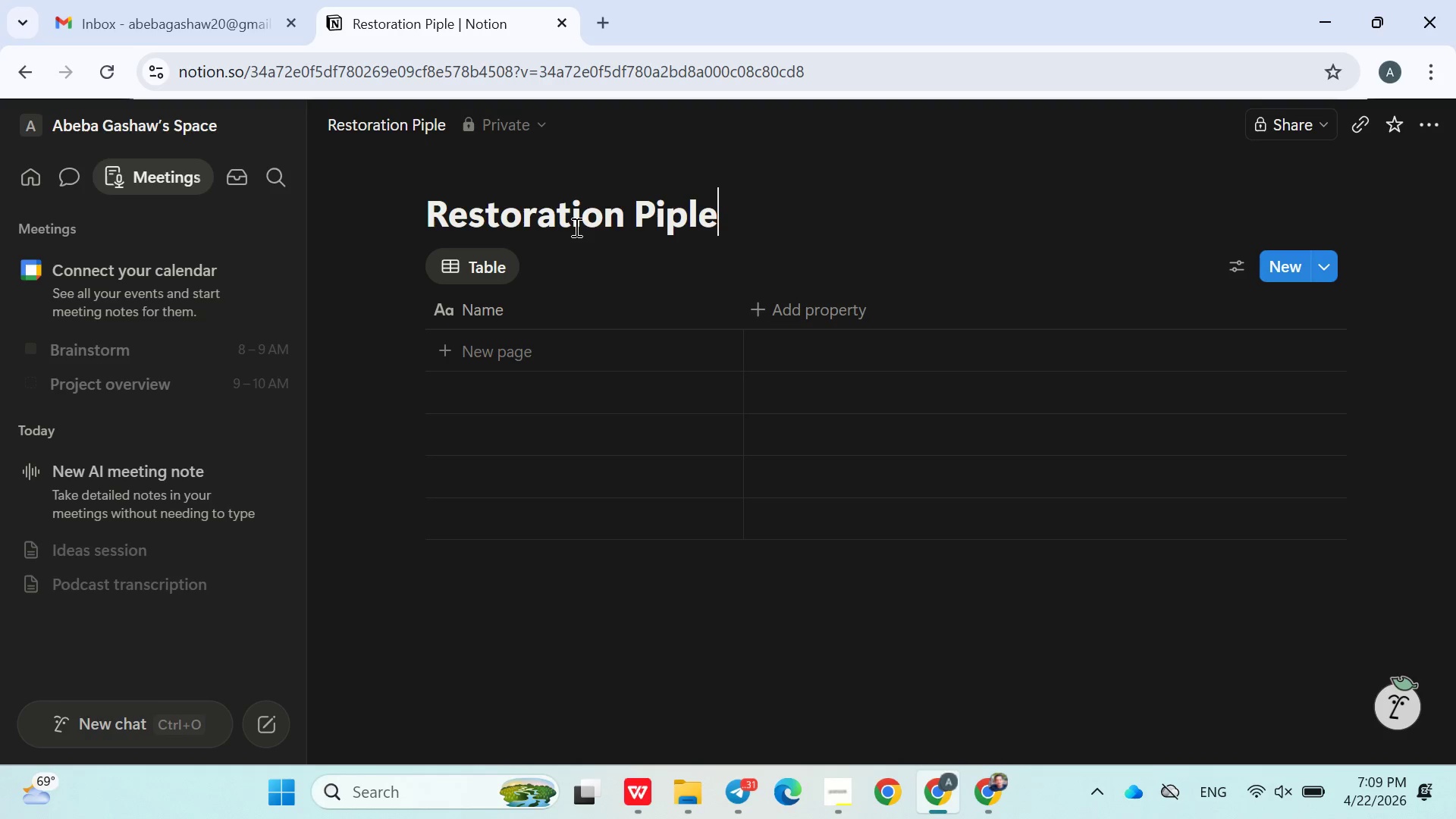 
left_click([682, 265])
 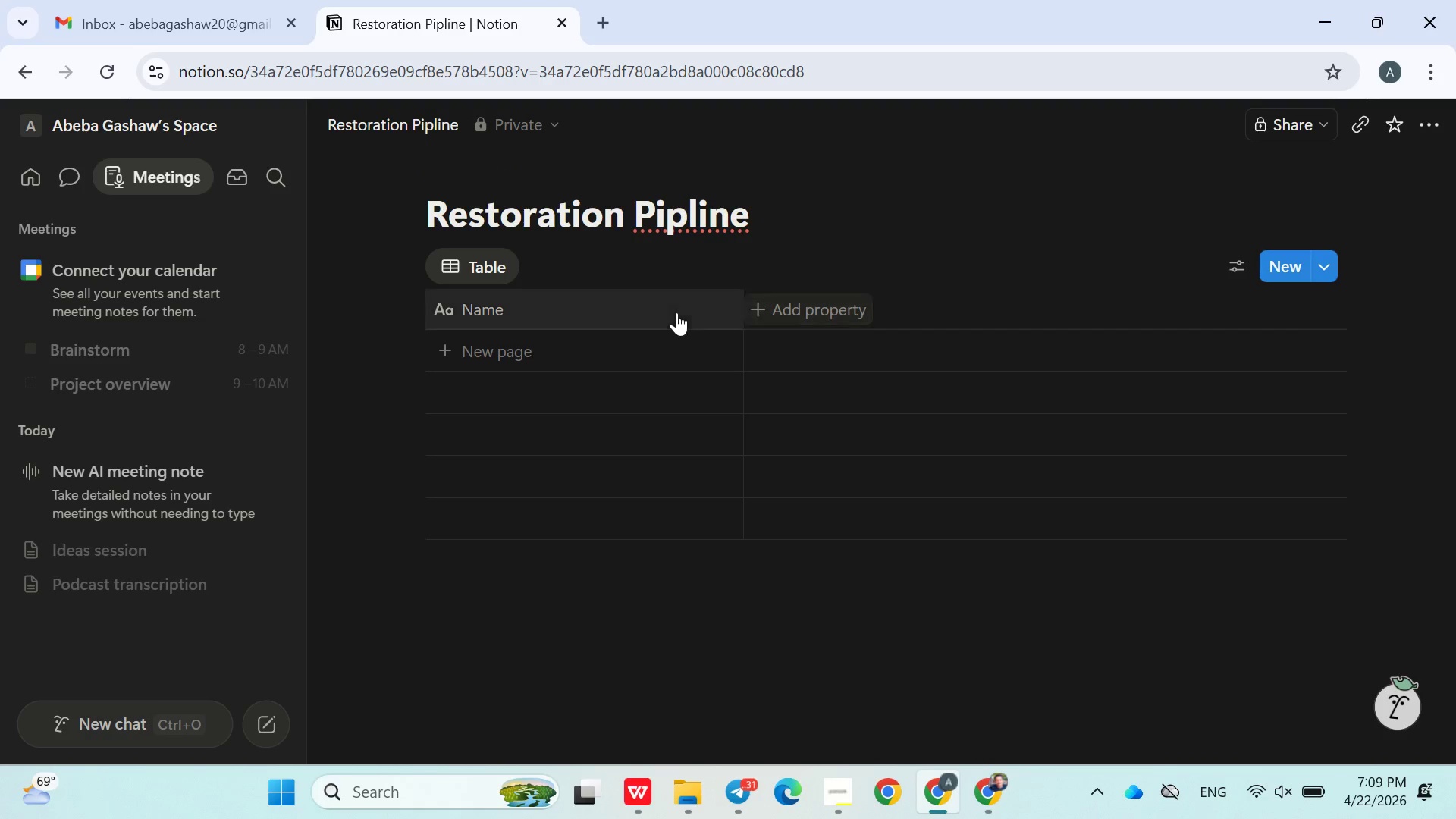 
left_click([775, 315])
 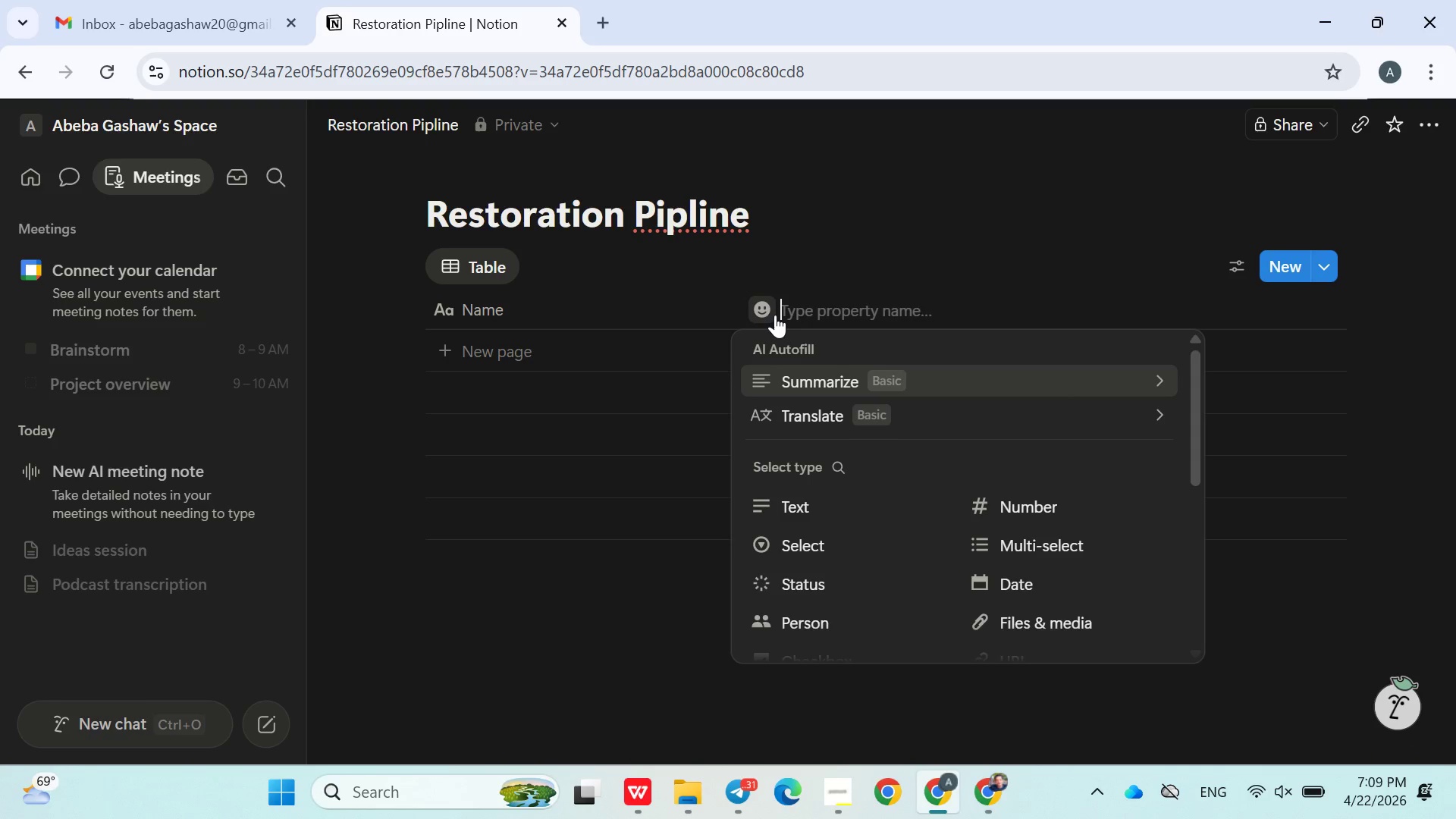 
wait(8.95)
 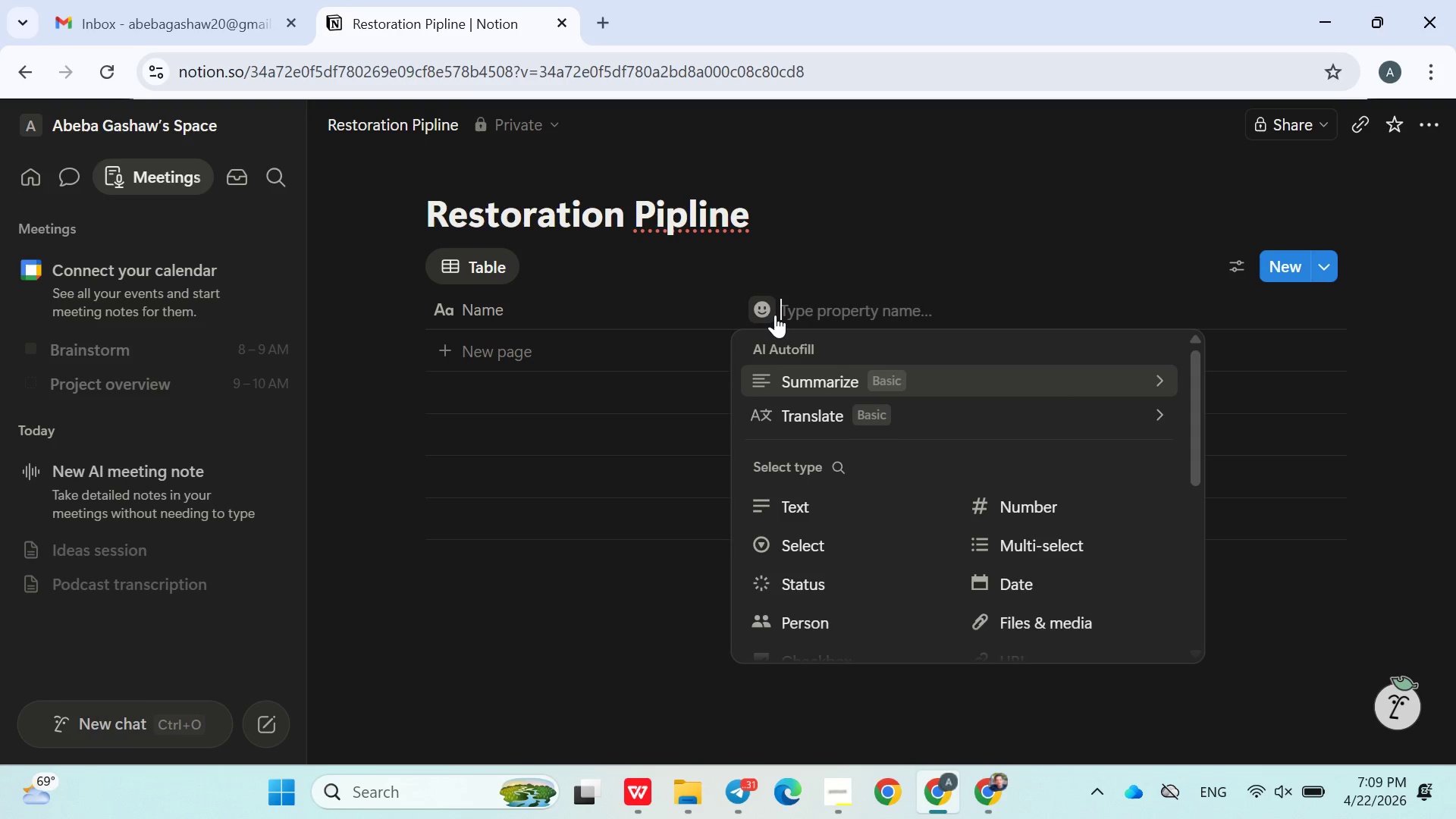 
type(Type)
 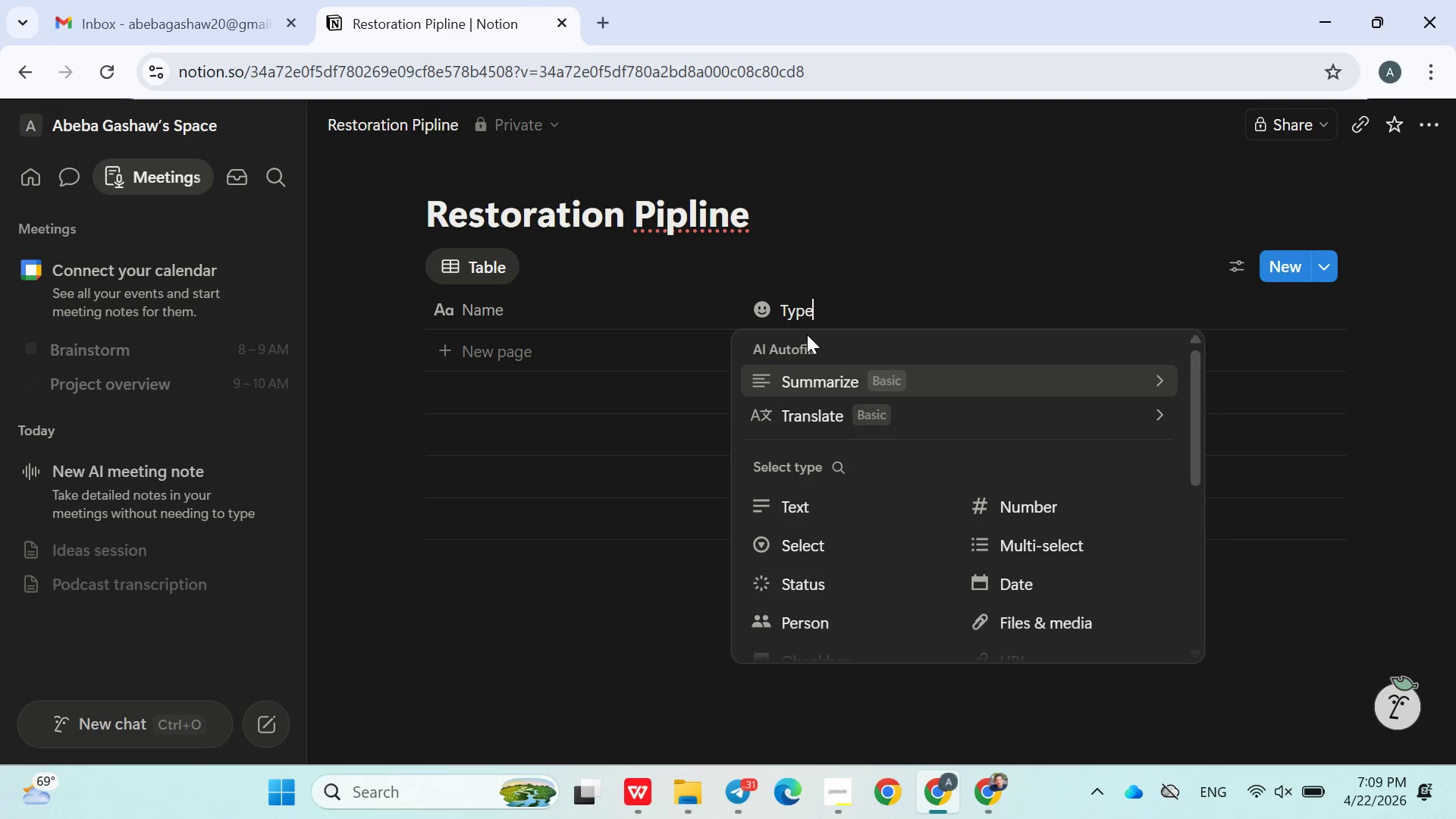 
wait(11.82)
 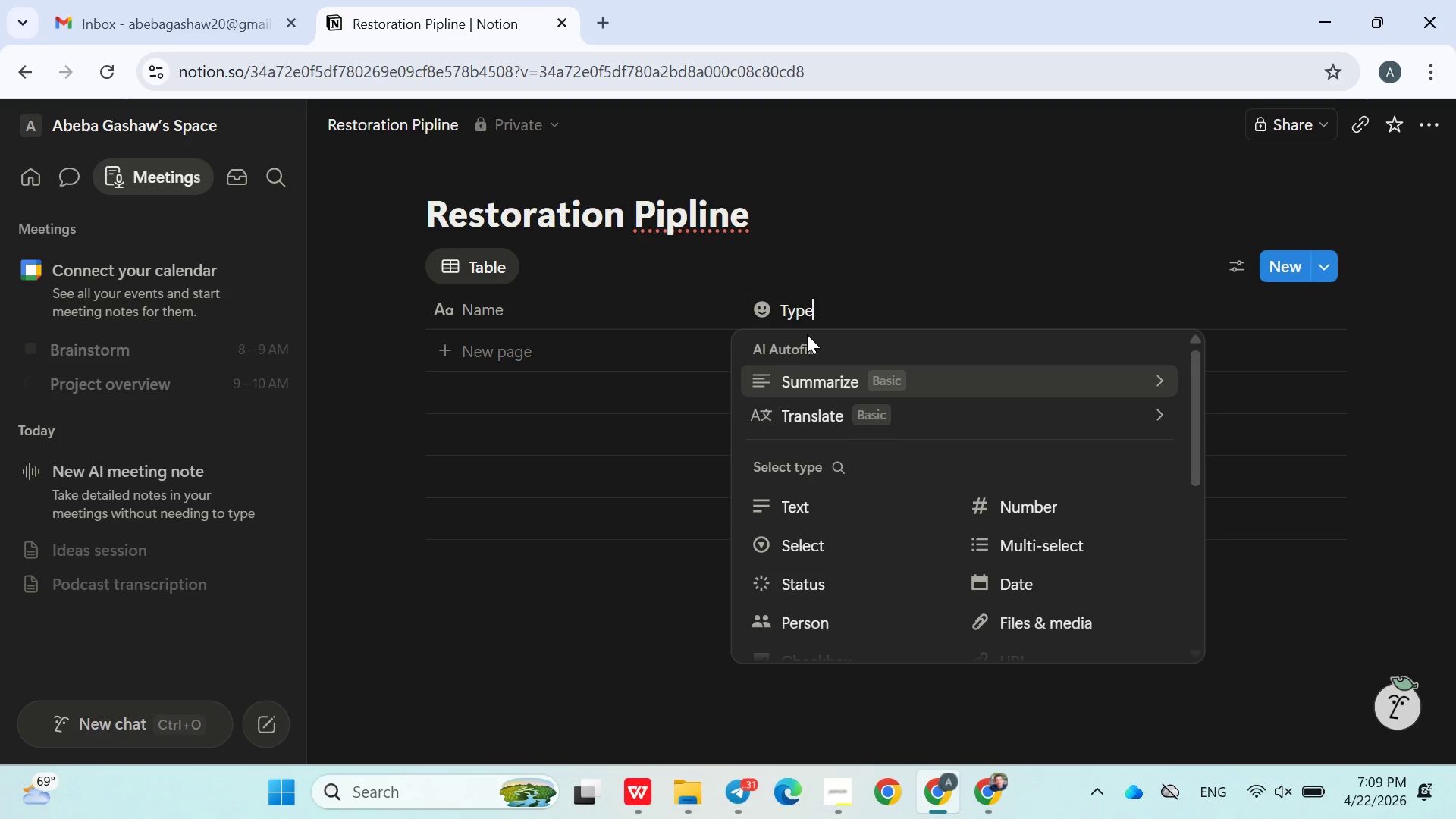 
mouse_move([847, 503])
 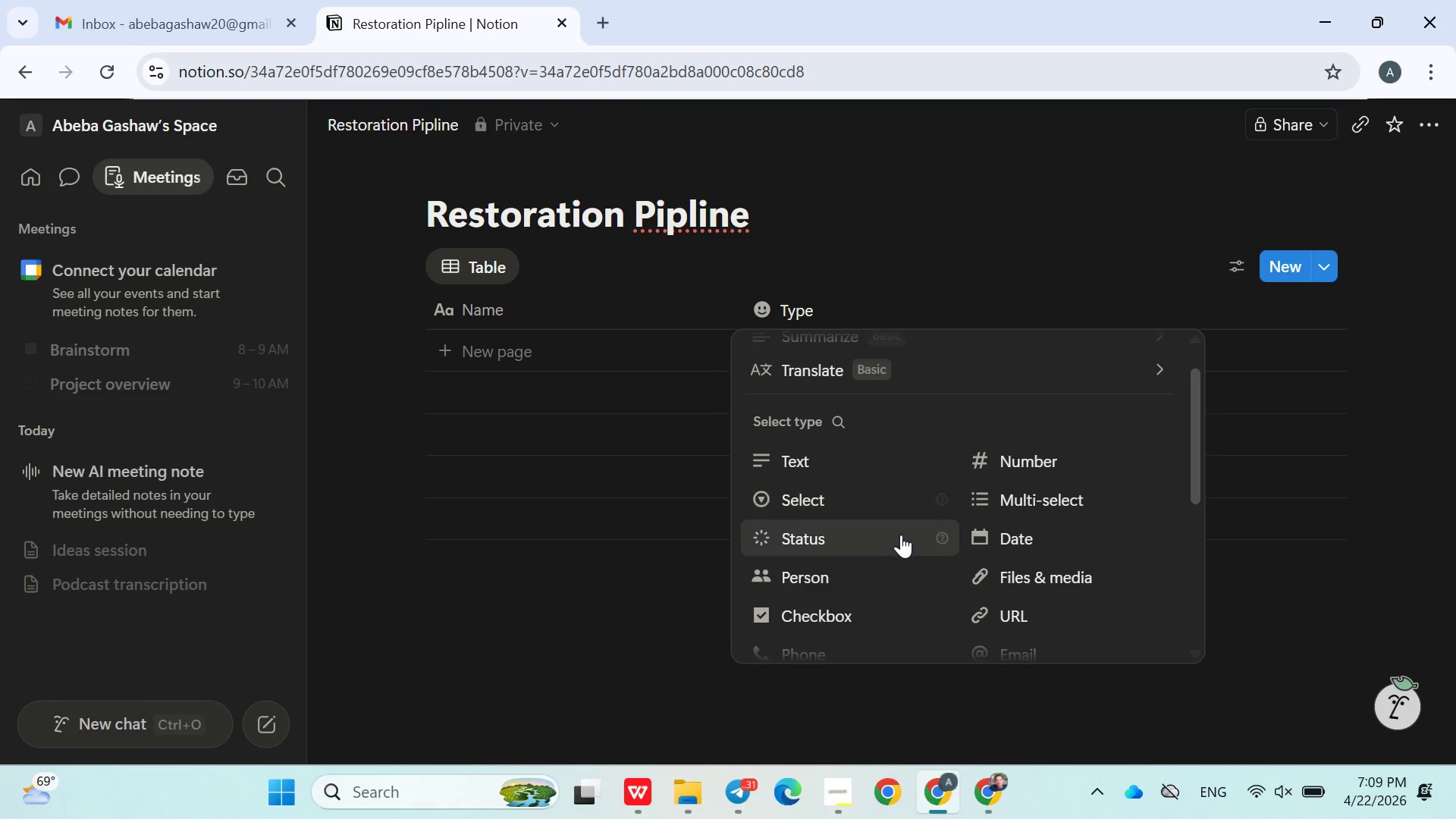 
mouse_move([886, 510])
 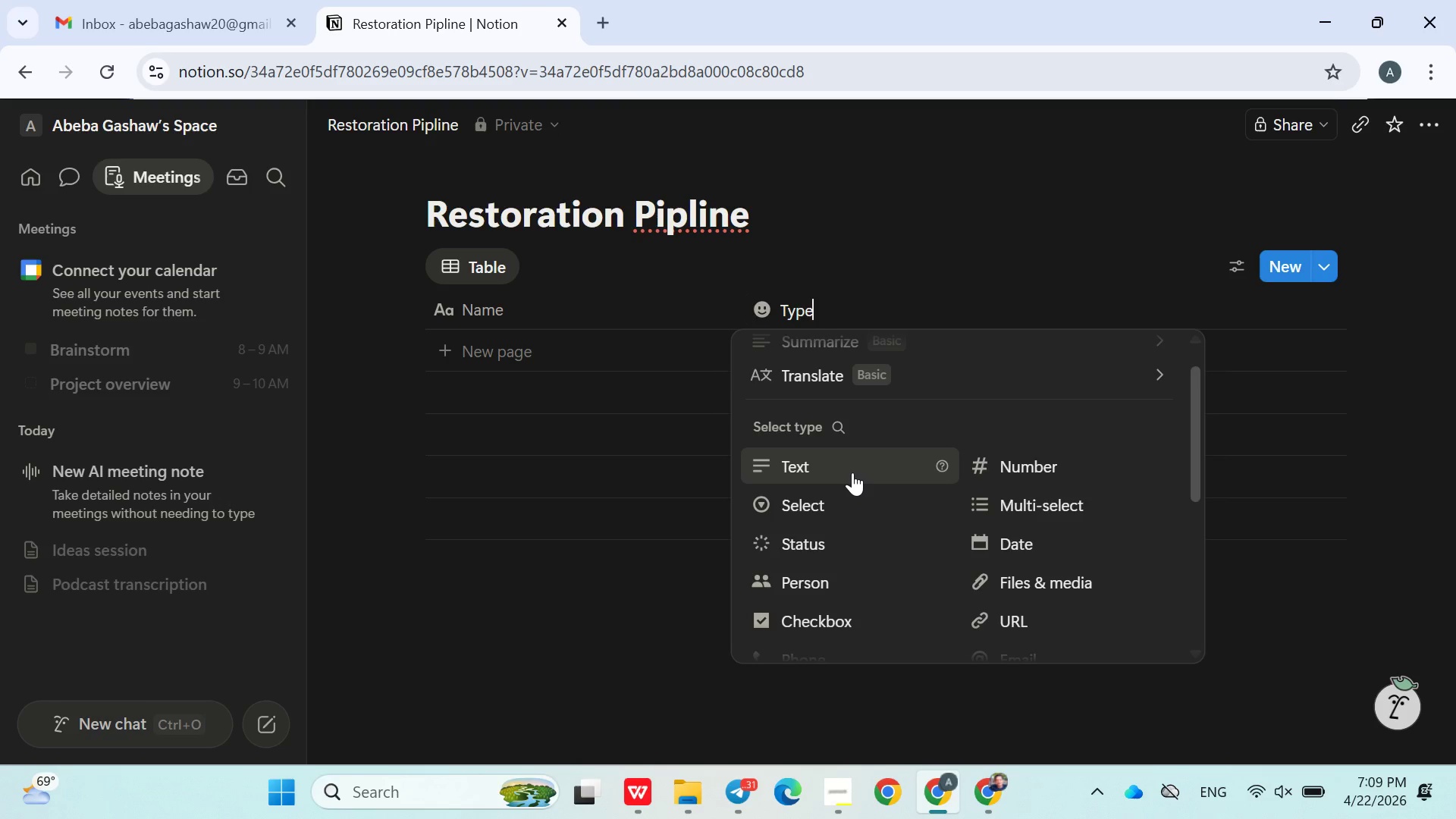 
left_click([852, 472])
 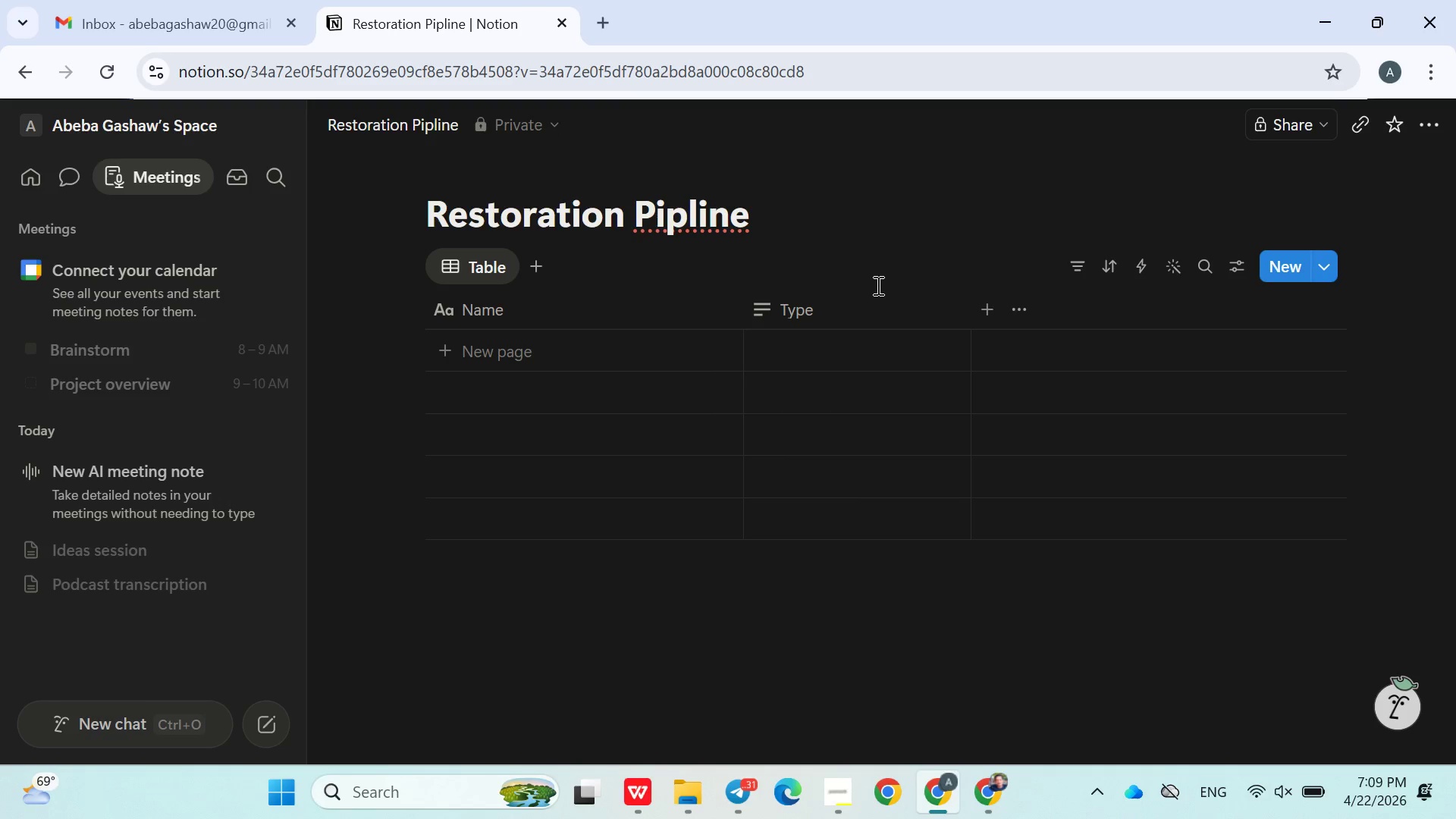 
left_click([877, 284])
 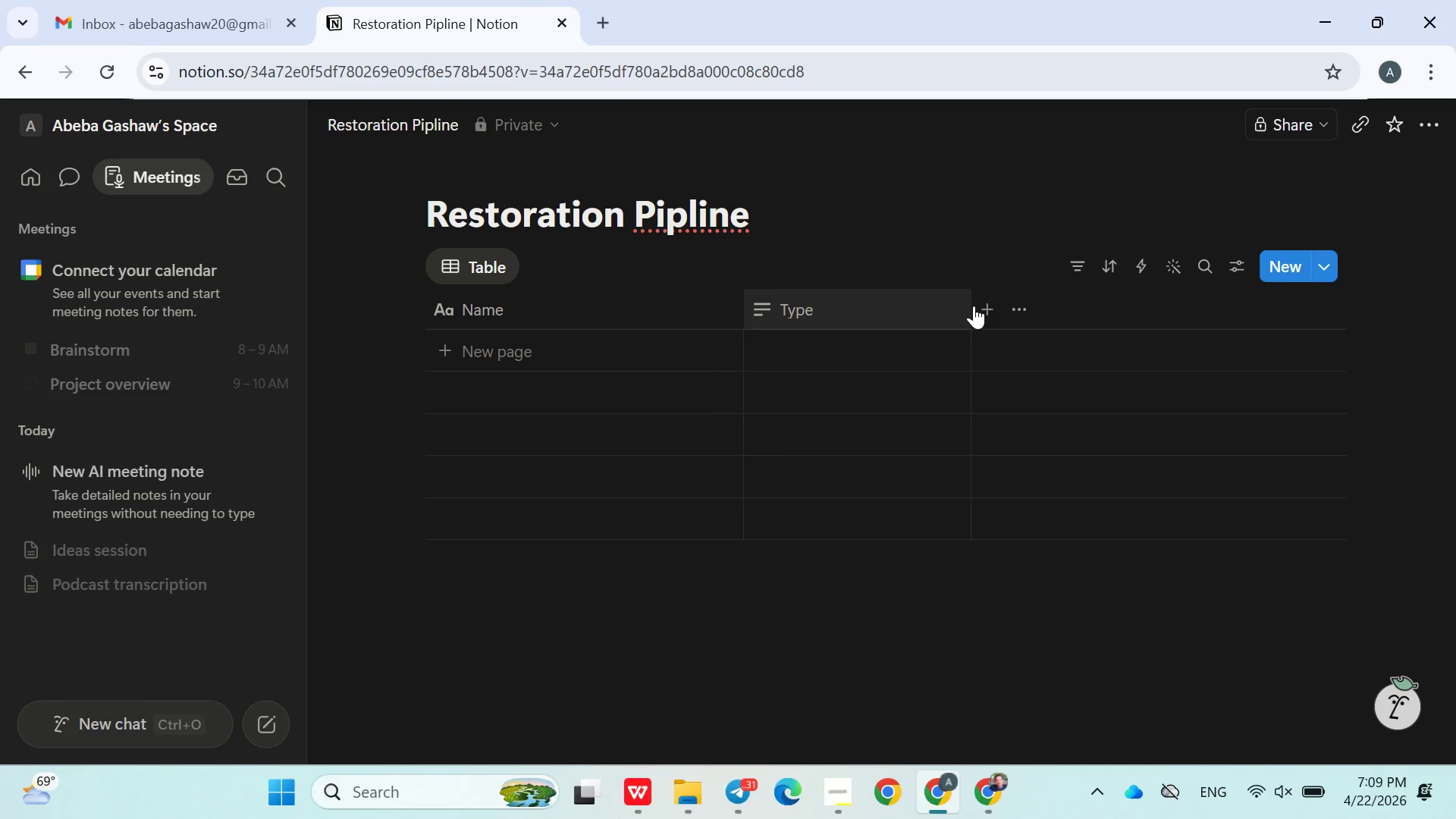 
mouse_move([958, 314])
 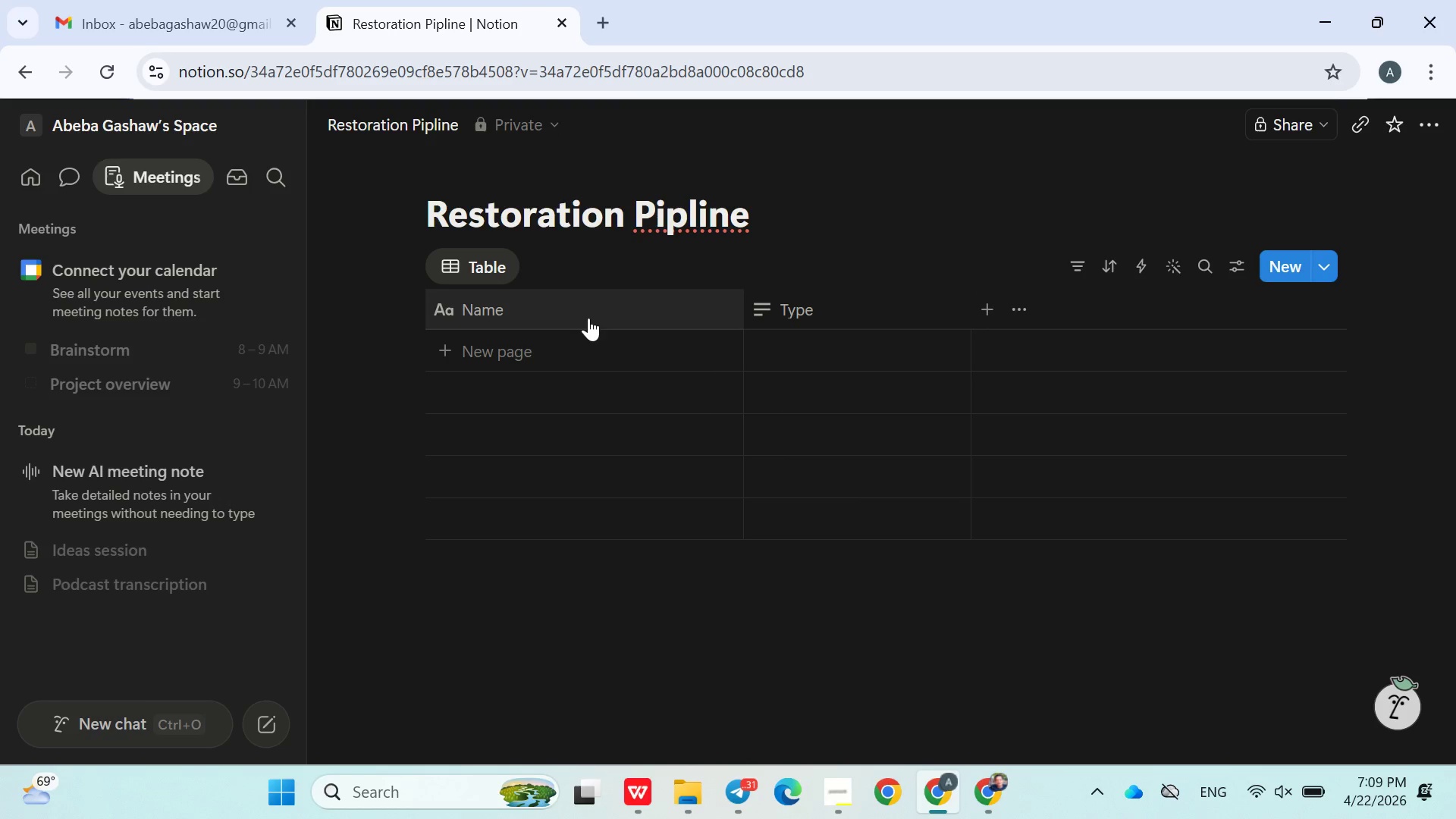 
left_click([588, 318])
 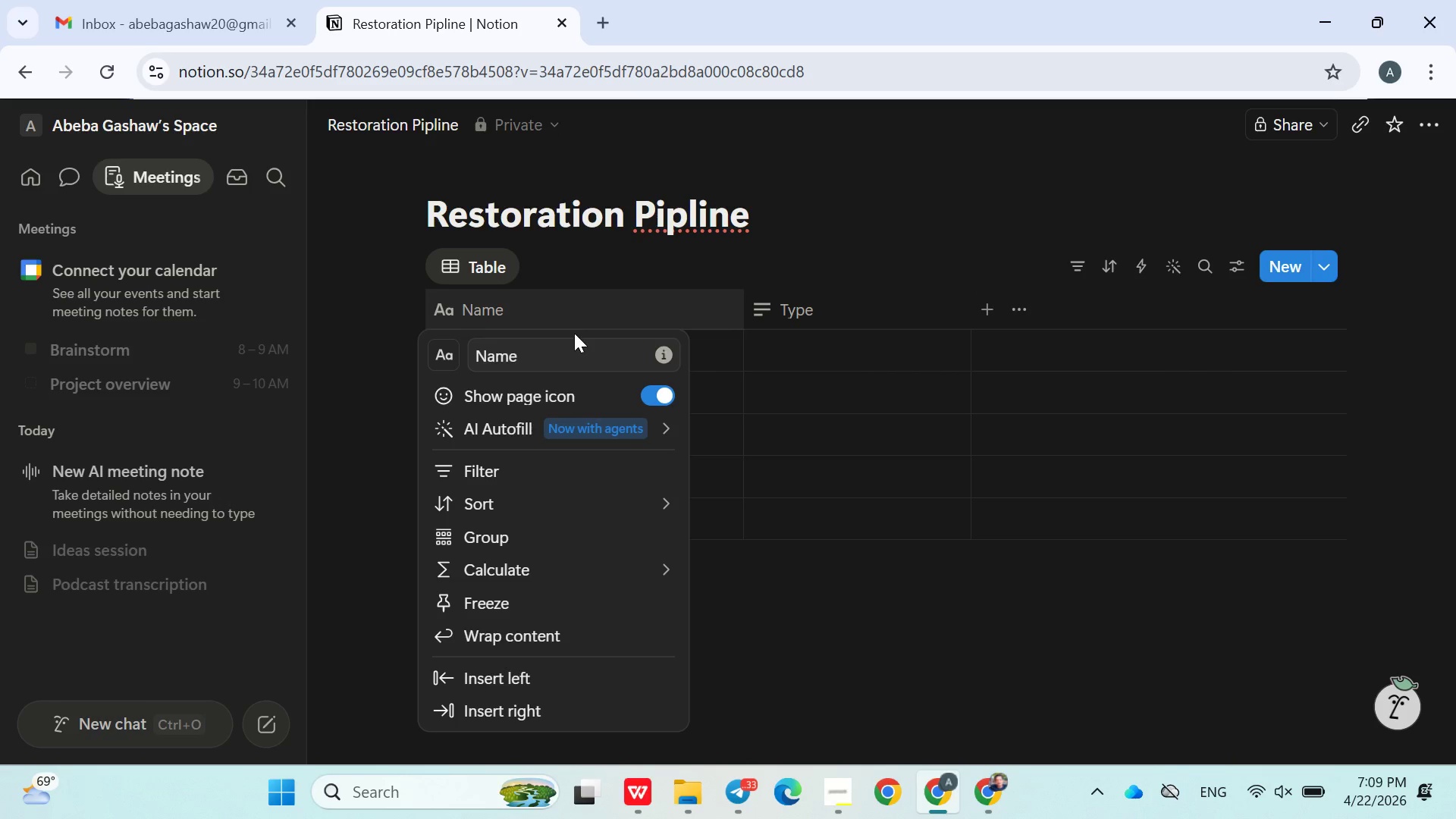 
left_click([570, 343])
 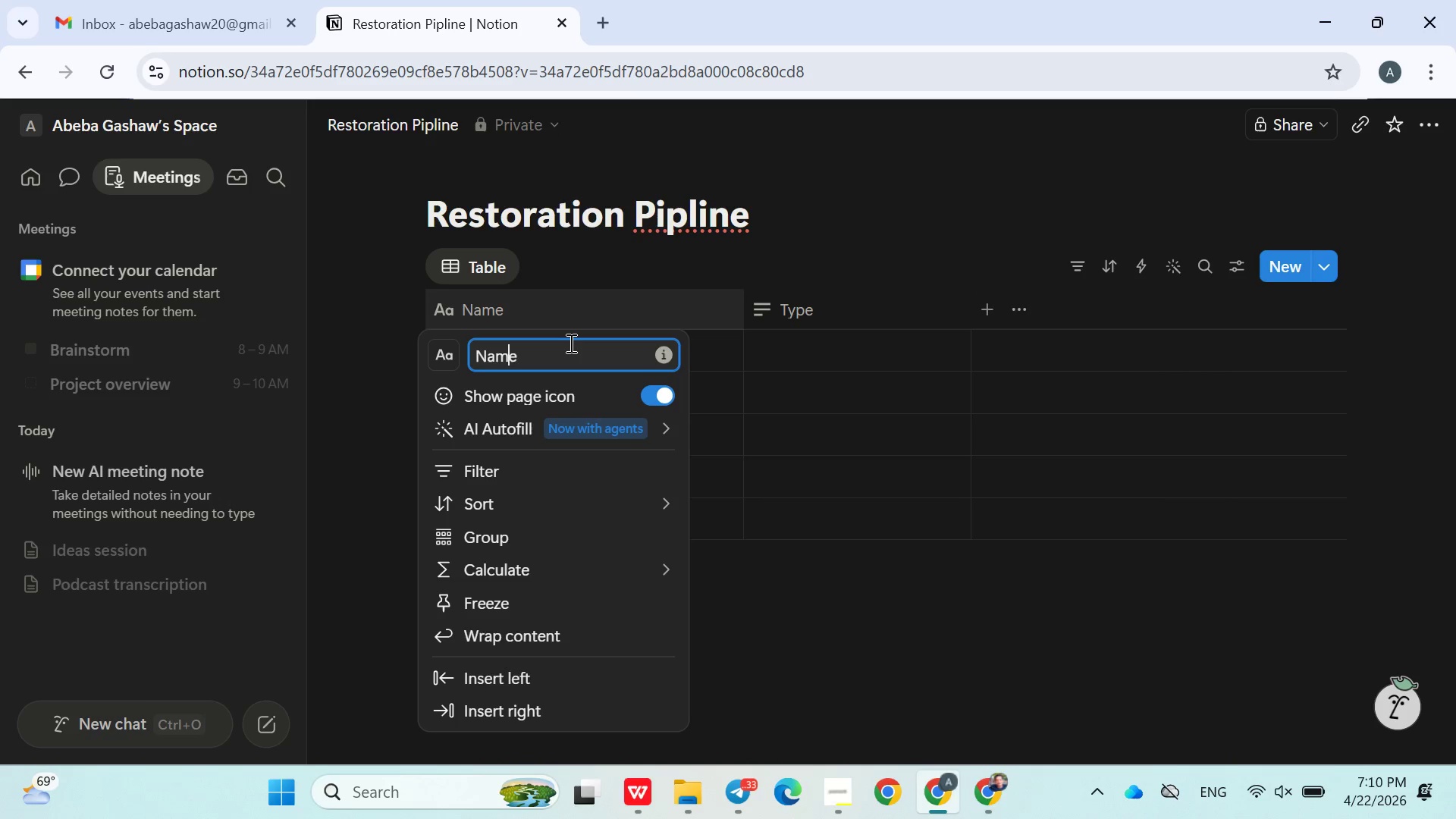 
key(ArrowLeft)
 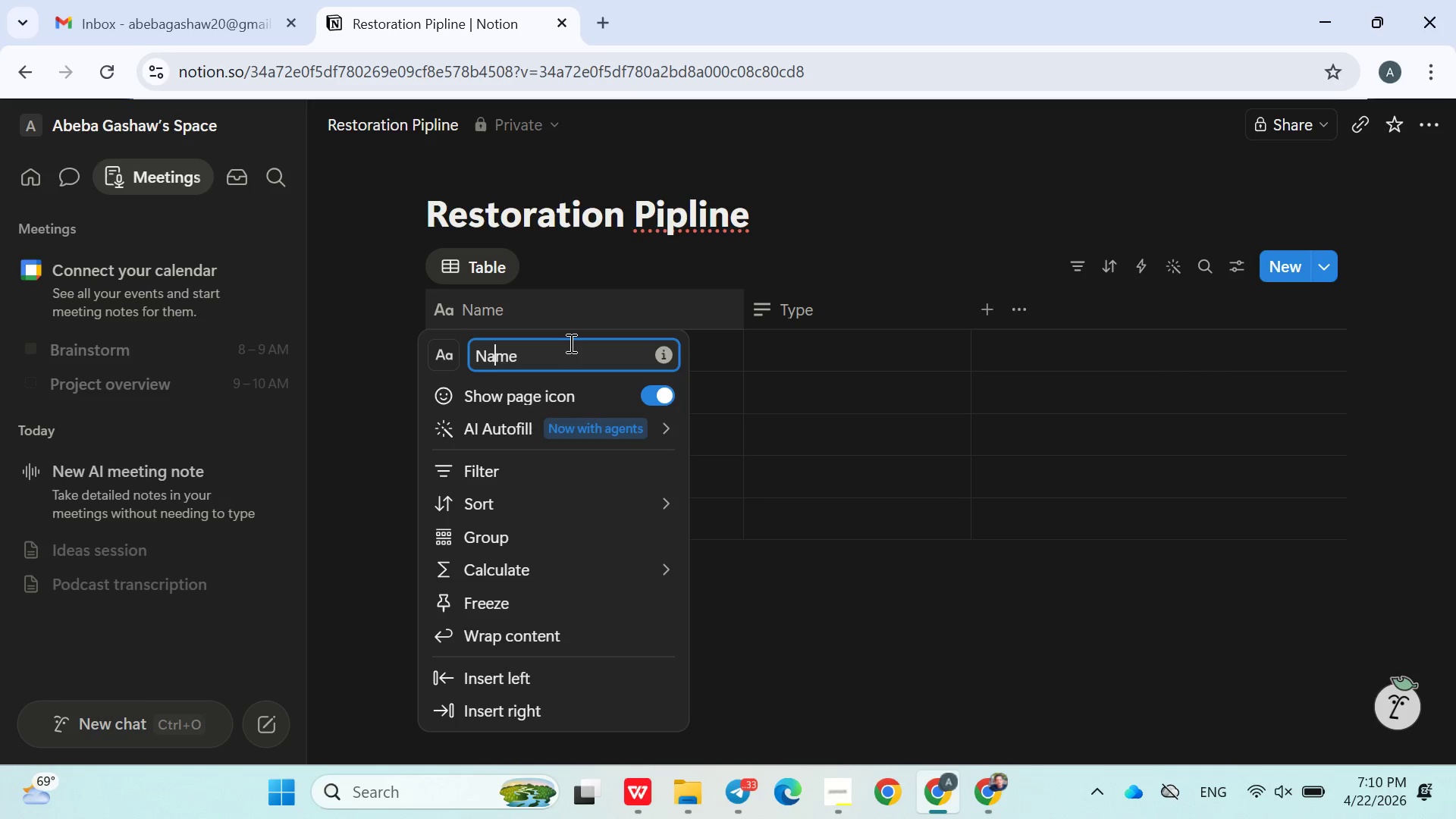 
key(ArrowLeft)
 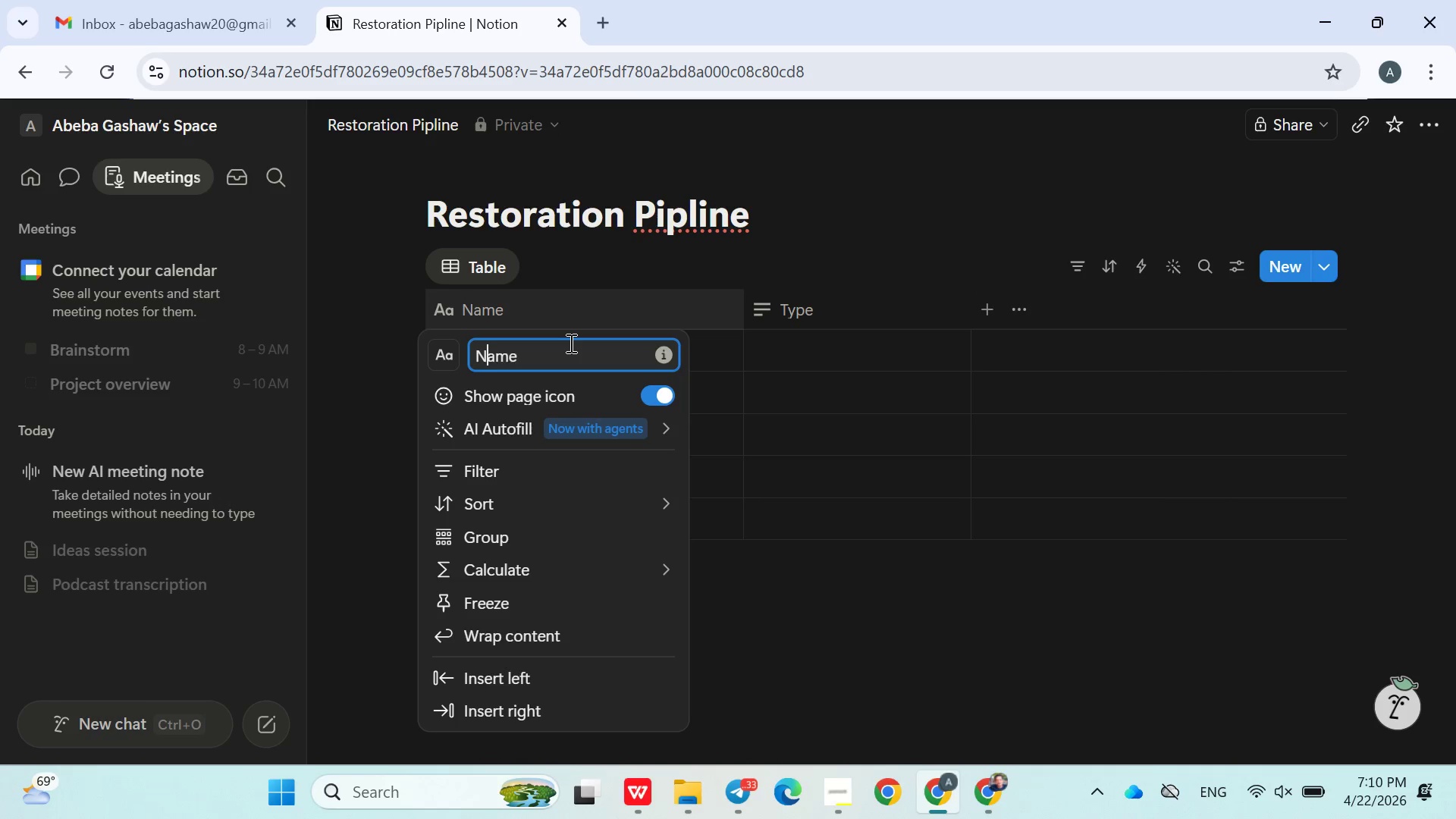 
key(ArrowLeft)
 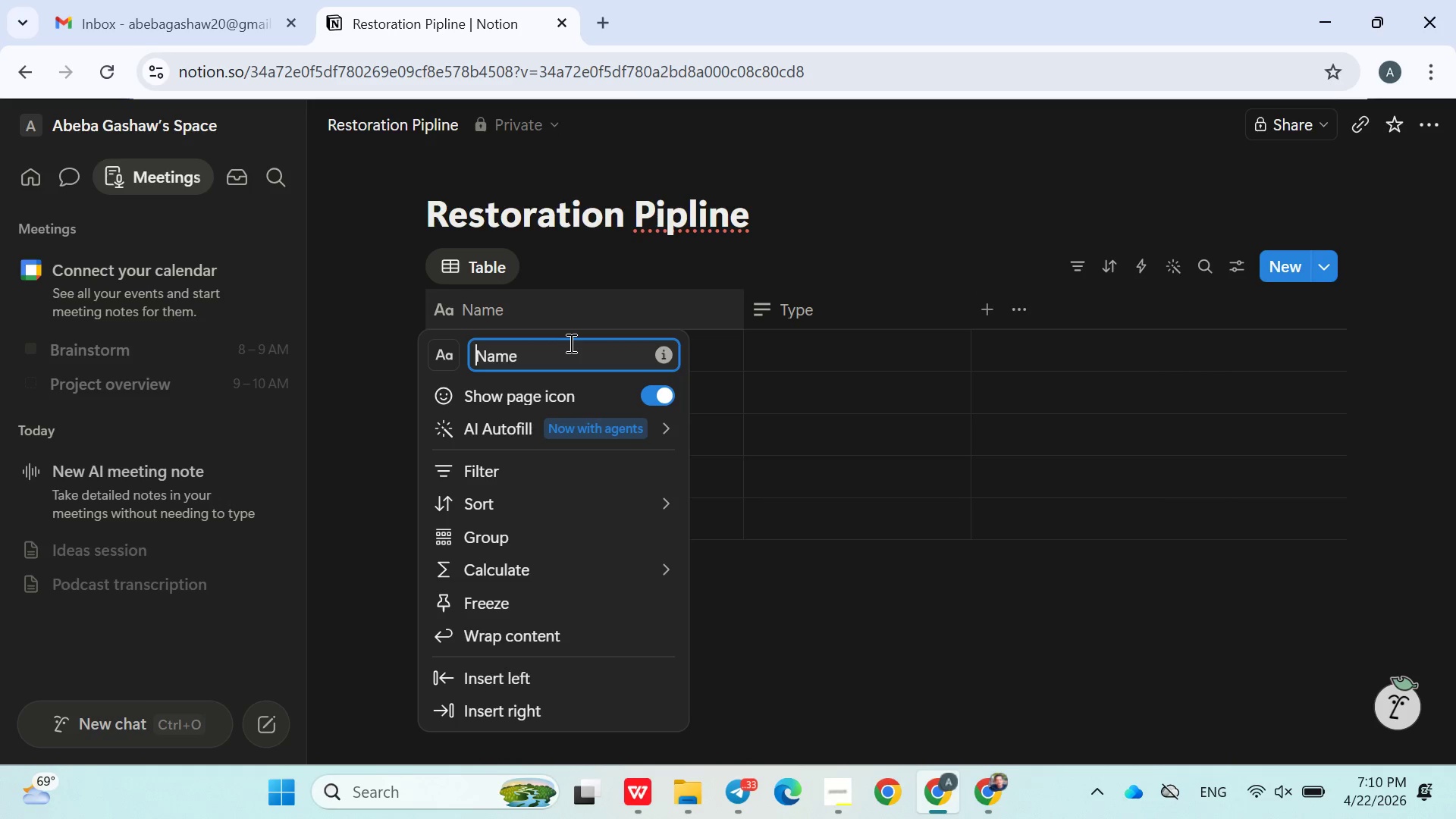 
key(ArrowLeft)
 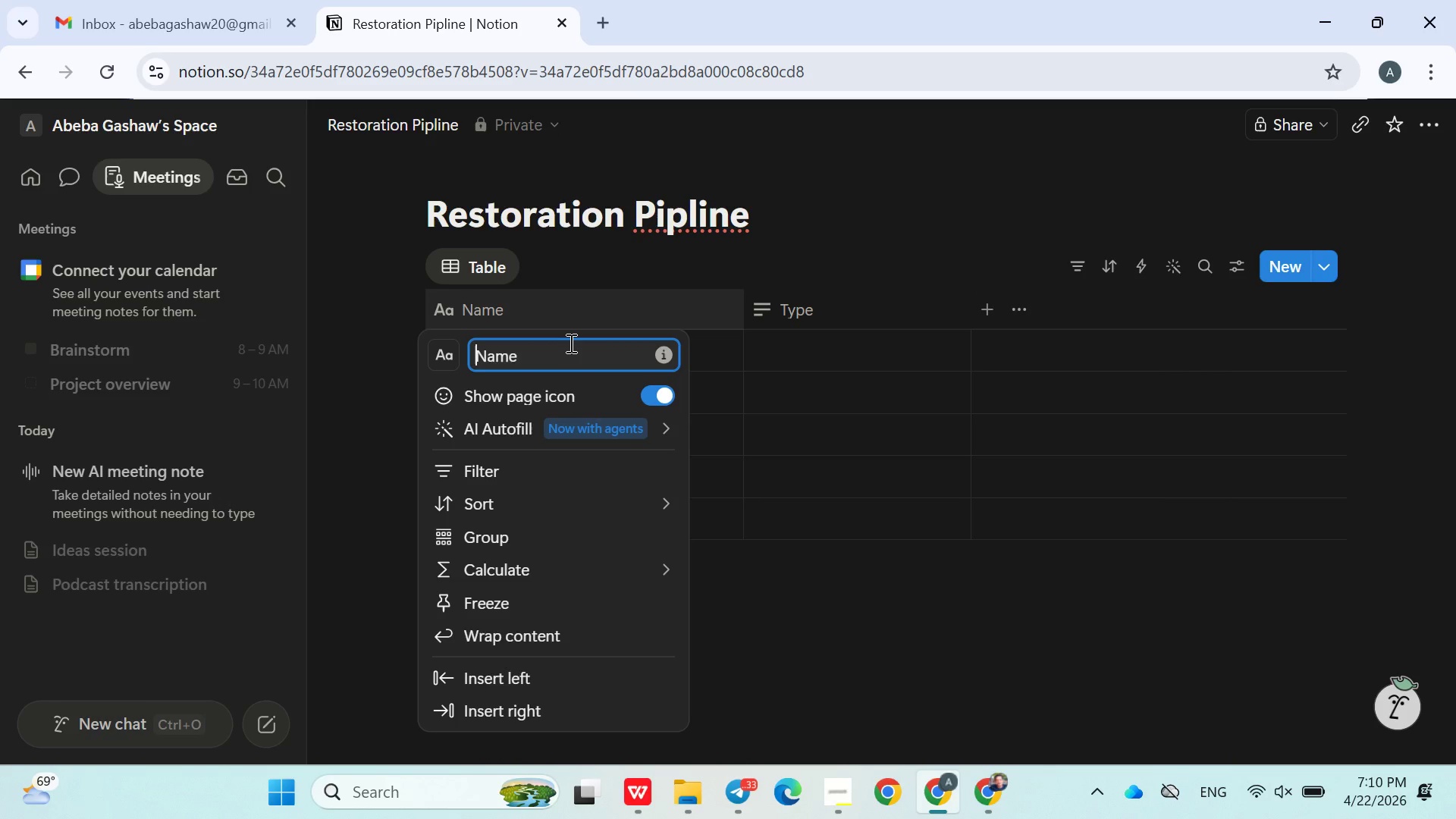 
key(ArrowLeft)
 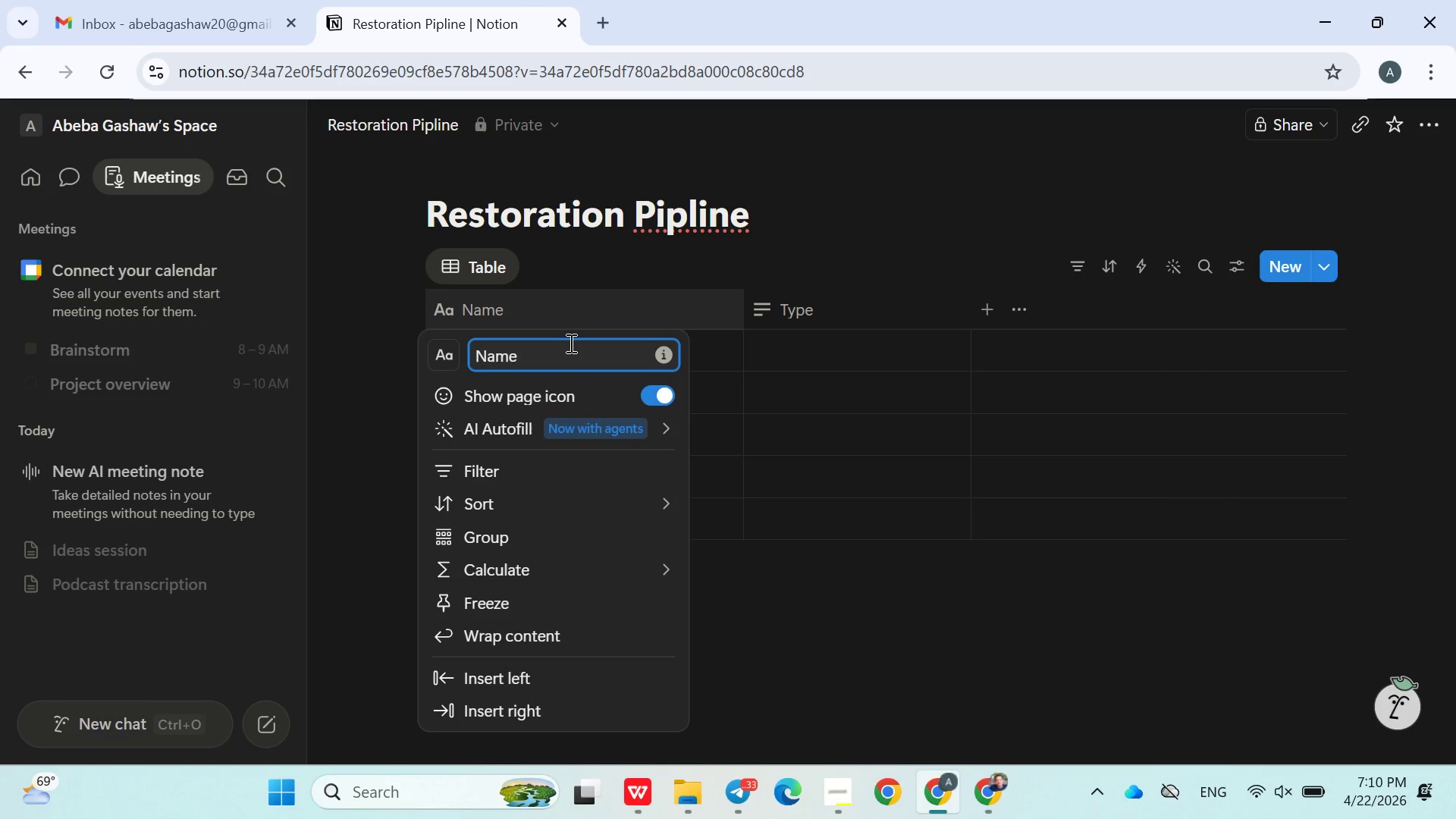 
type(Property )
 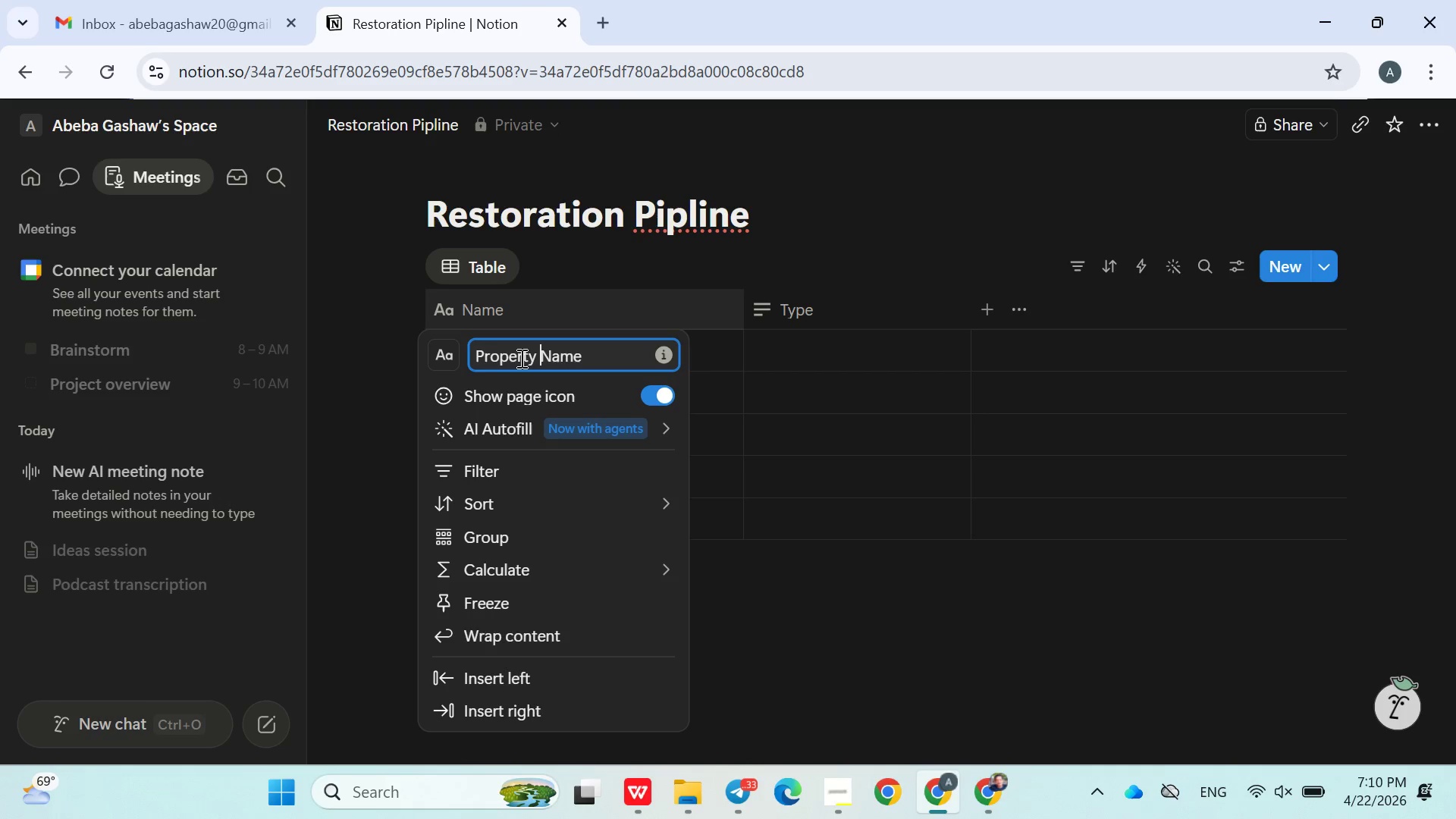 
left_click([524, 358])
 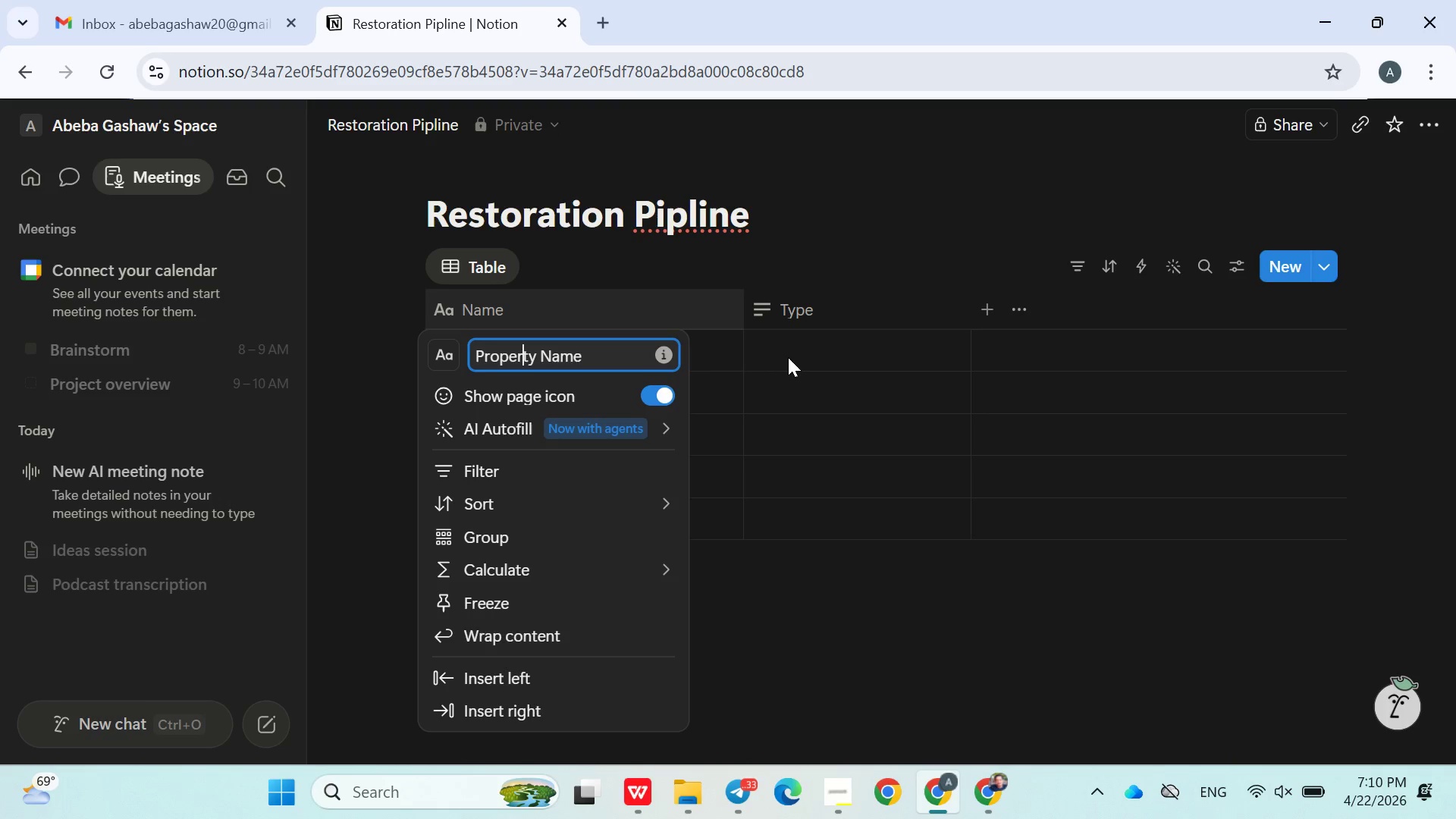 
left_click([788, 357])
 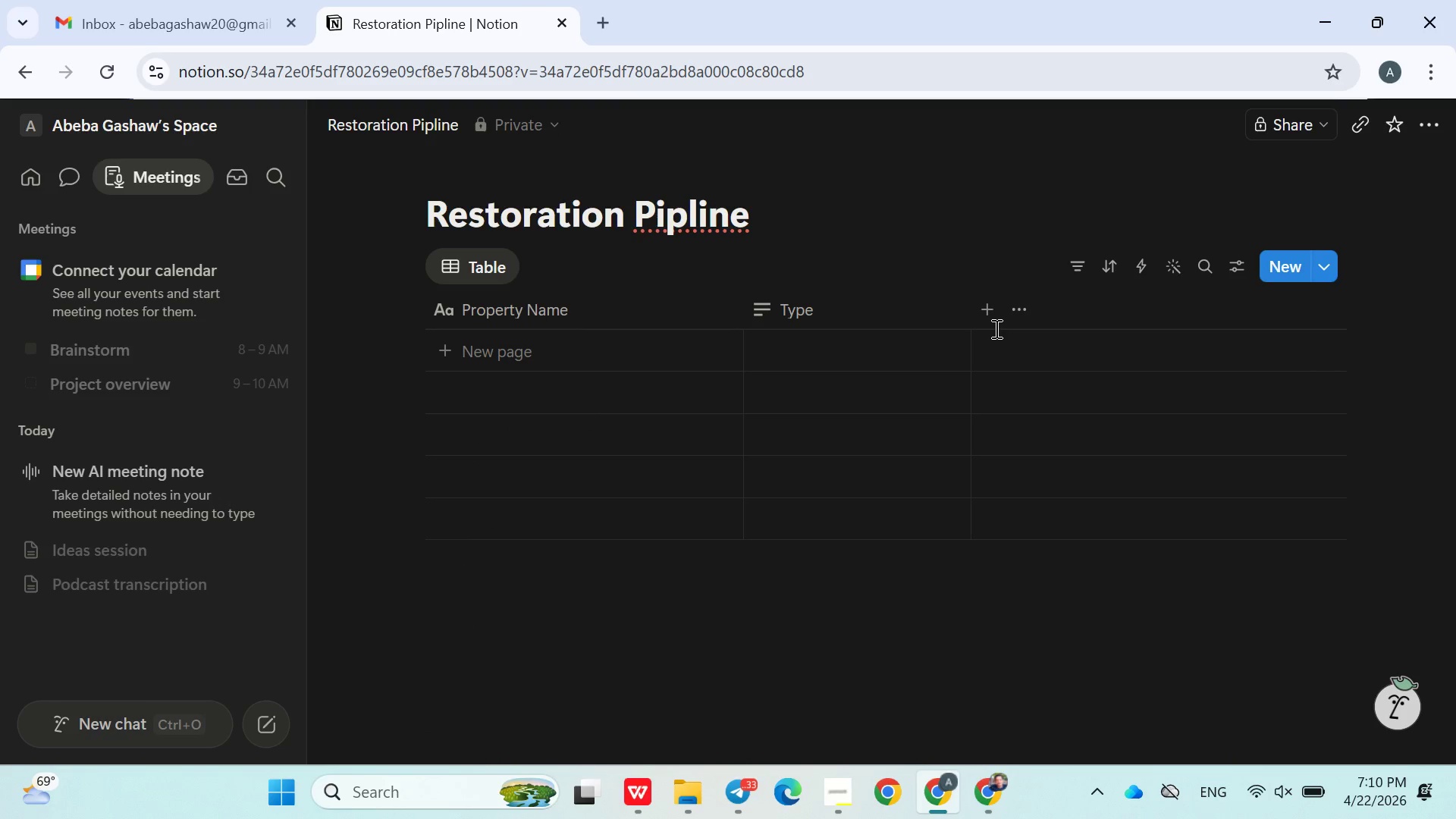 
left_click([990, 314])
 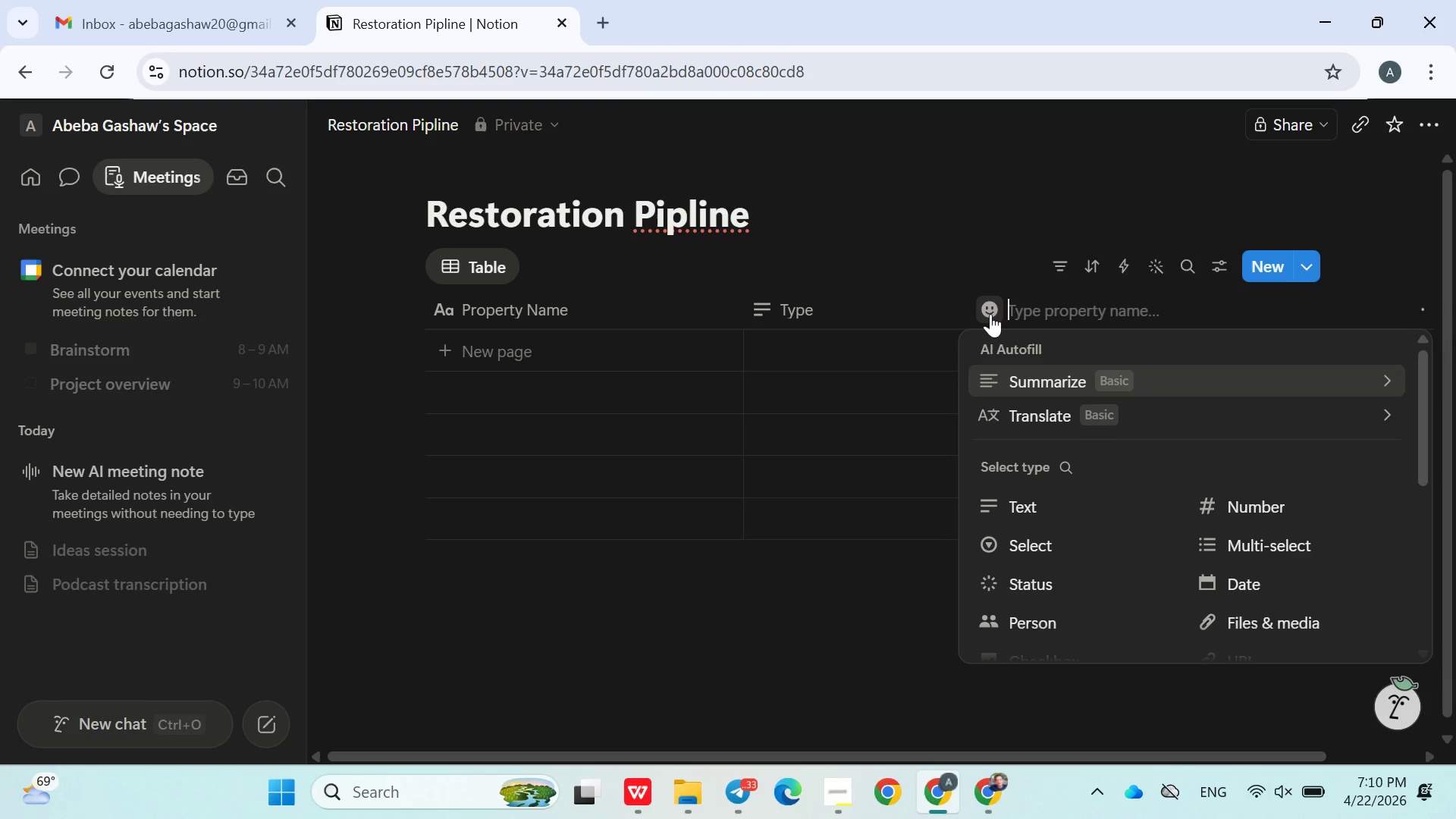 
type(Client Name)
 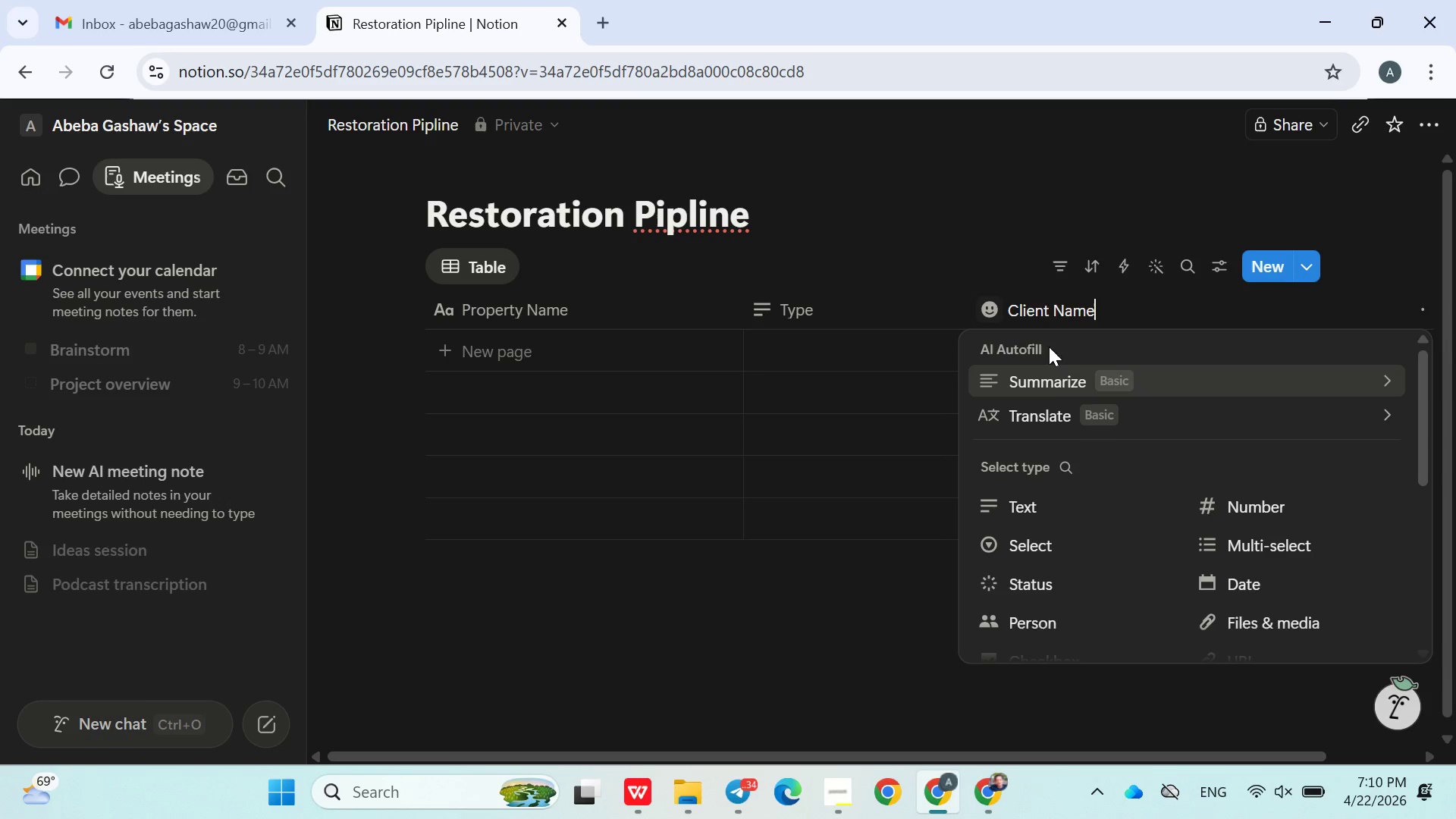 
left_click([1040, 504])
 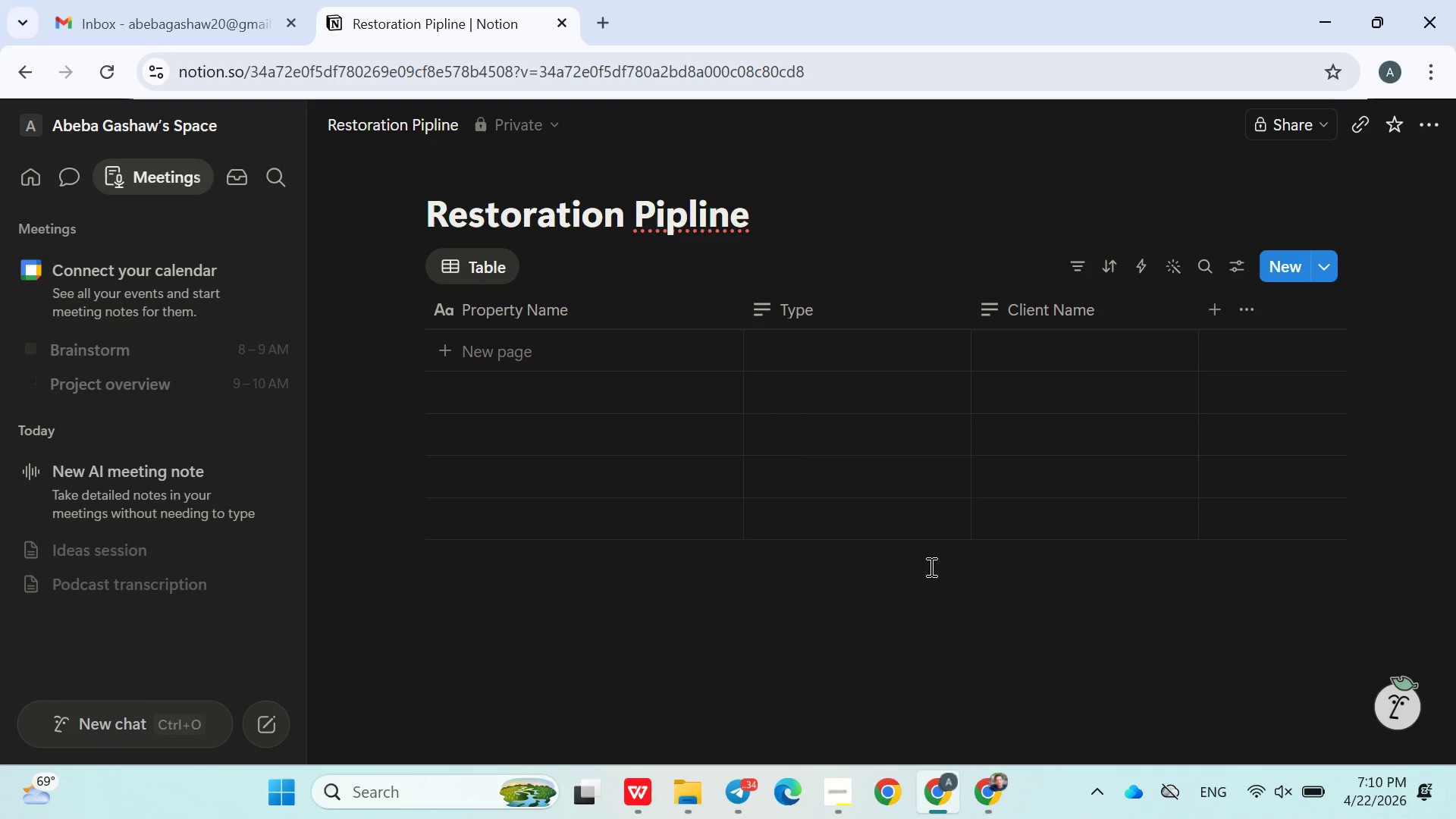 
left_click([930, 566])
 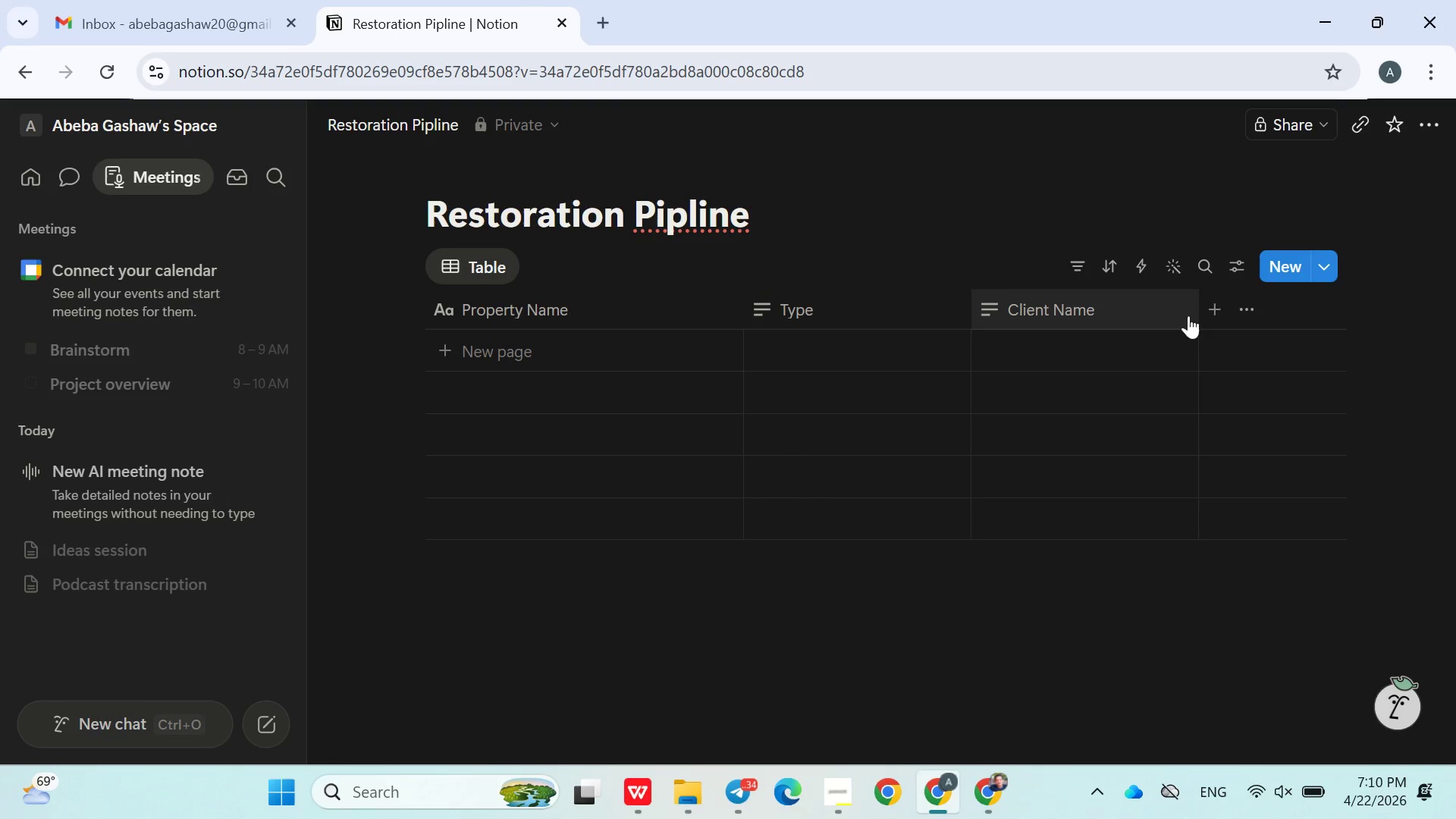 
left_click([1212, 312])
 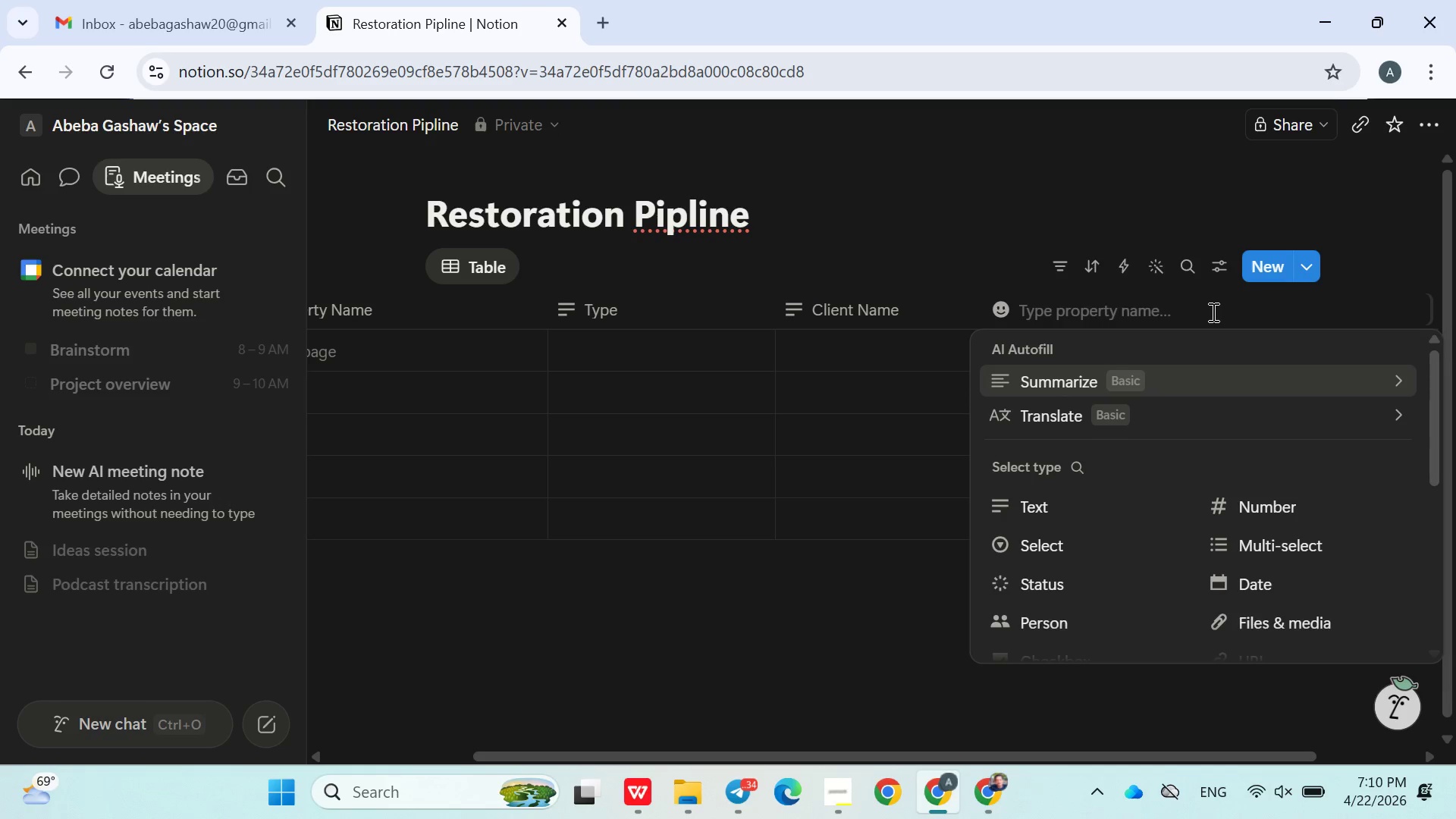 
wait(5.31)
 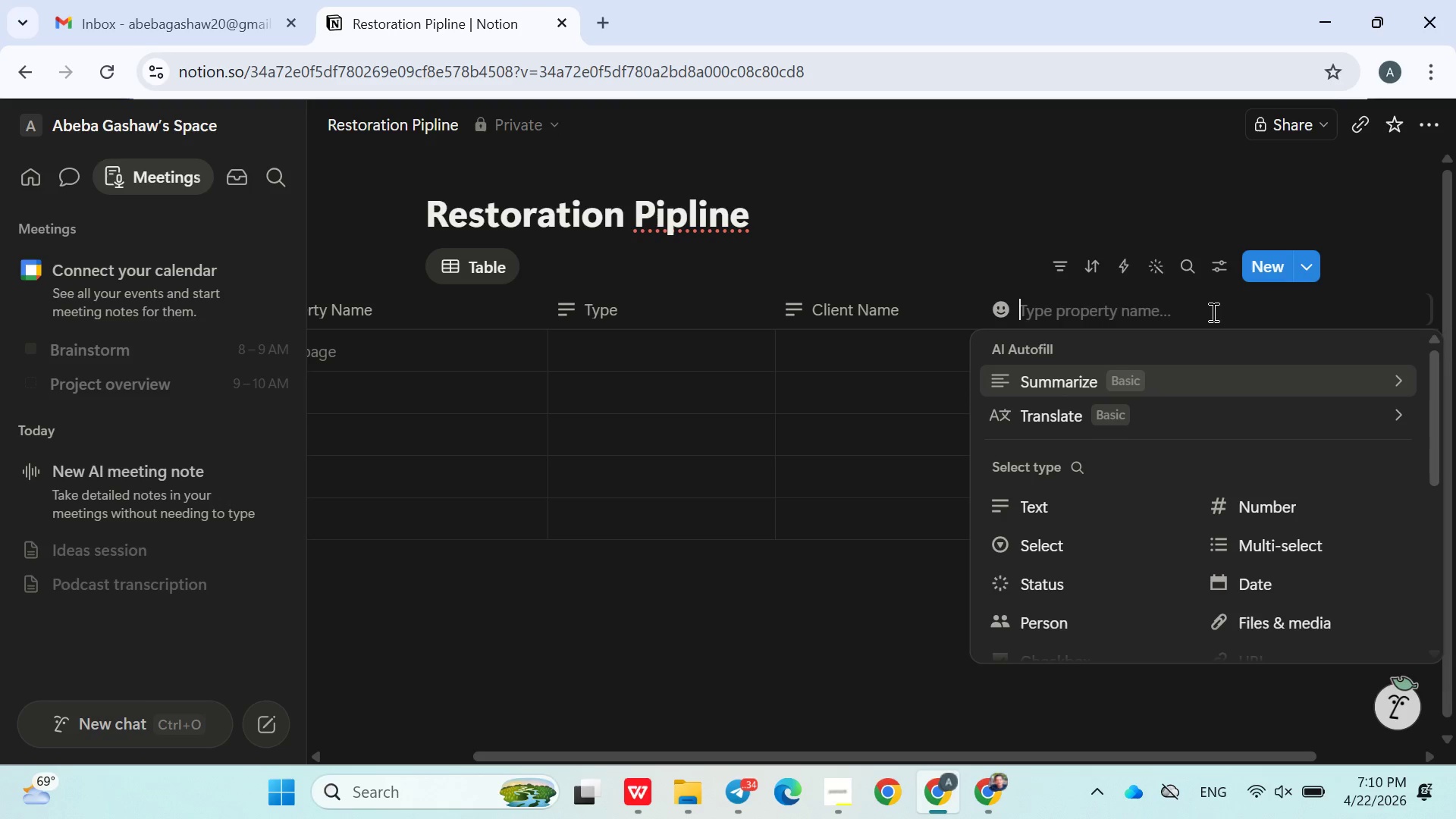 
type(Stage)
 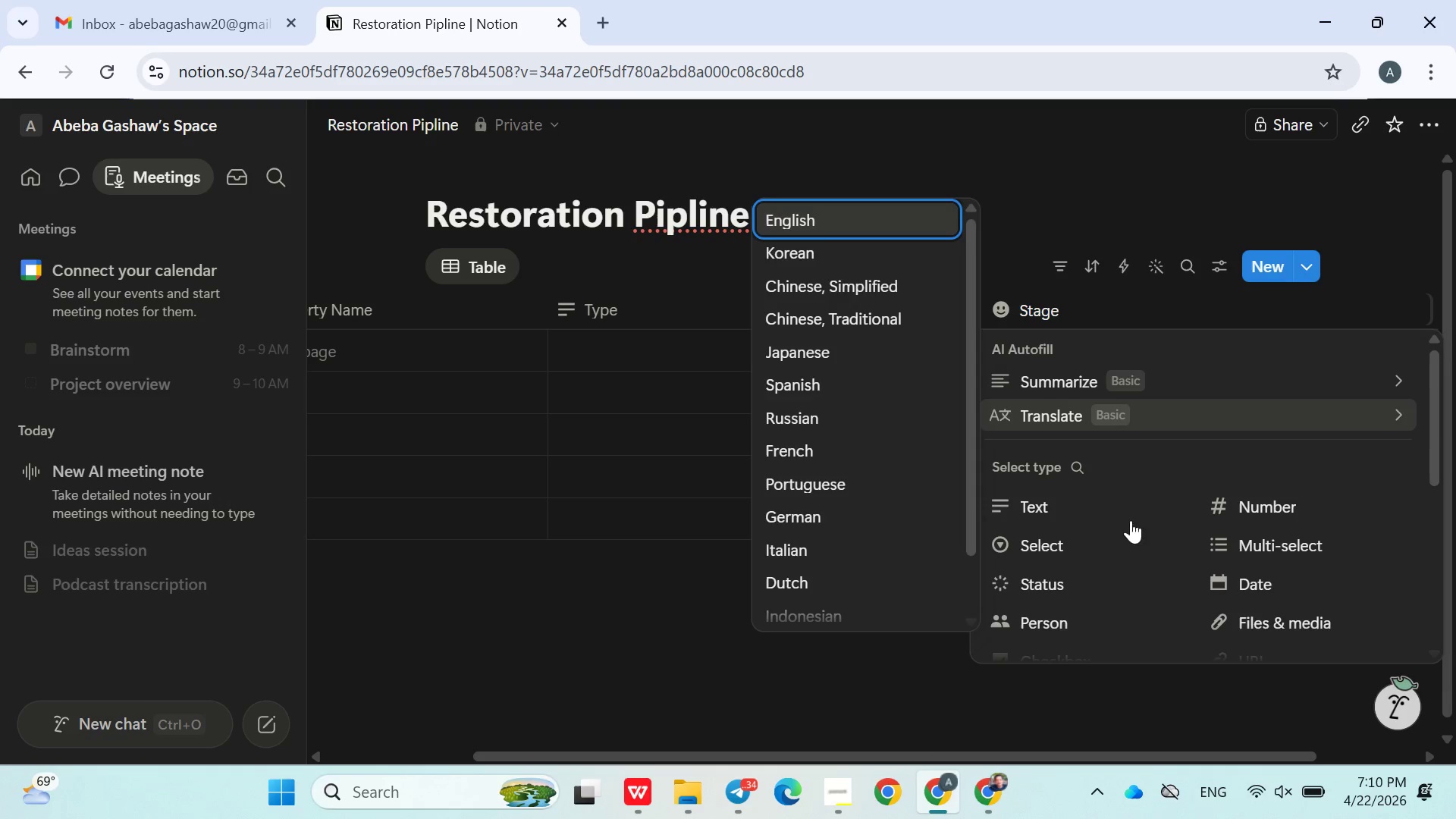 
left_click([1082, 553])
 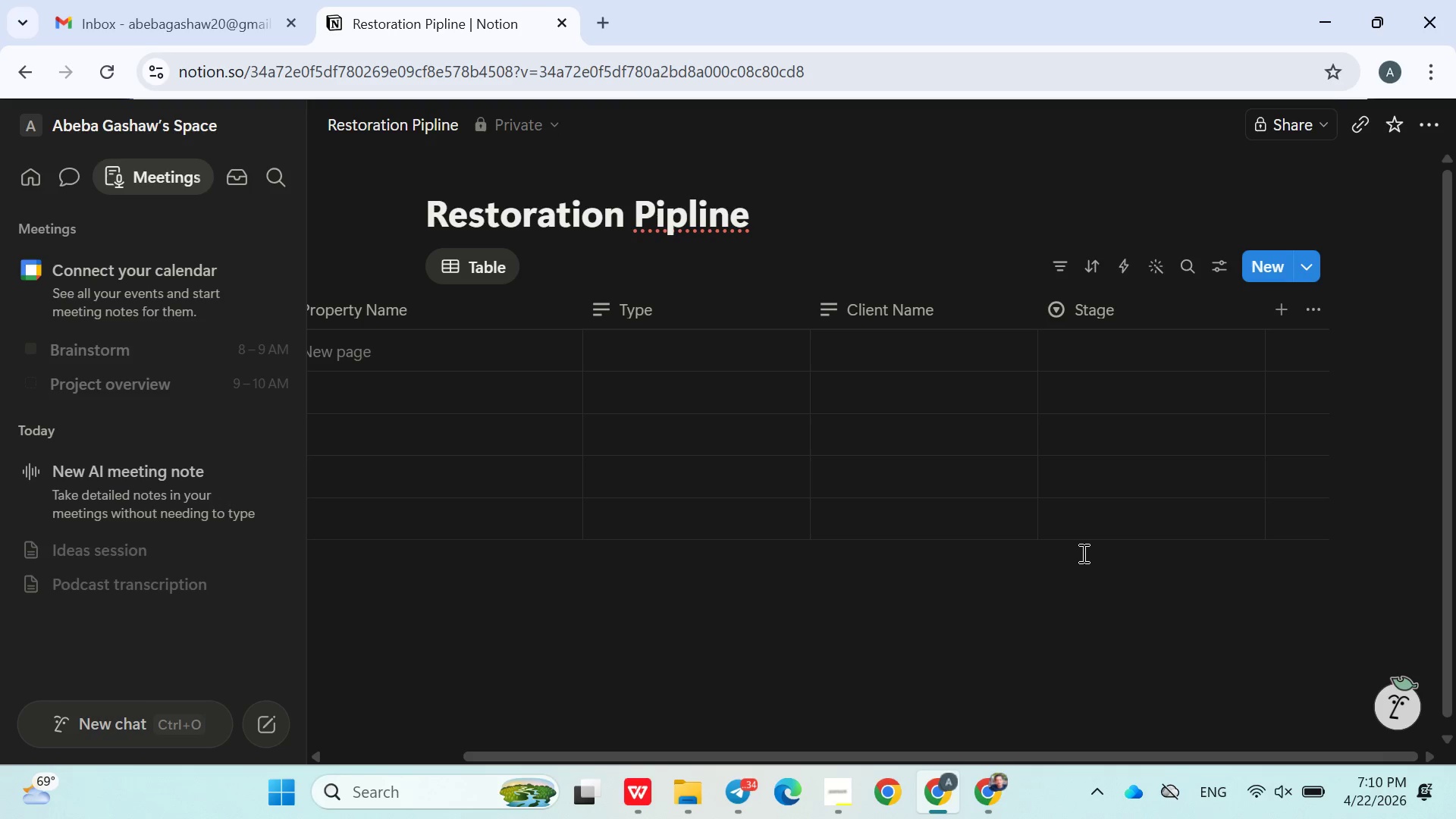 
wait(7.25)
 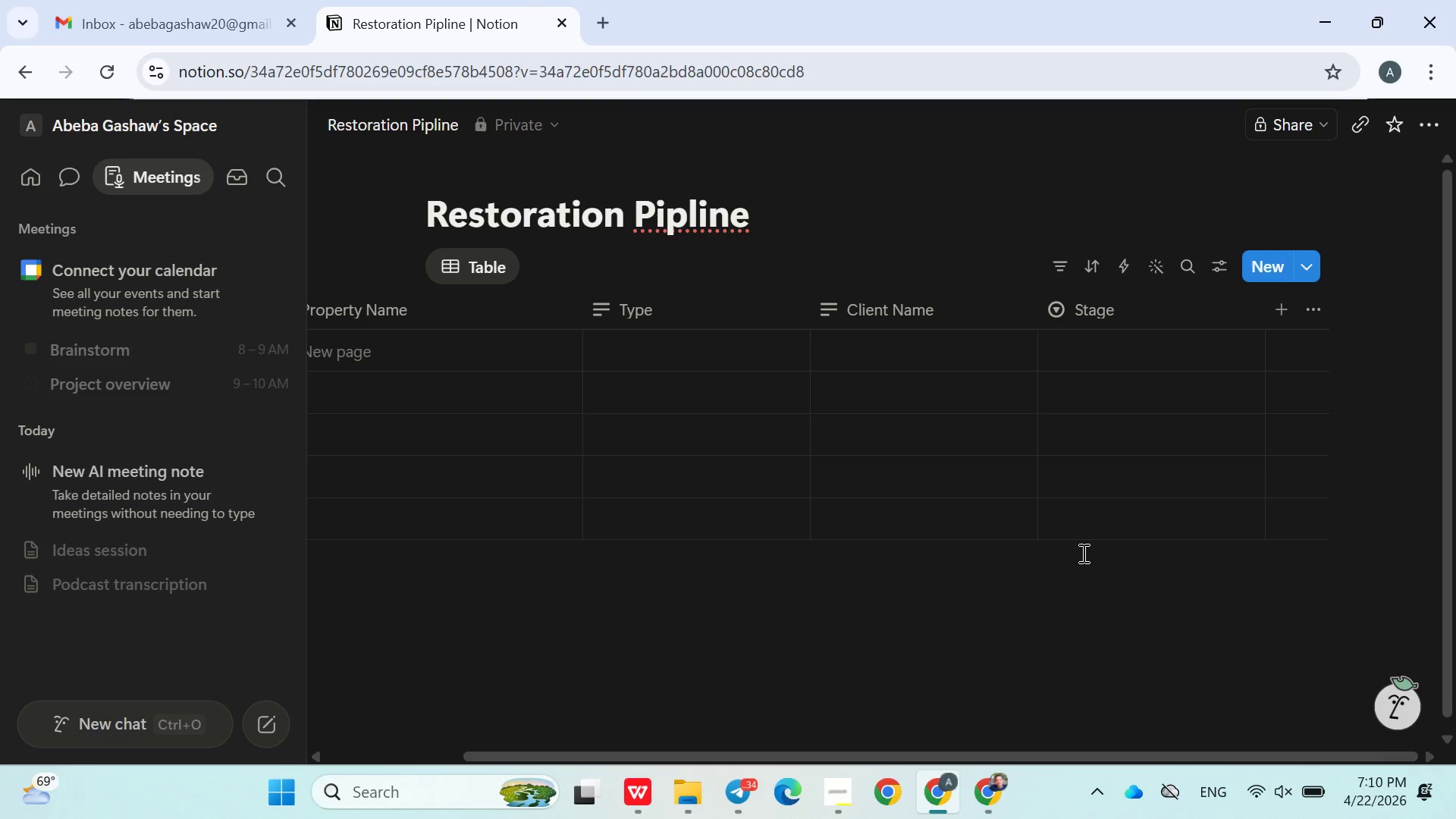 
left_click([1083, 361])
 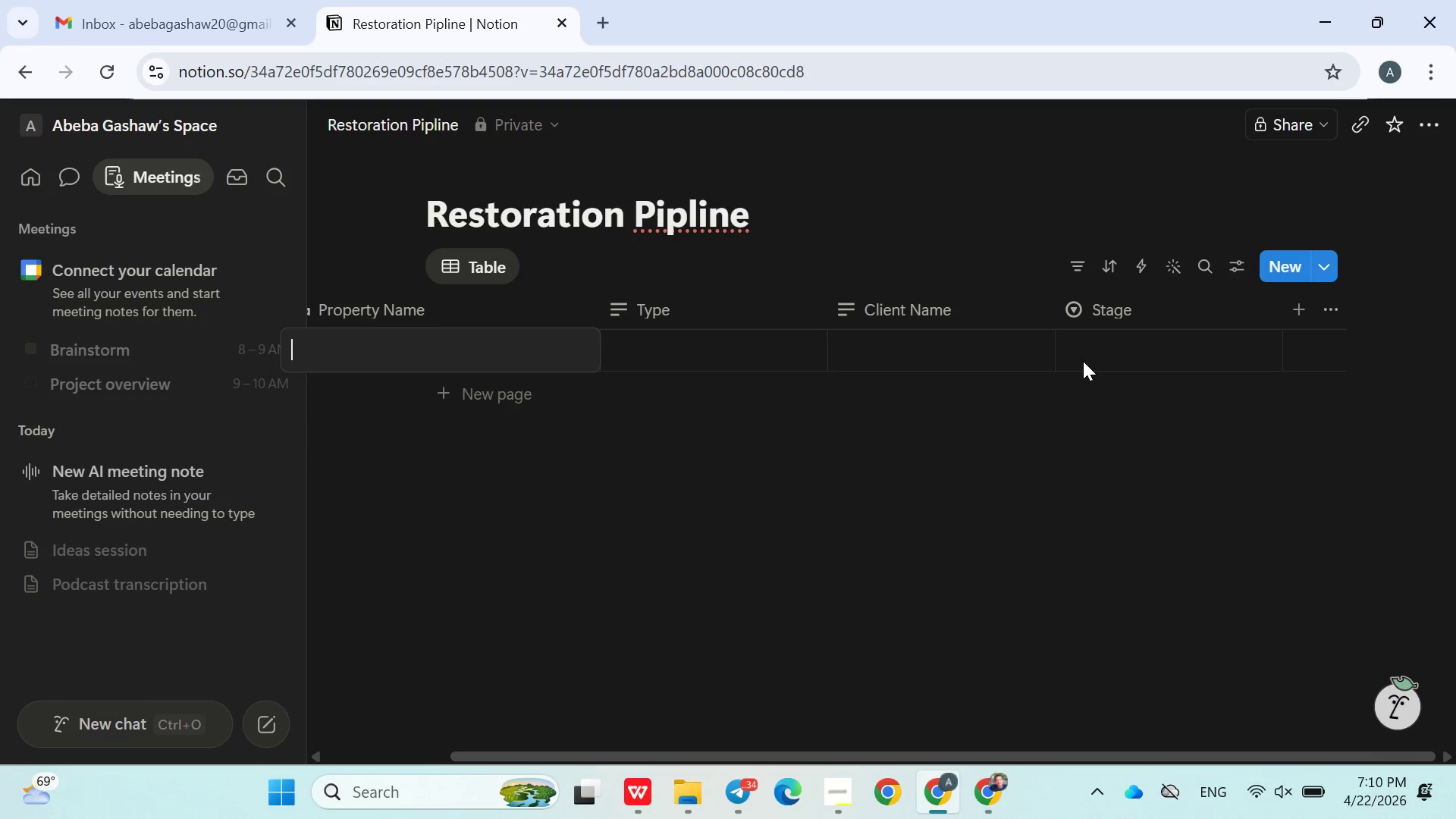 
left_click([1083, 351])
 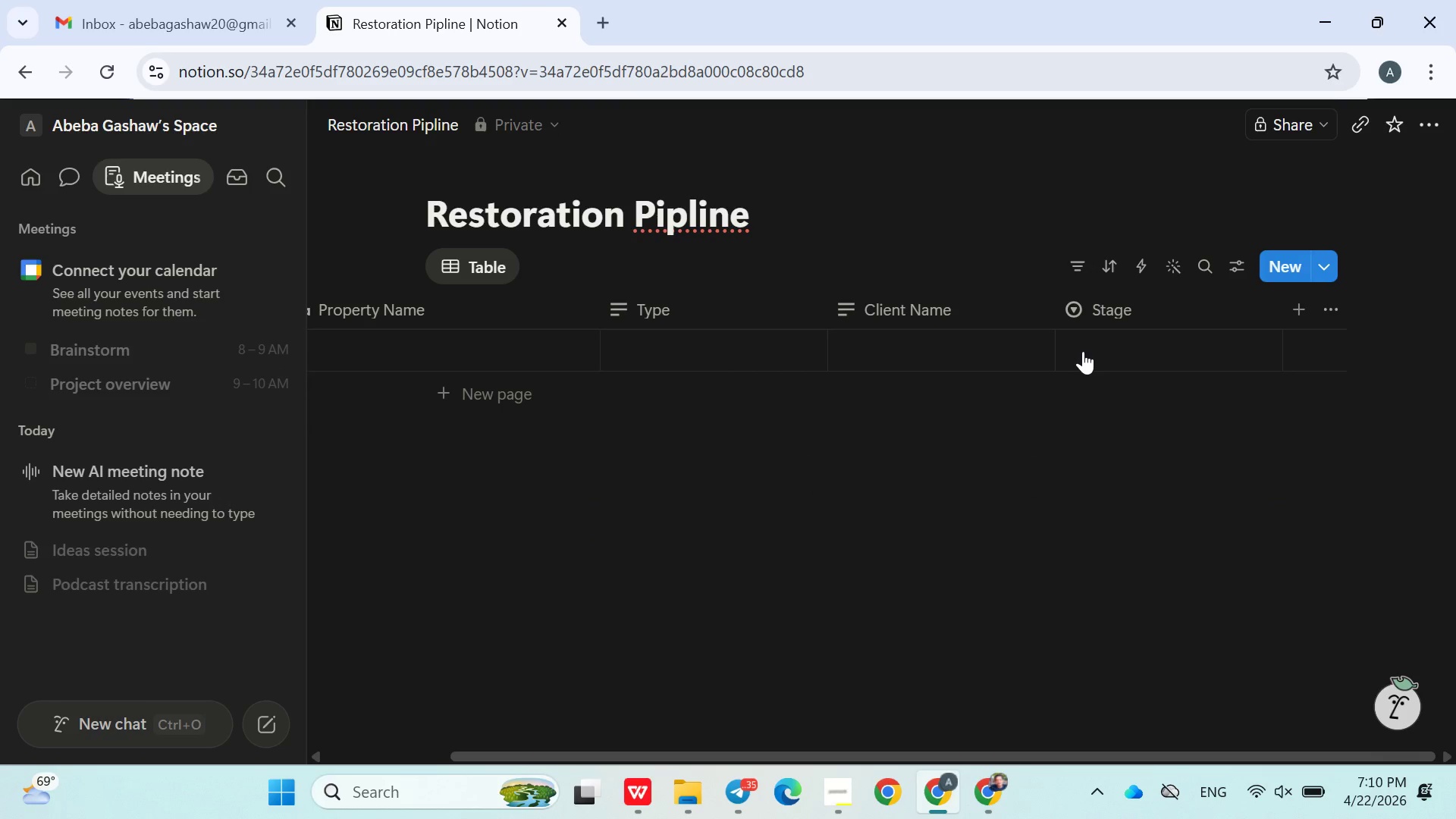 
left_click([1083, 351])
 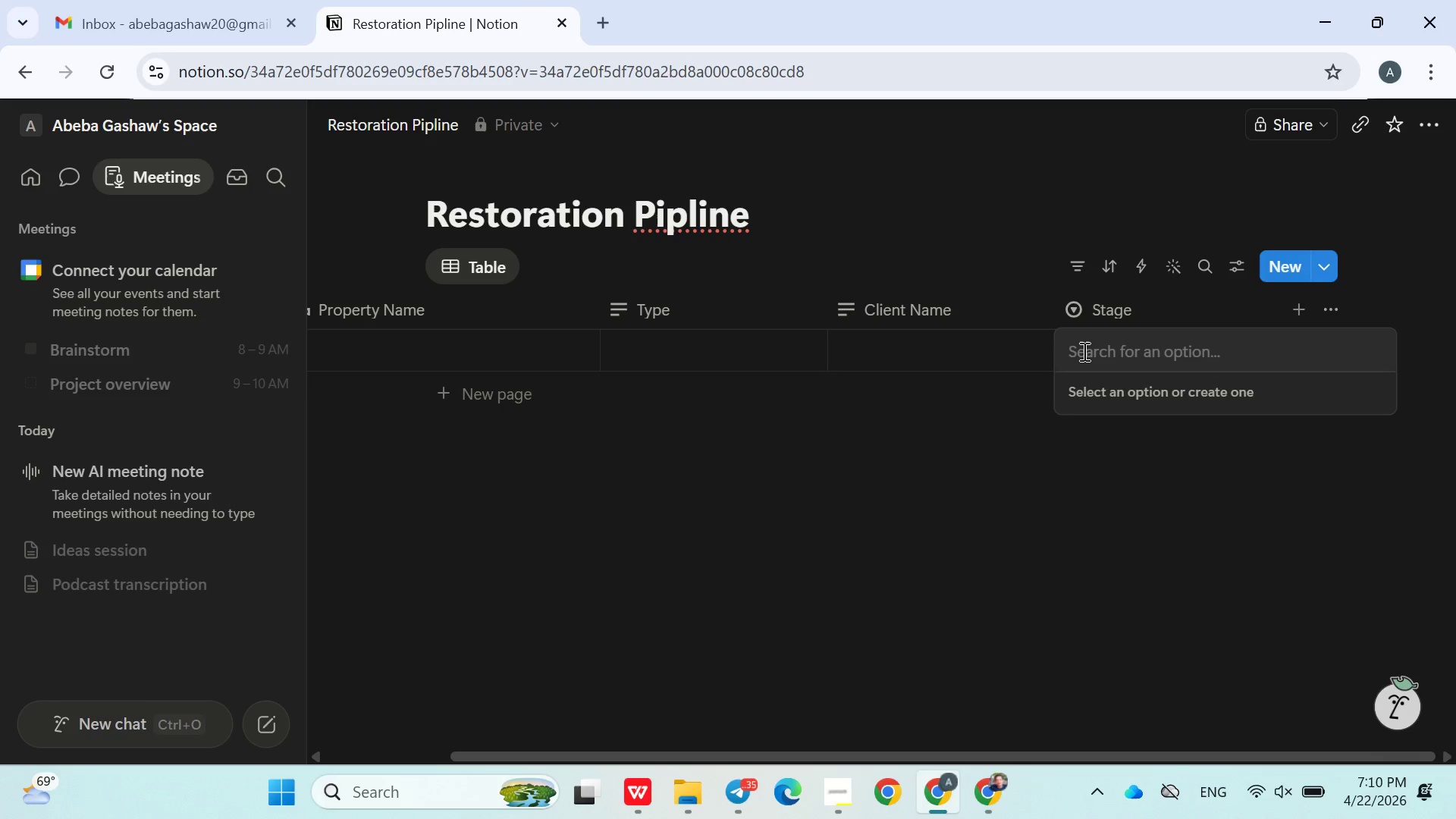 
type(Intake)
 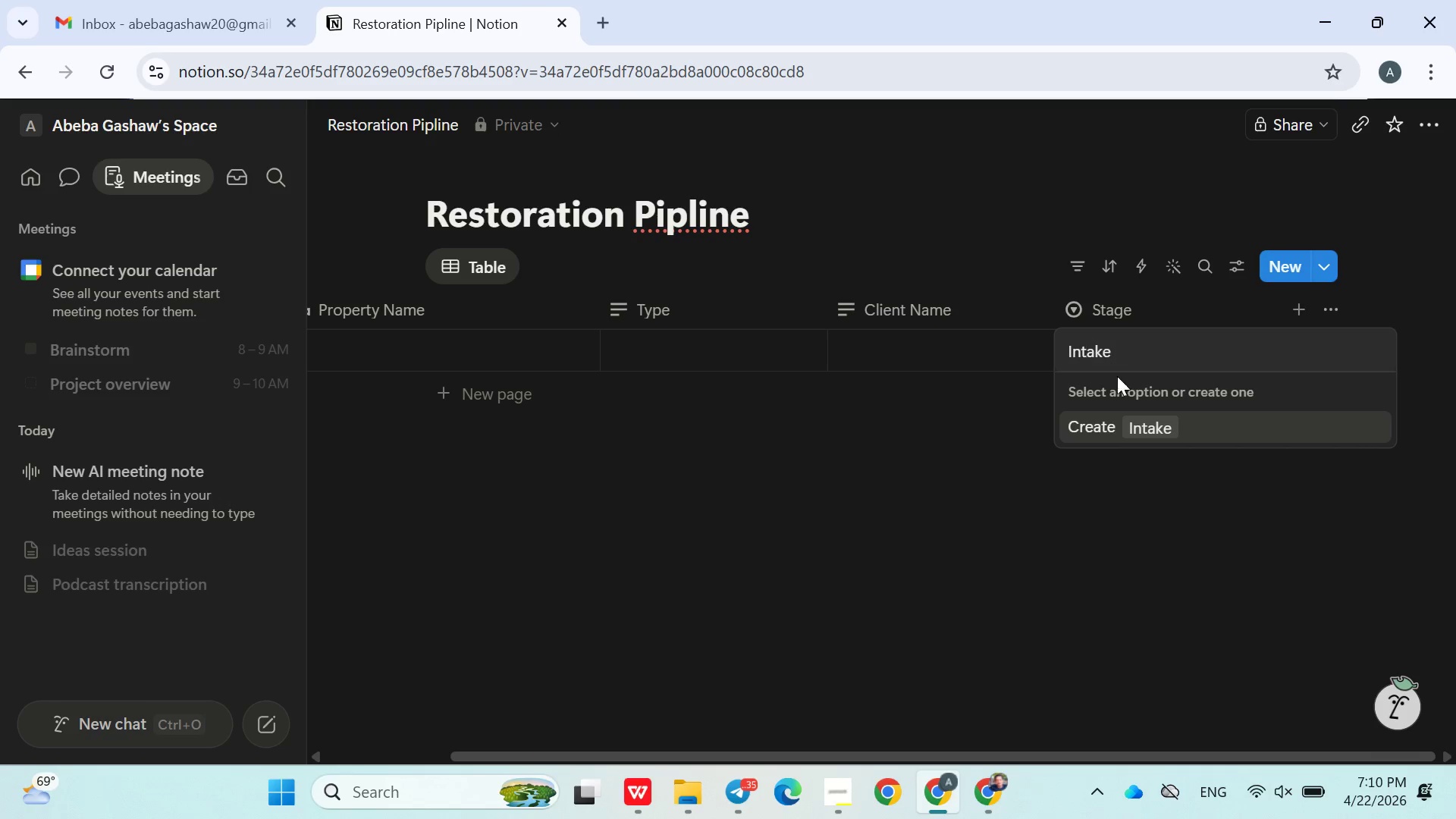 
left_click([1121, 425])
 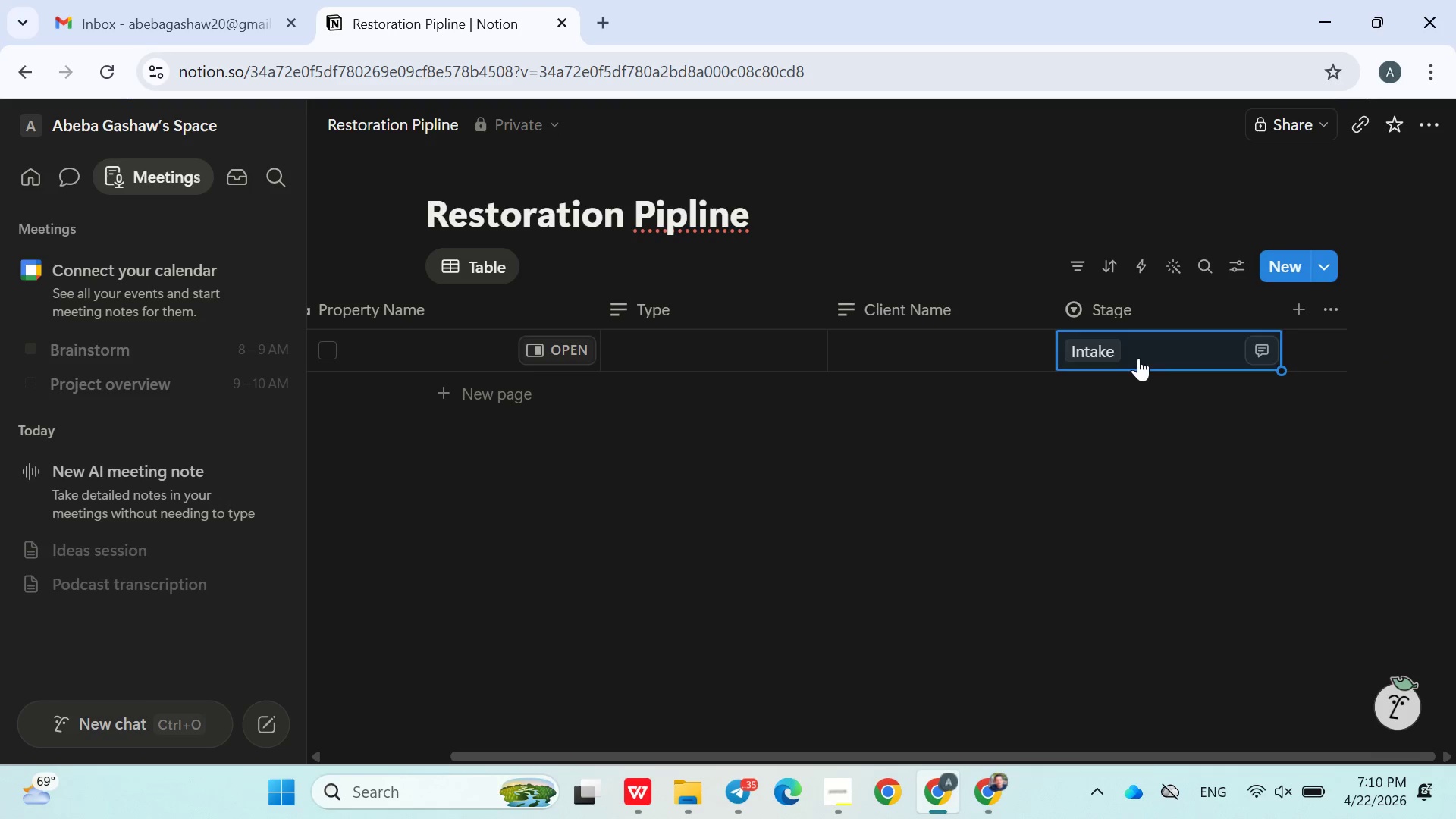 
left_click([1139, 358])
 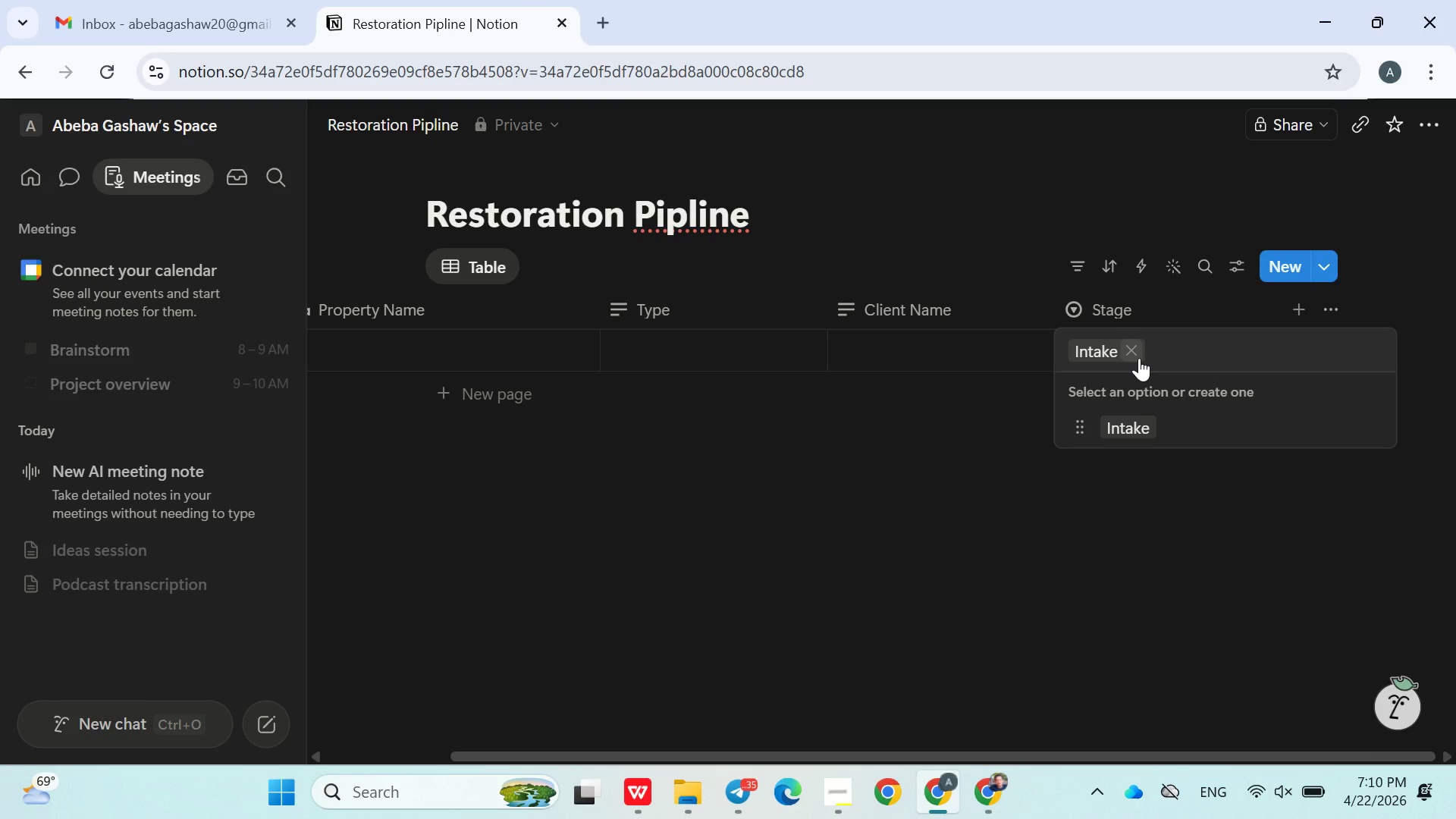 
wait(5.53)
 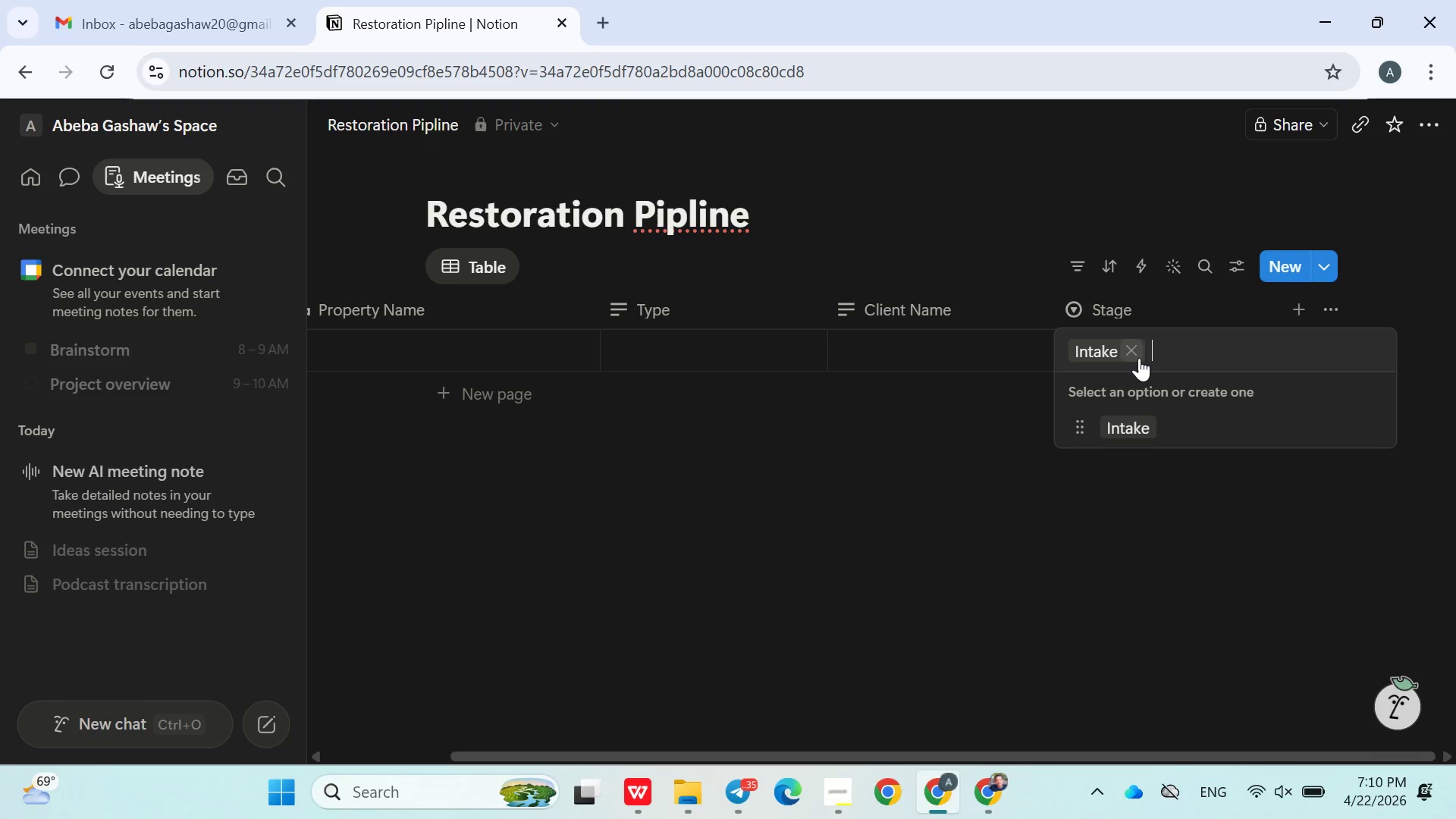 
key(Control+ControlLeft)
 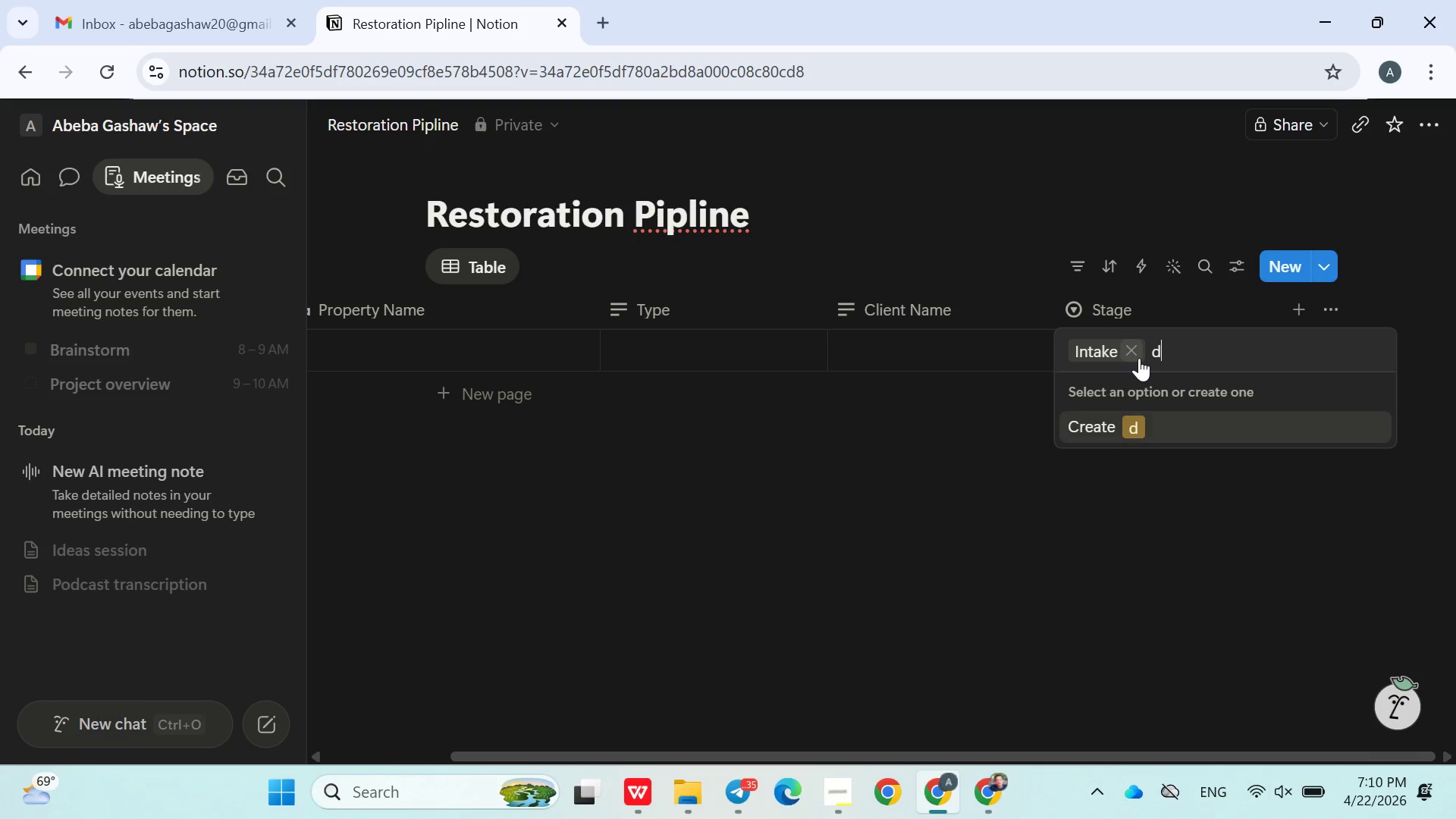 
type(d)
key(Backspace)
type(Documentation)
 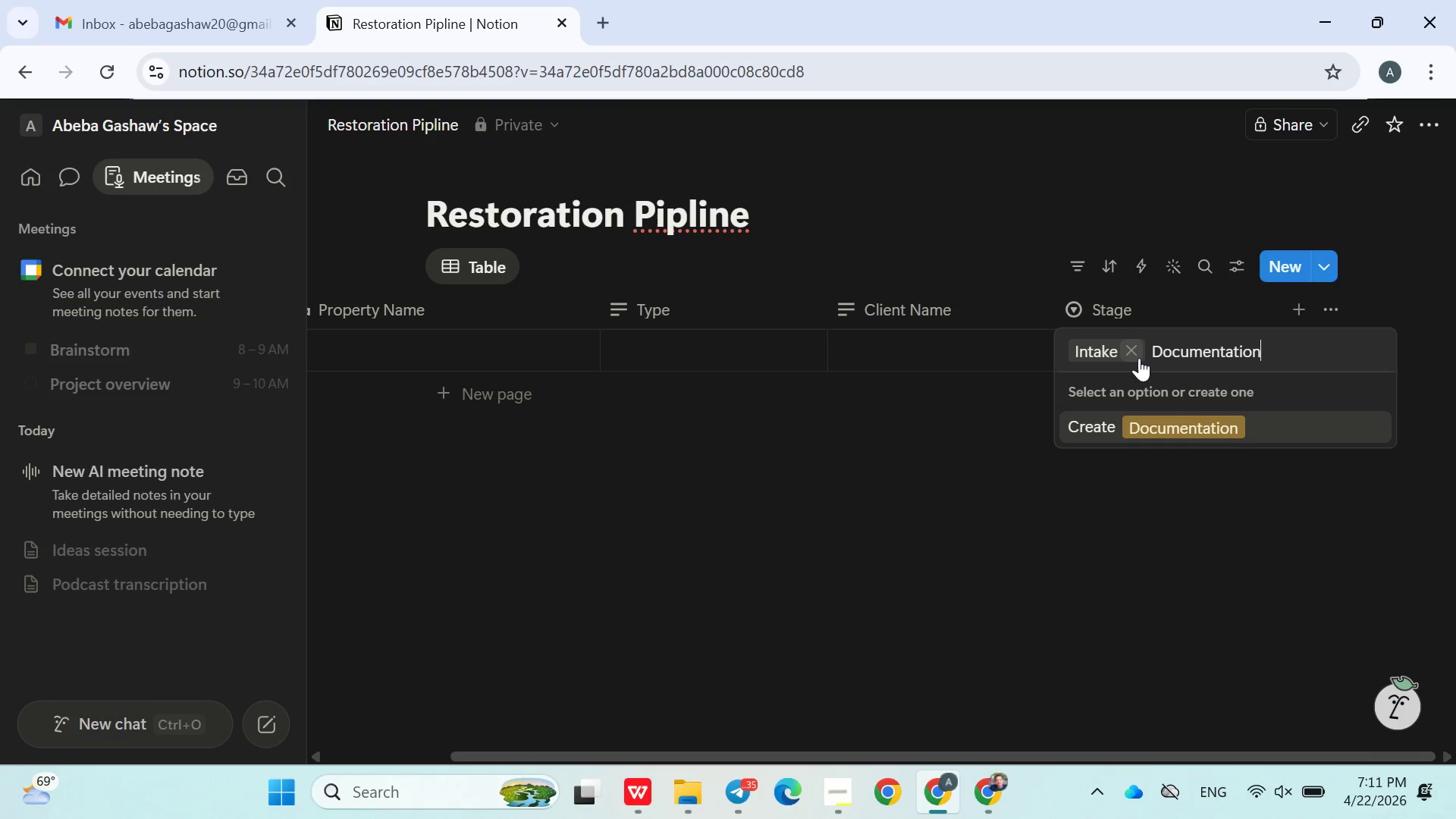 
type(/Tear Down)
 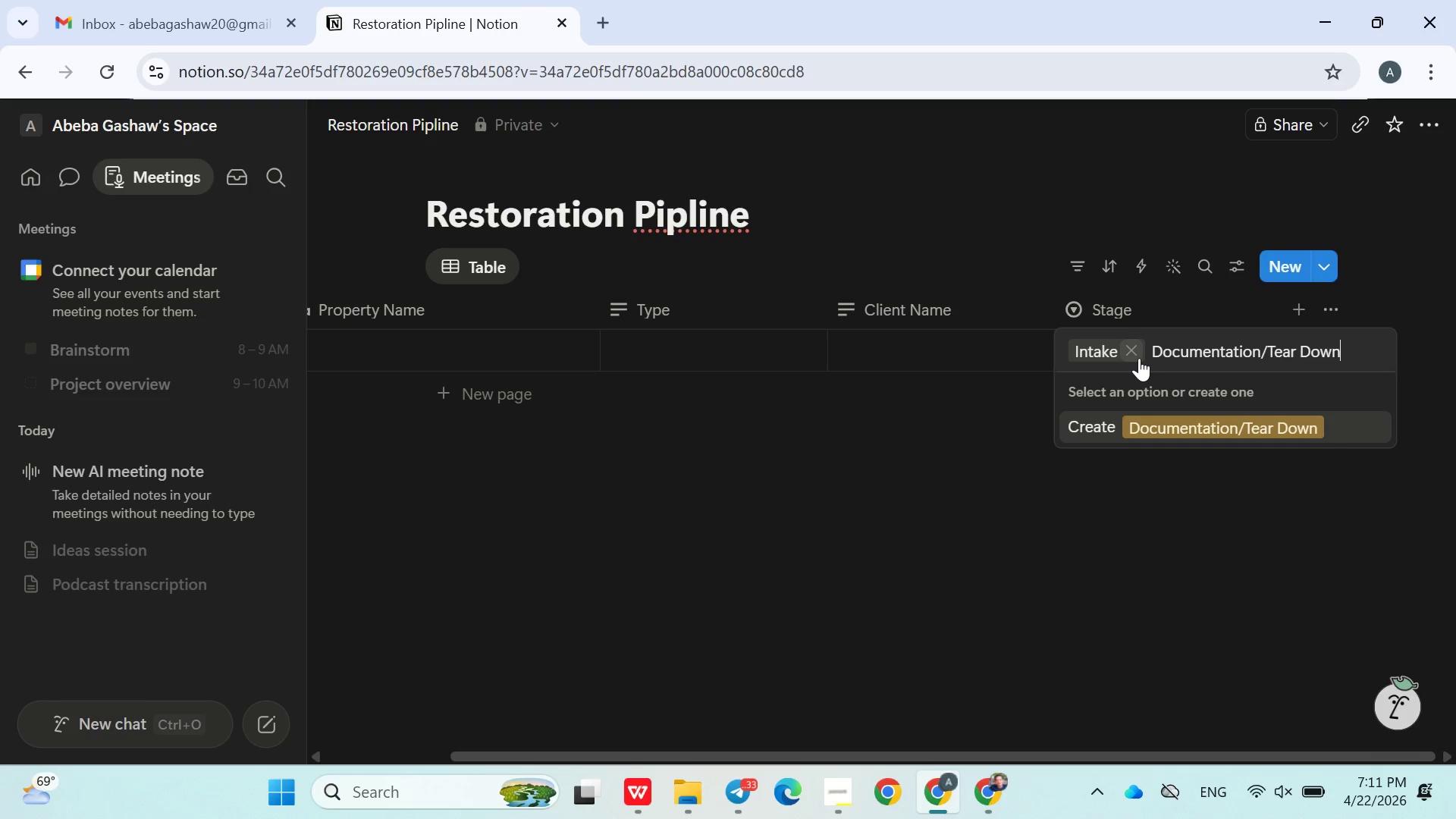 
key(Enter)
 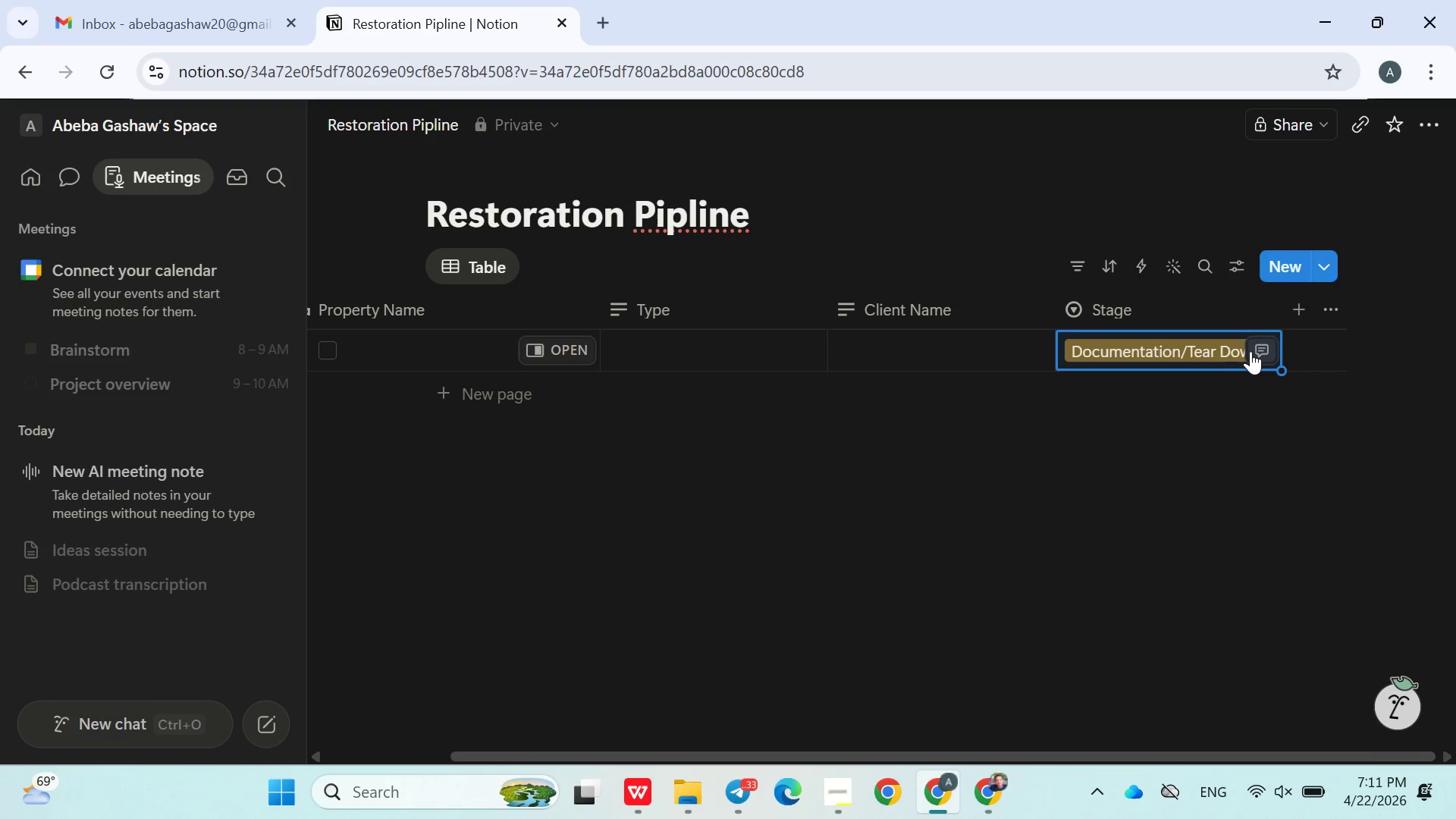 
left_click([1202, 342])
 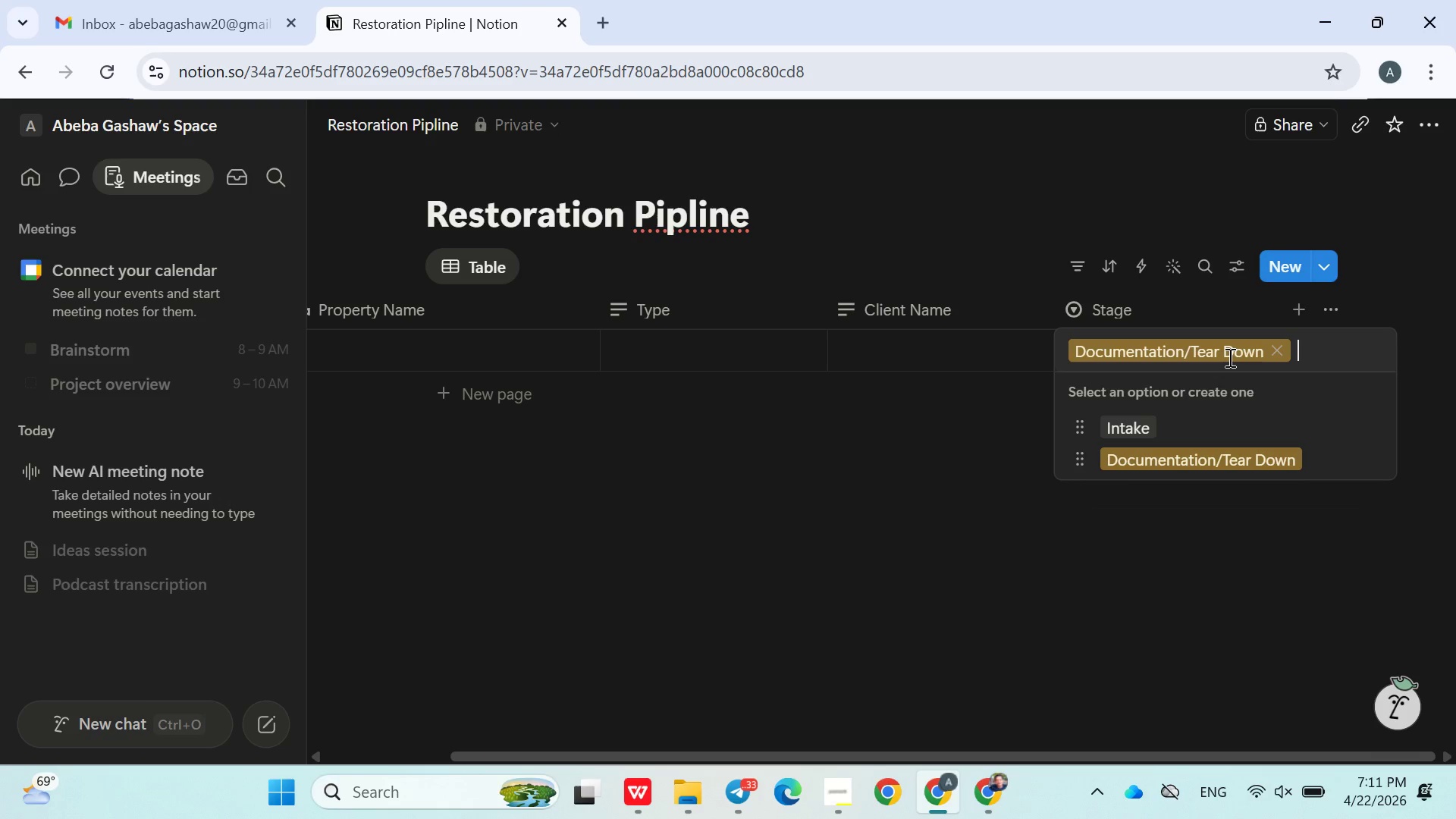 
wait(6.11)
 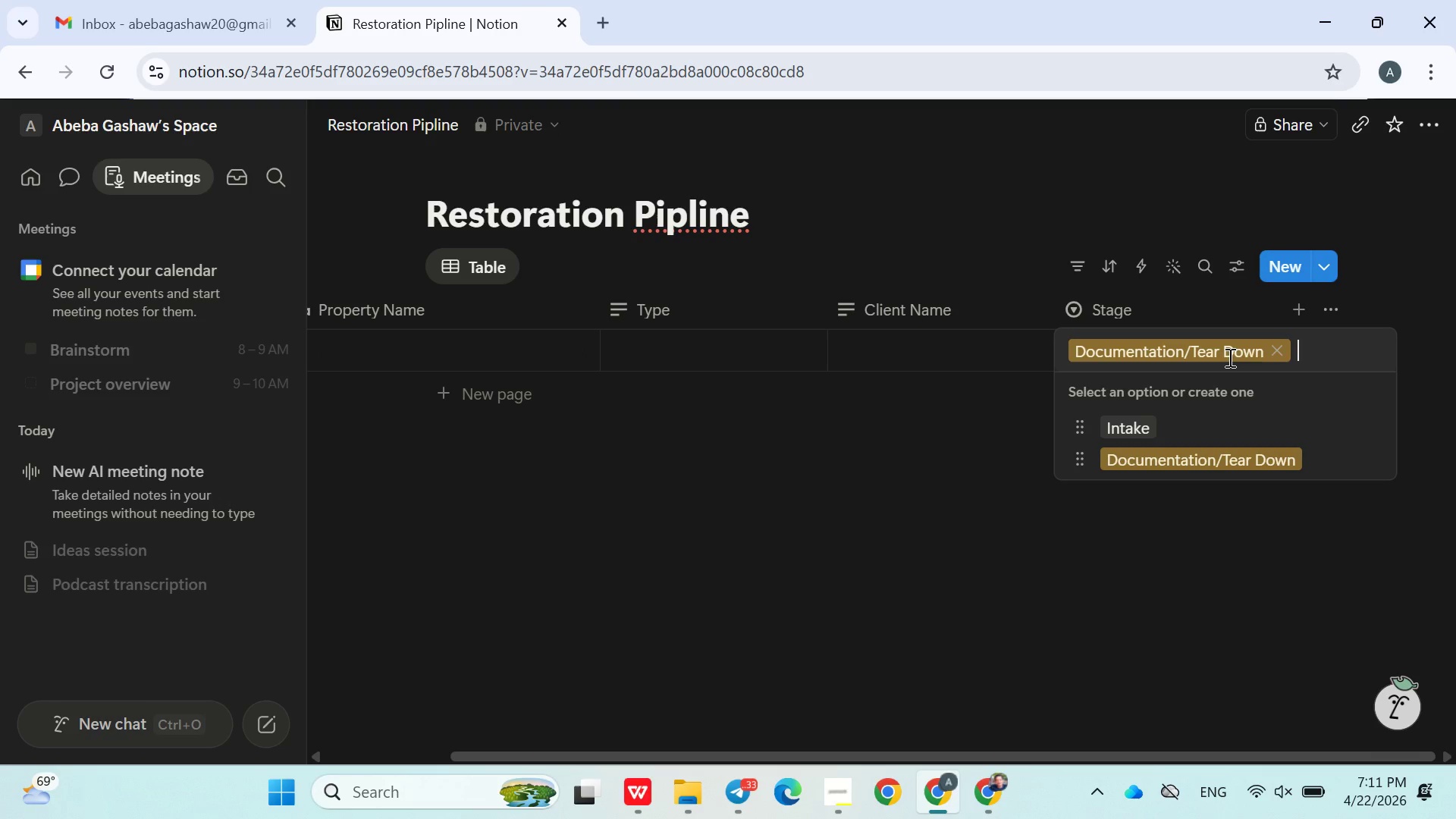 
type(Parts as)
key(Backspace)
key(Backspace)
type(Sourcing)
 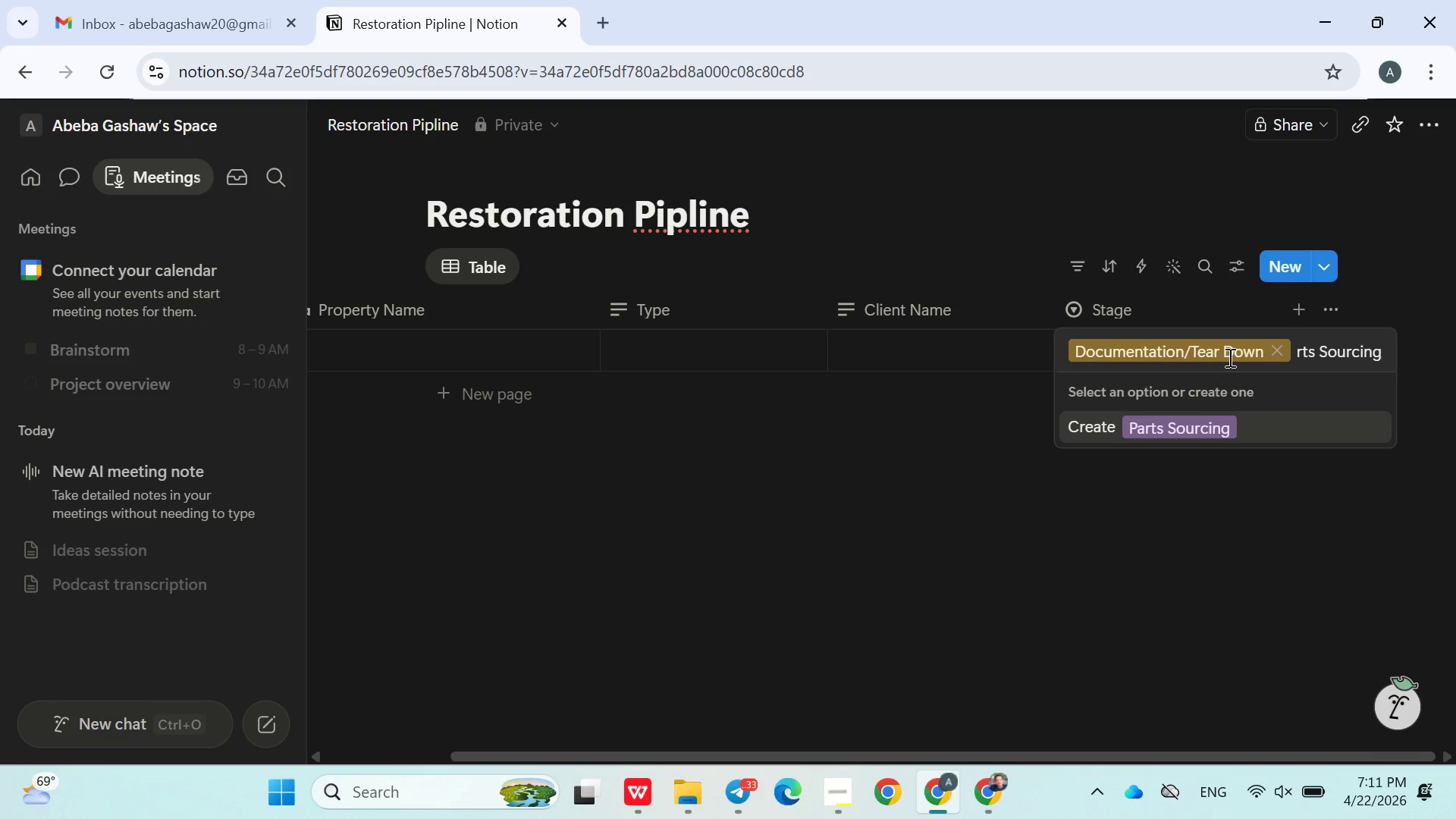 
key(Enter)
 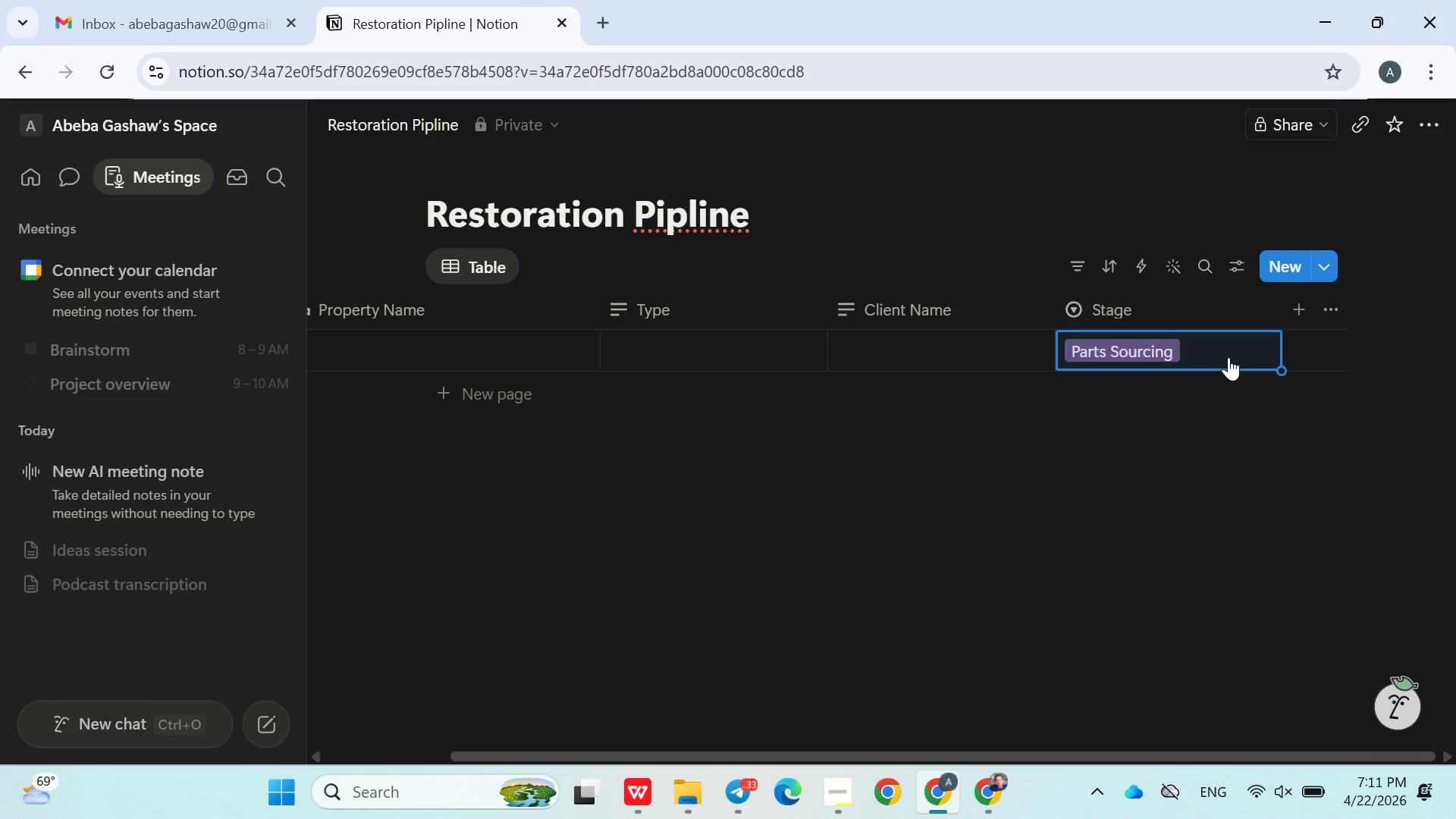 
type(Fabrication)
 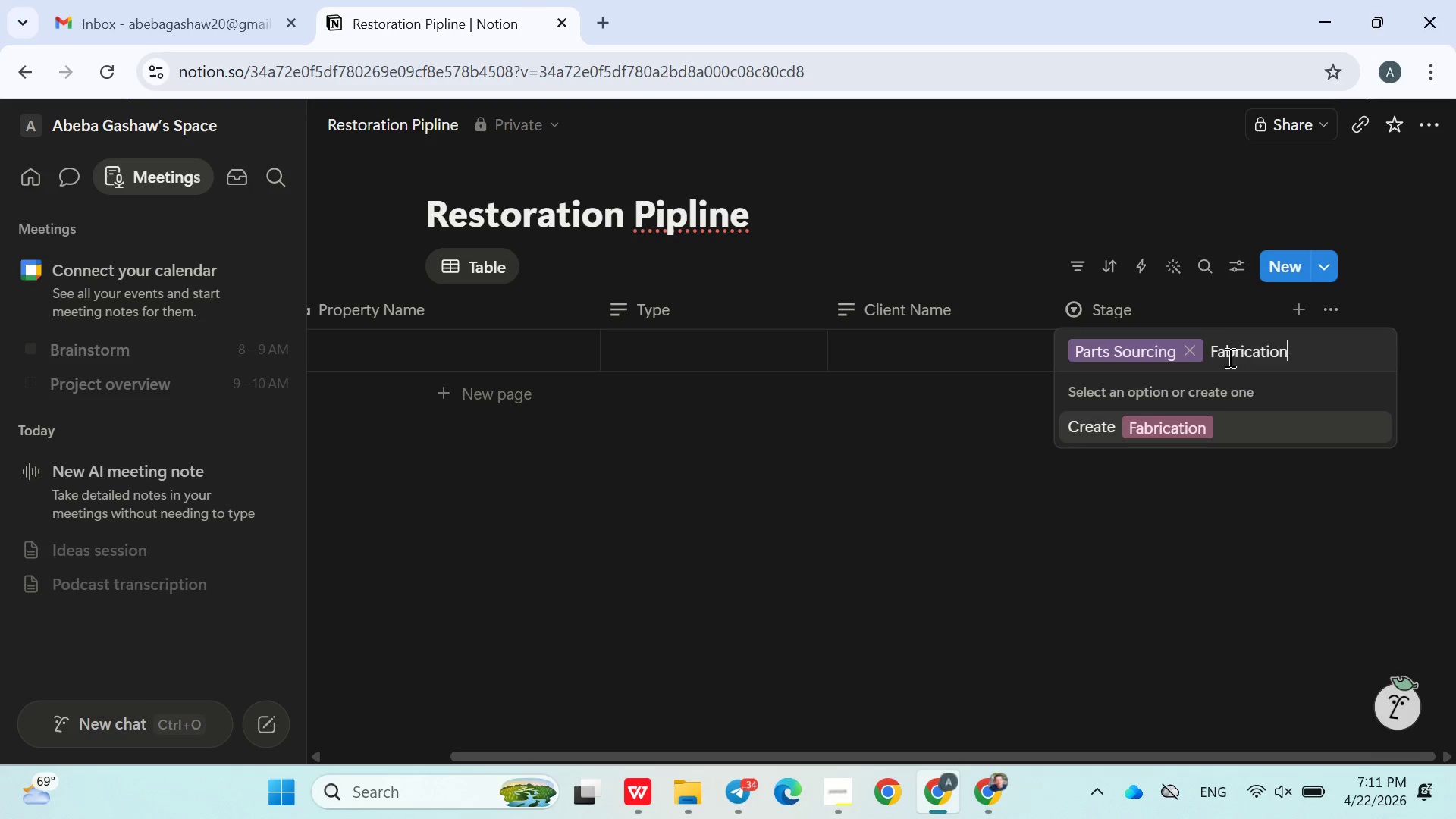 
key(Enter)
 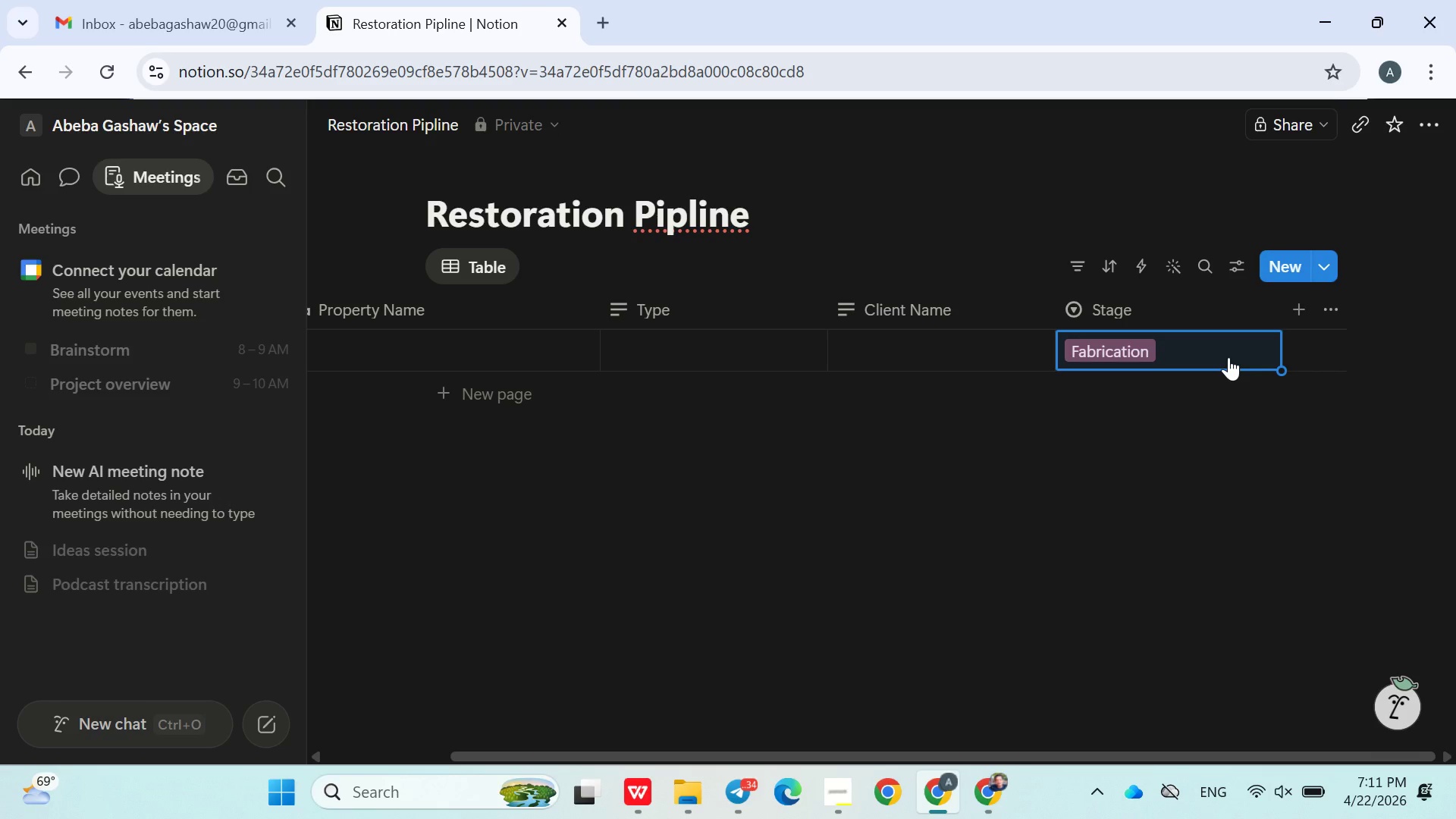 
wait(11.47)
 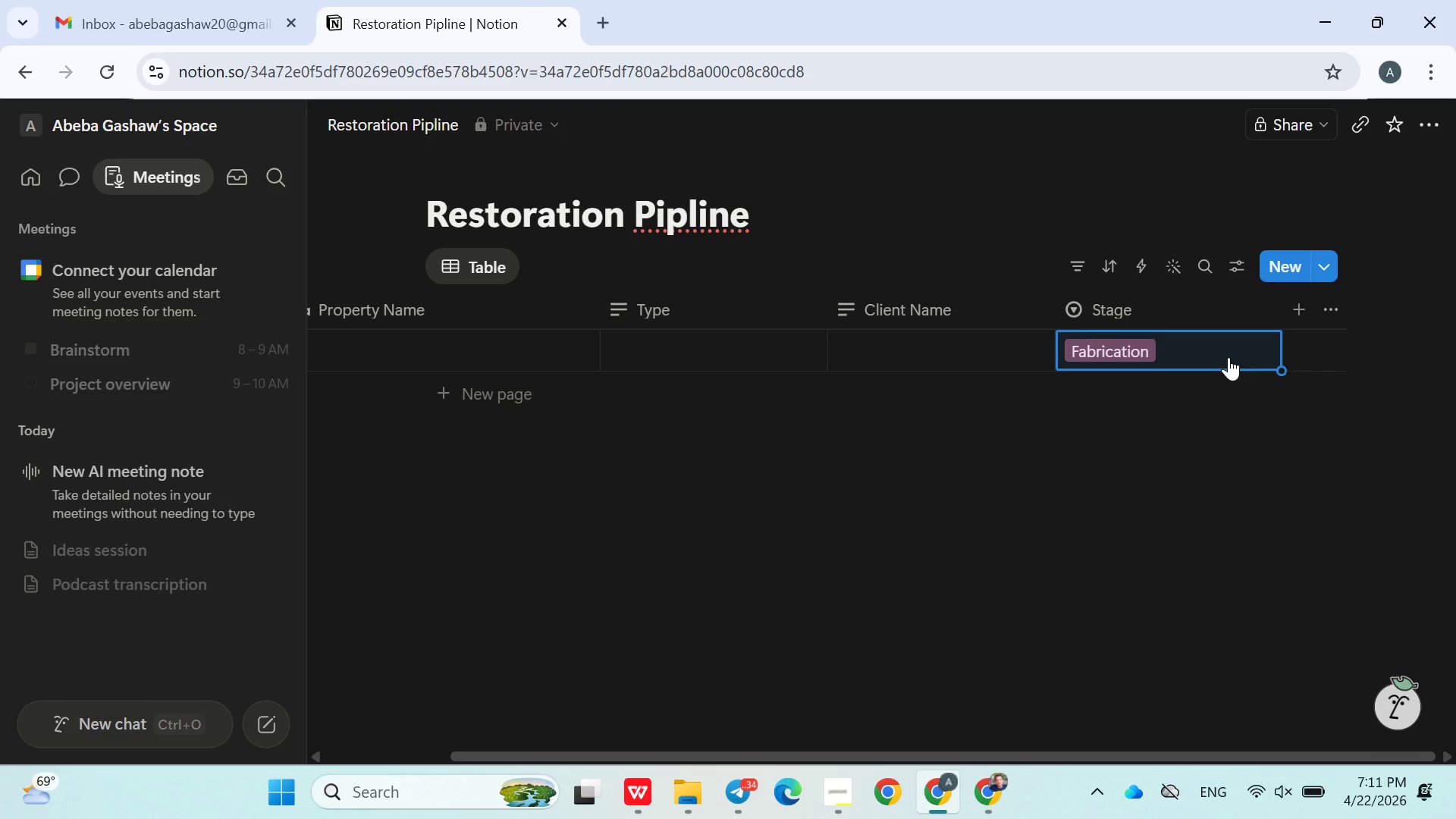 
left_click([1222, 356])
 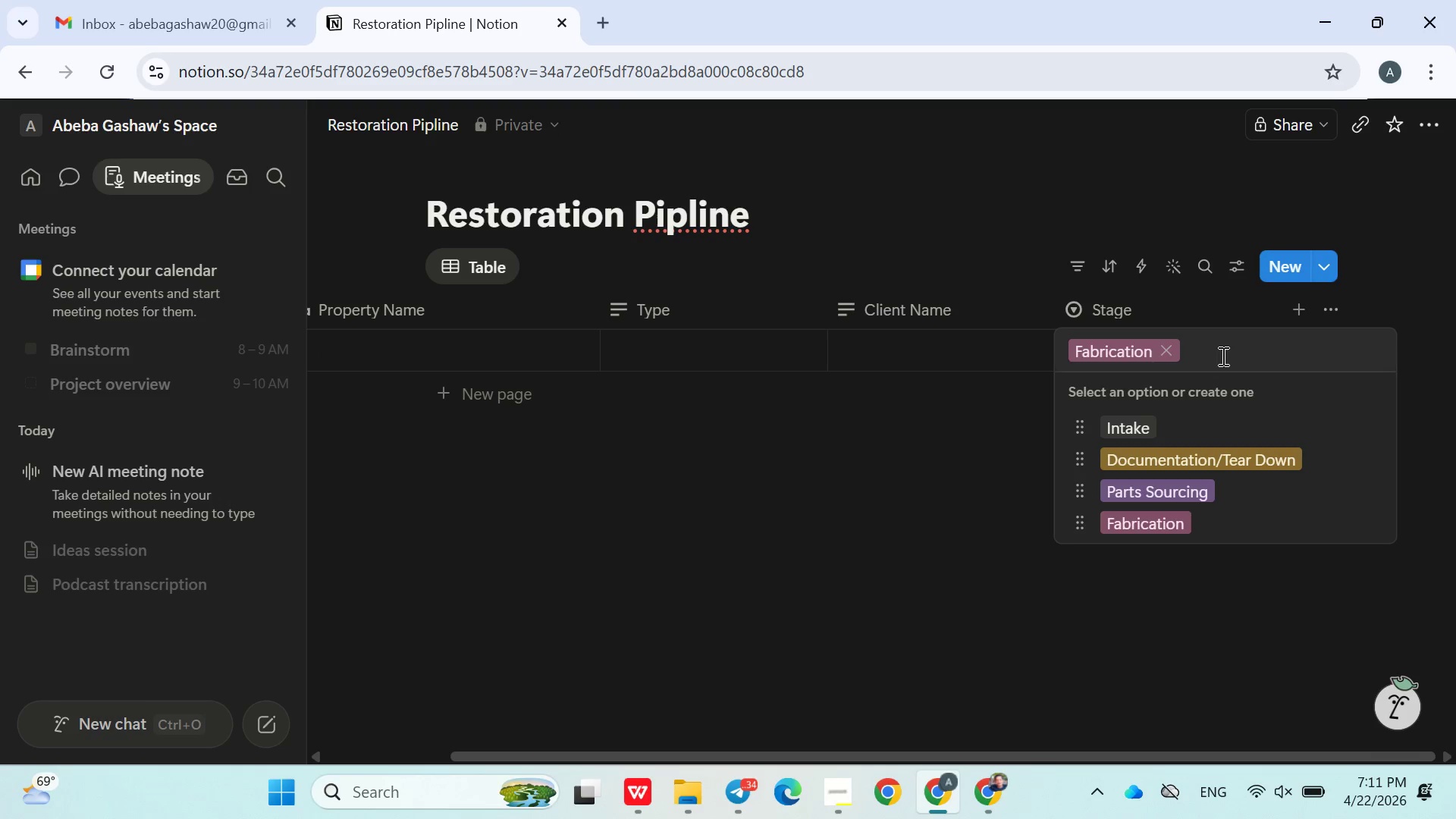 
type(Paint)
 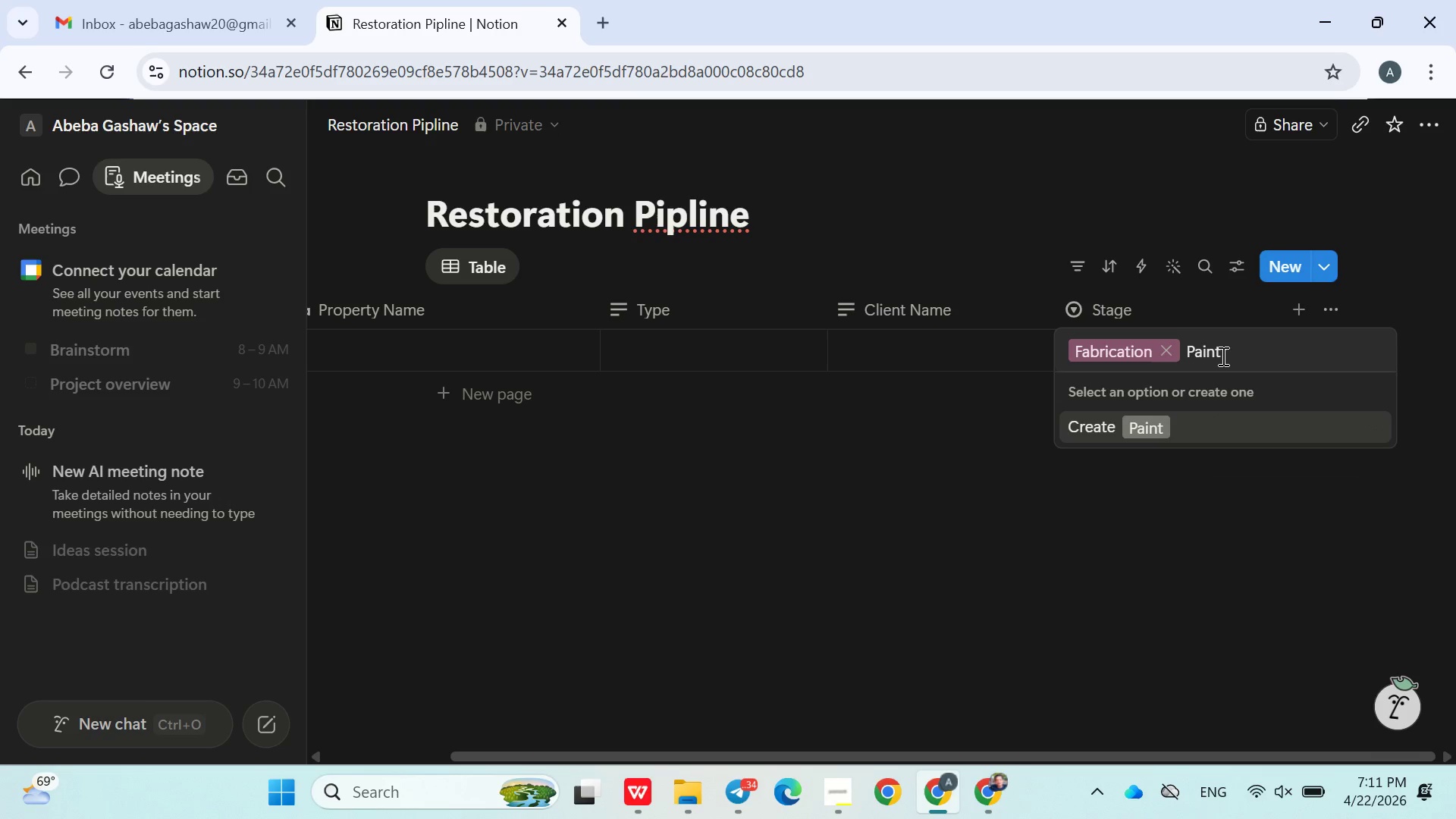 
type(/assembly)
 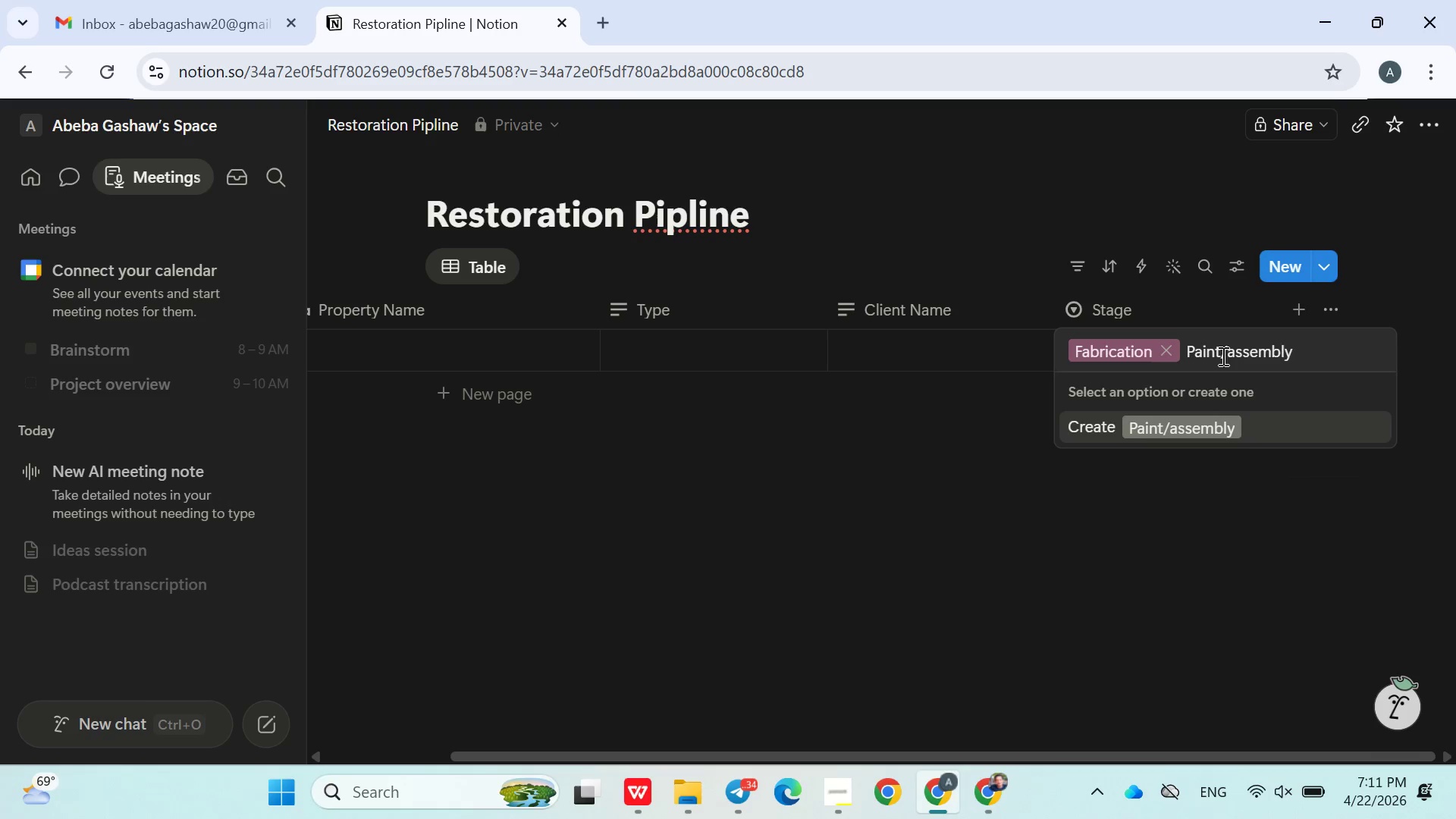 
key(Enter)
 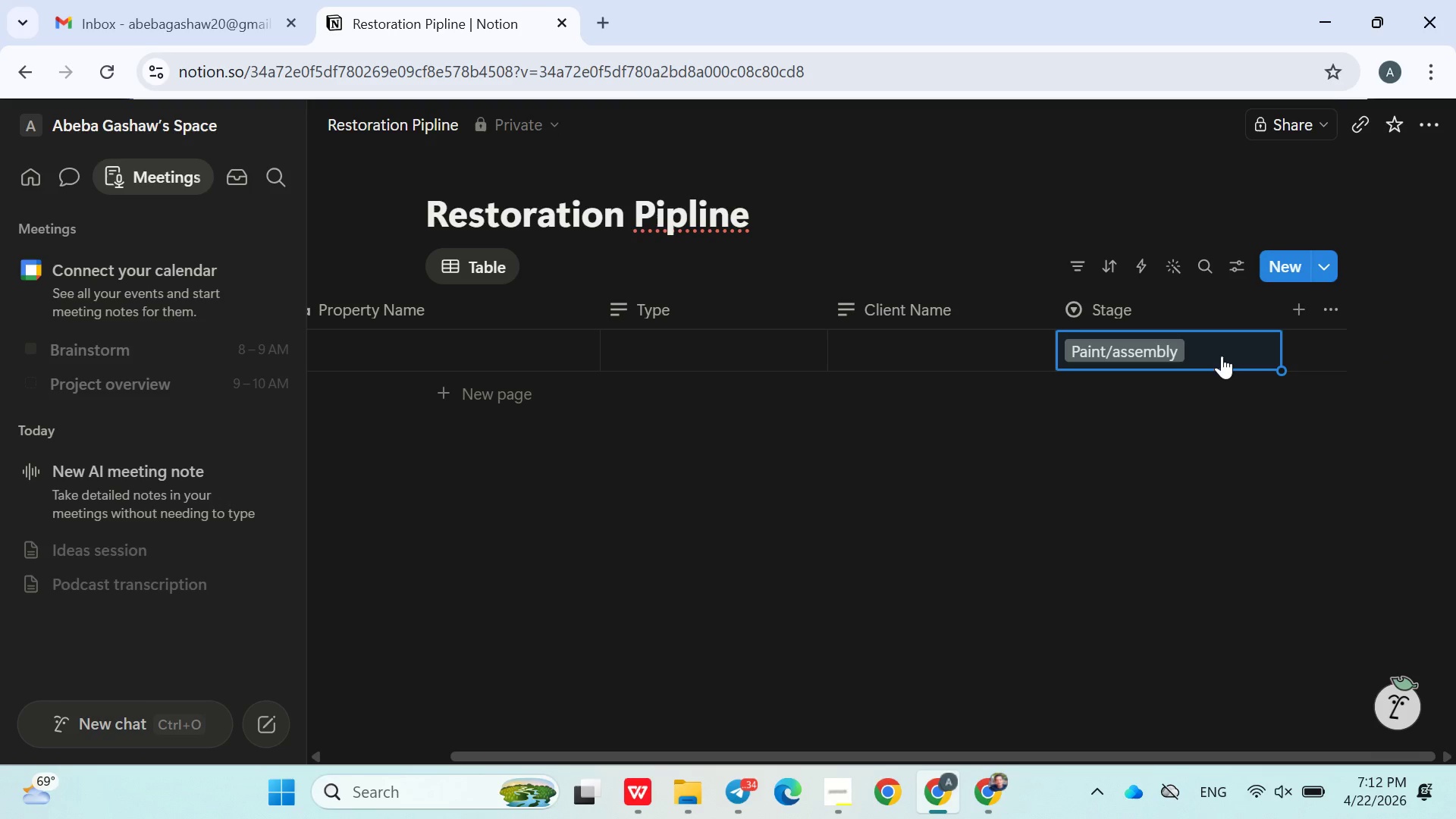 
left_click([1220, 356])
 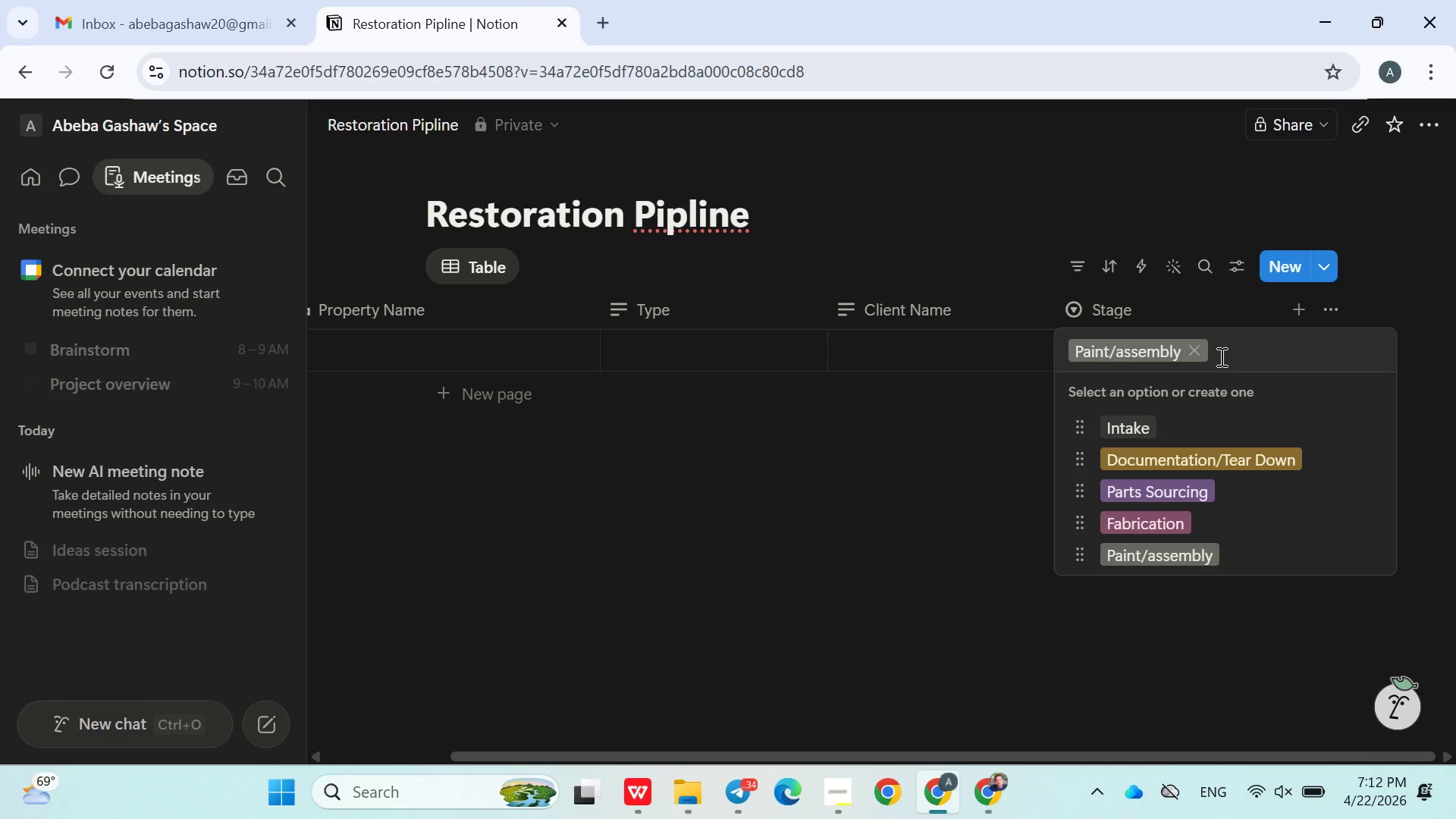 
type(Final Tunning)
 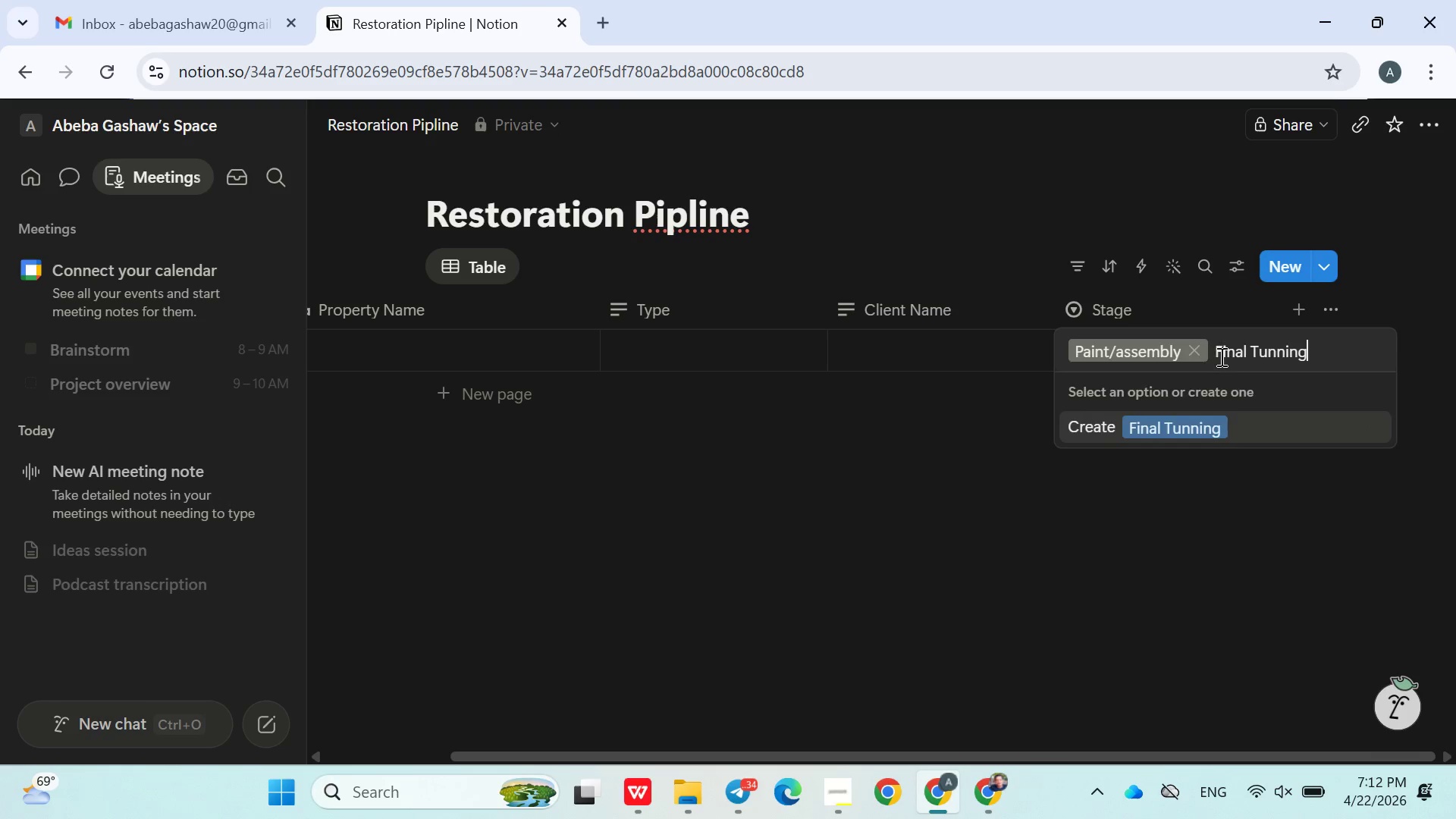 
key(Enter)
 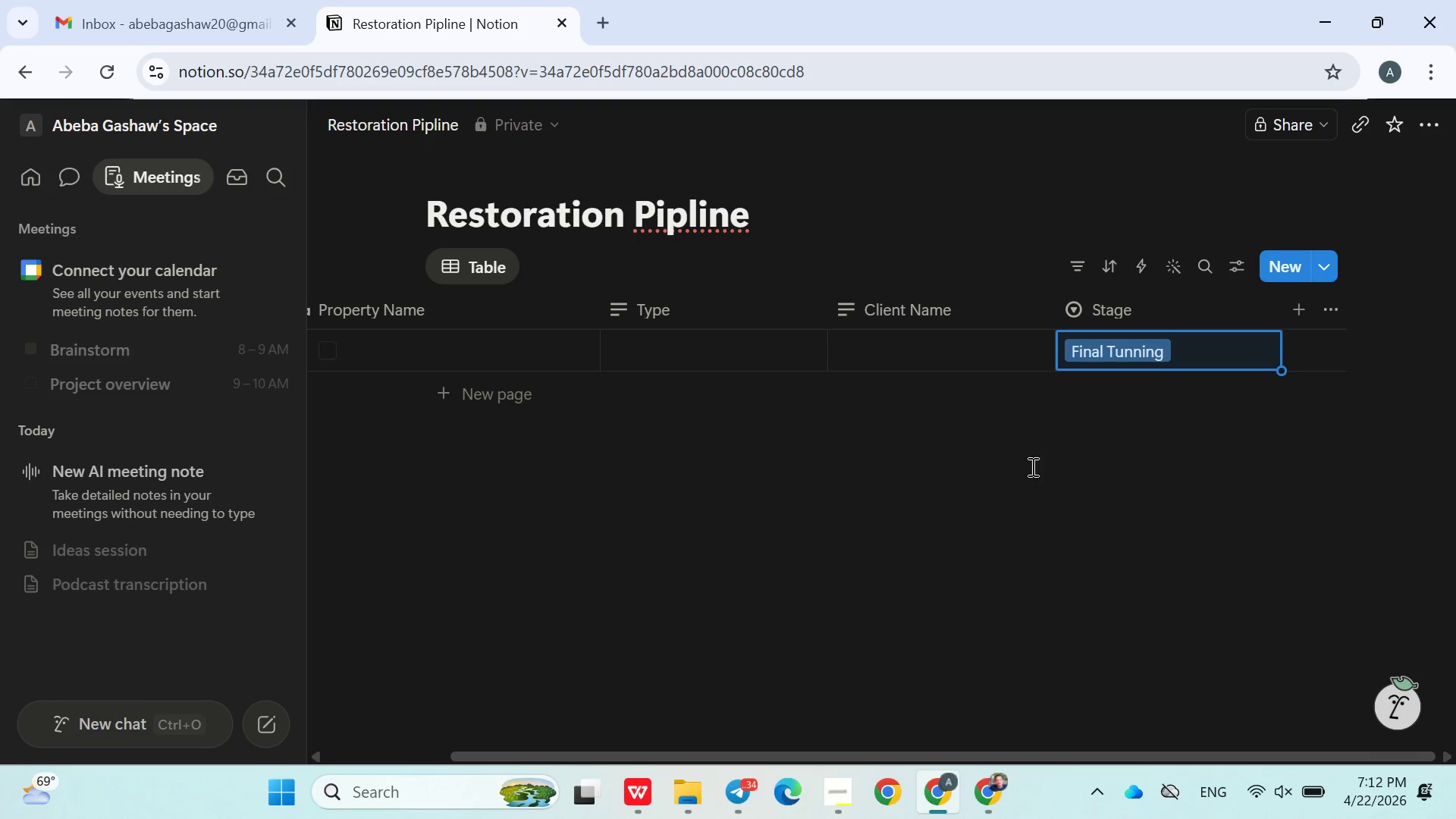 
left_click([1031, 466])
 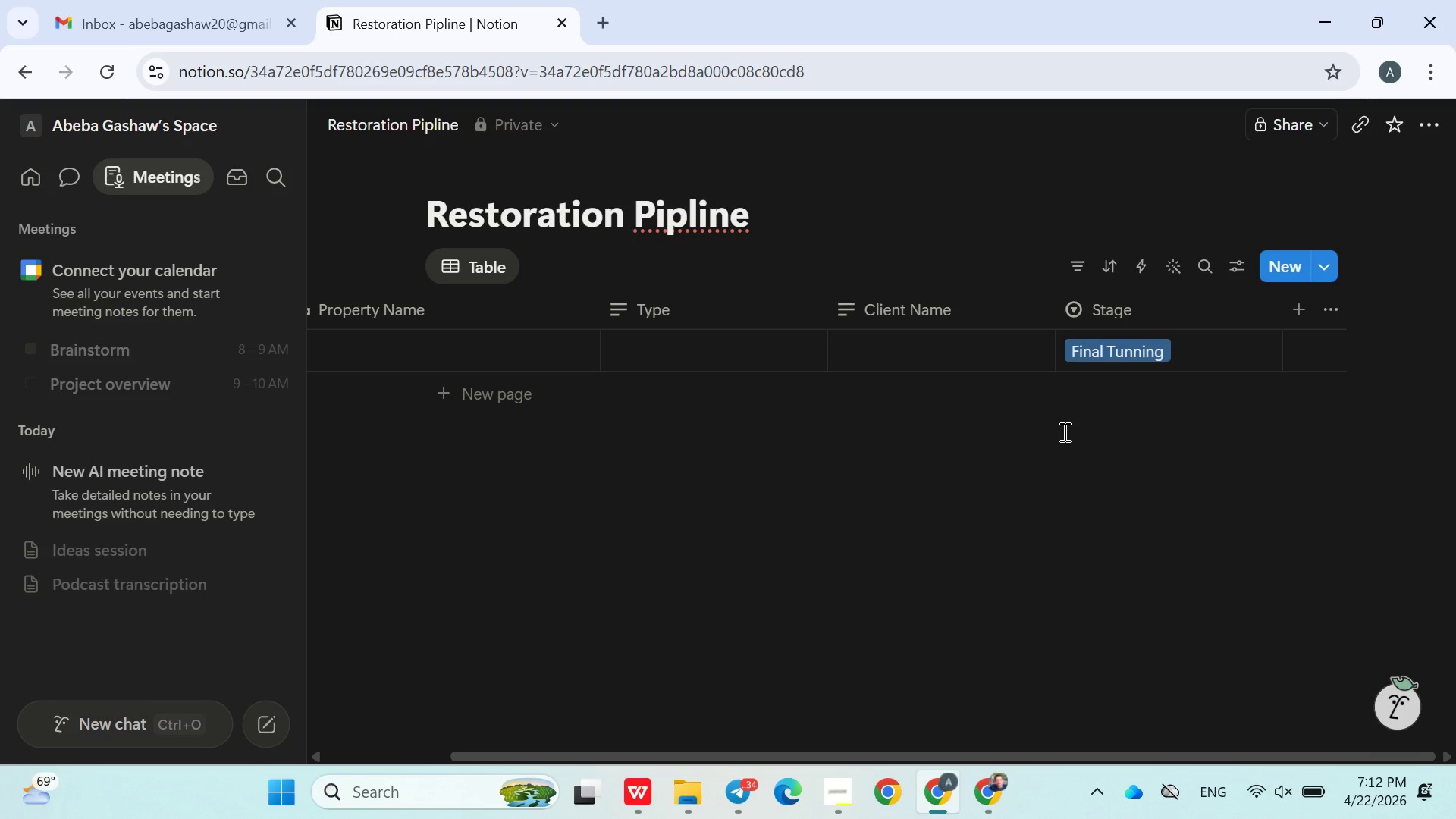 
wait(5.95)
 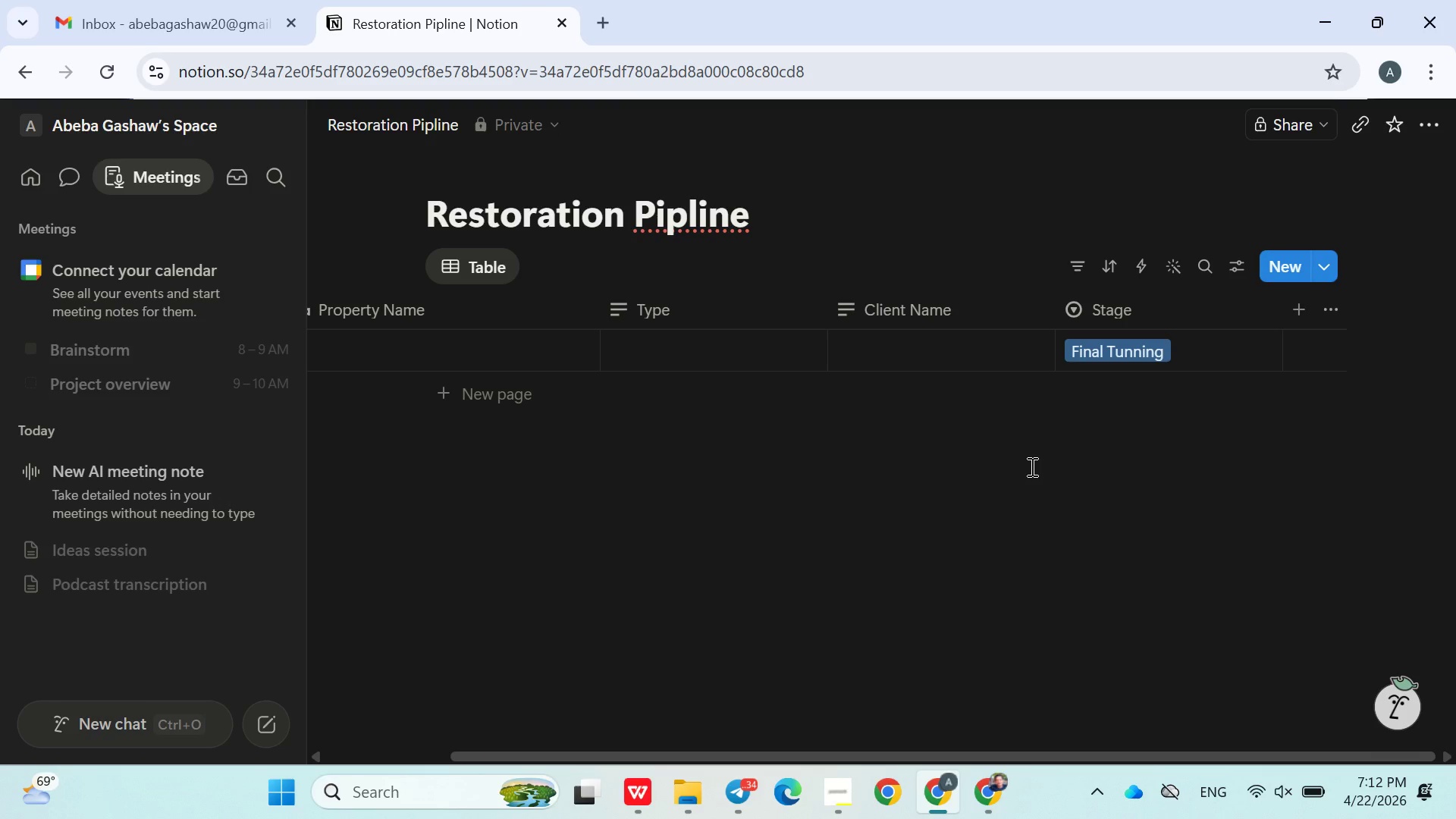 
left_click([1300, 301])
 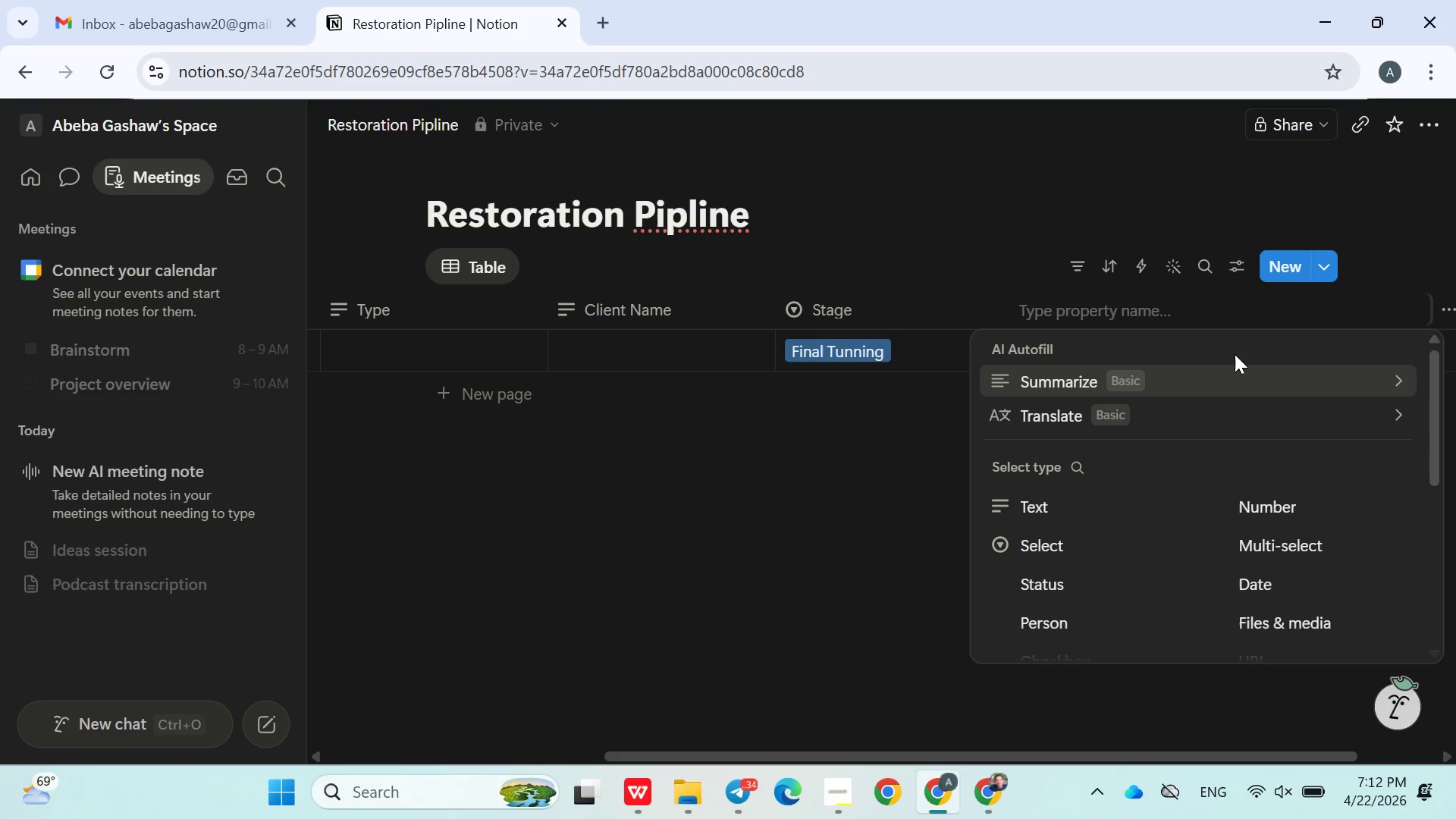 
type(Start Date)
 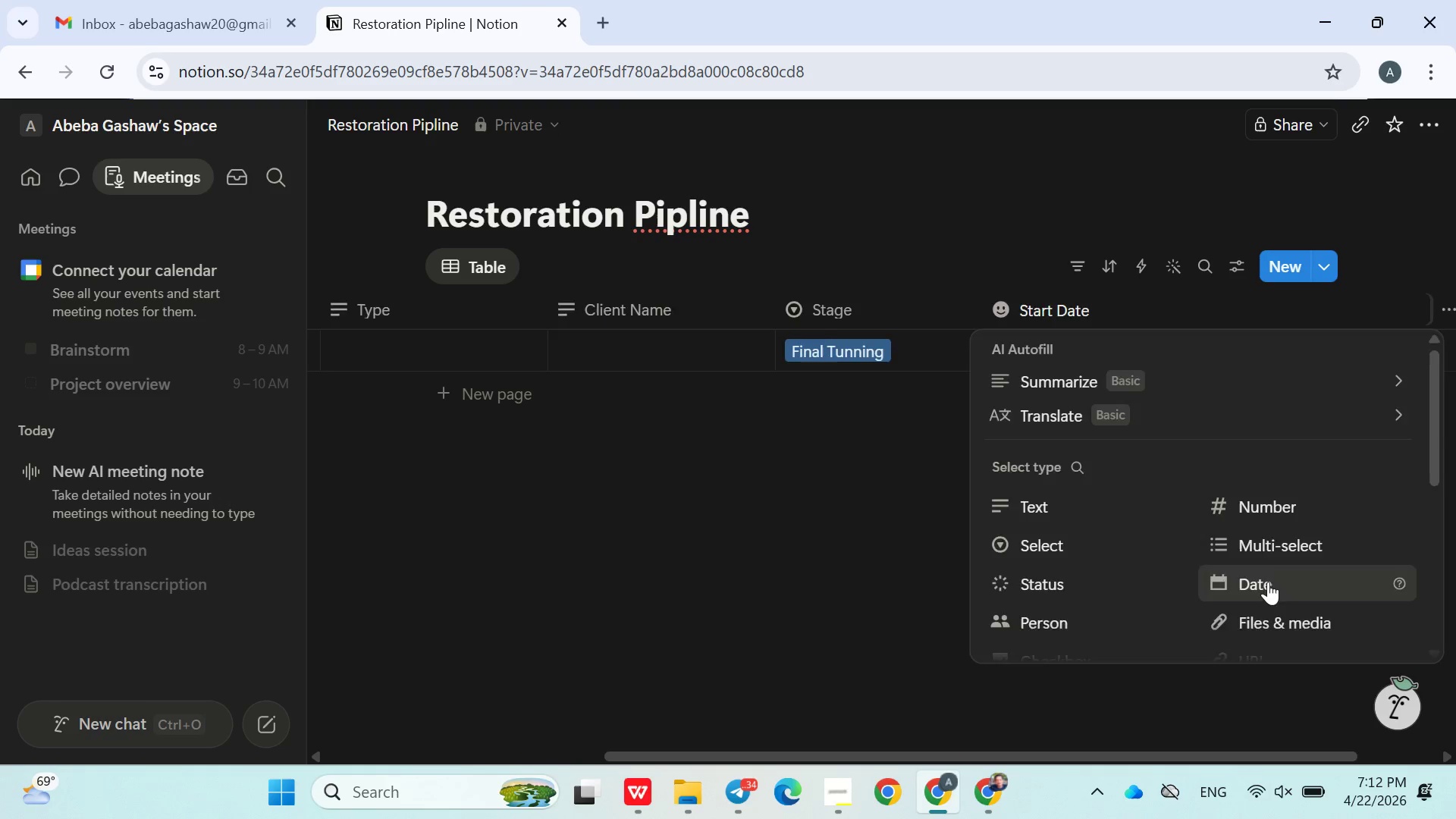 
double_click([1023, 592])
 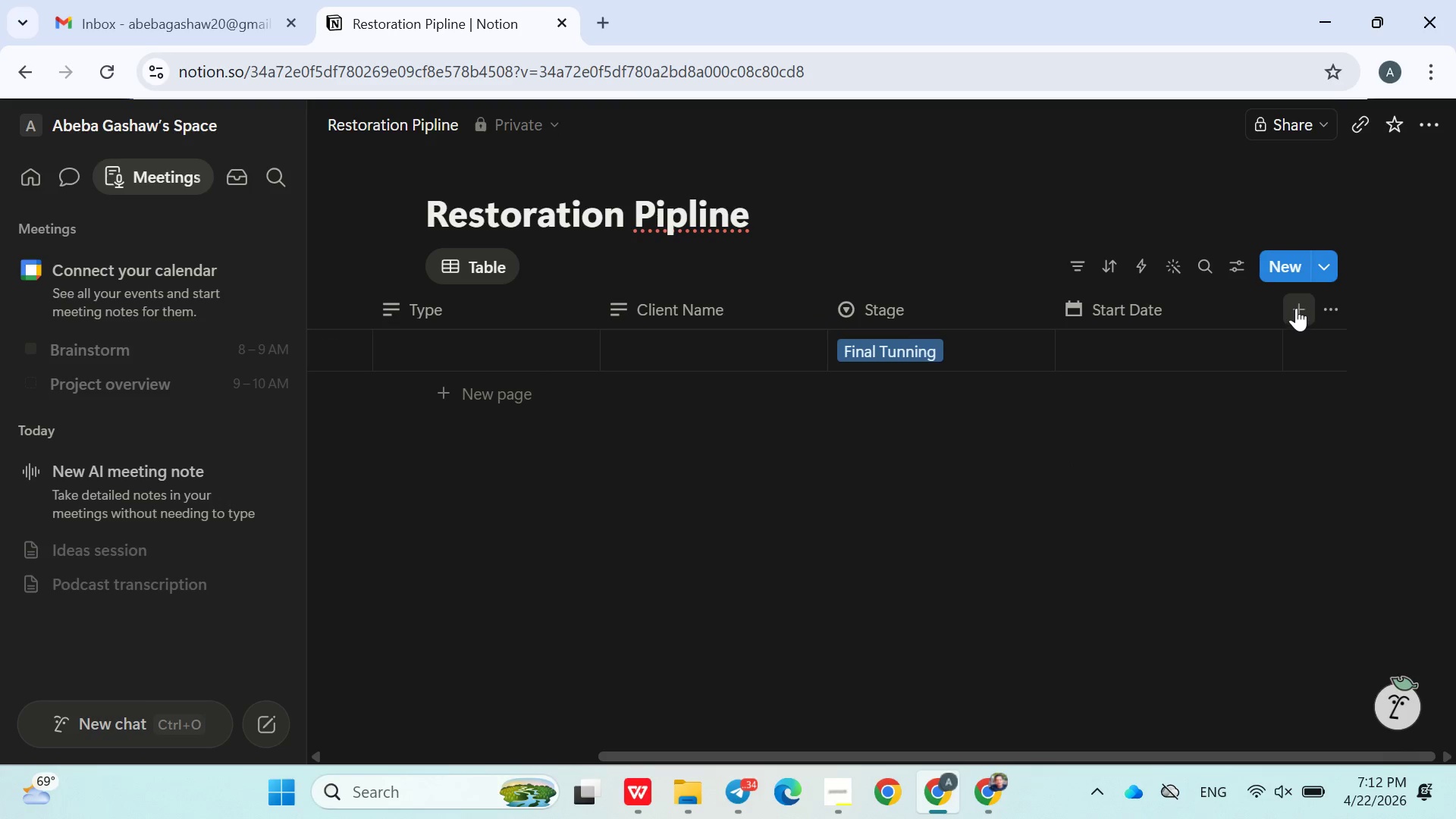 
left_click([1296, 308])
 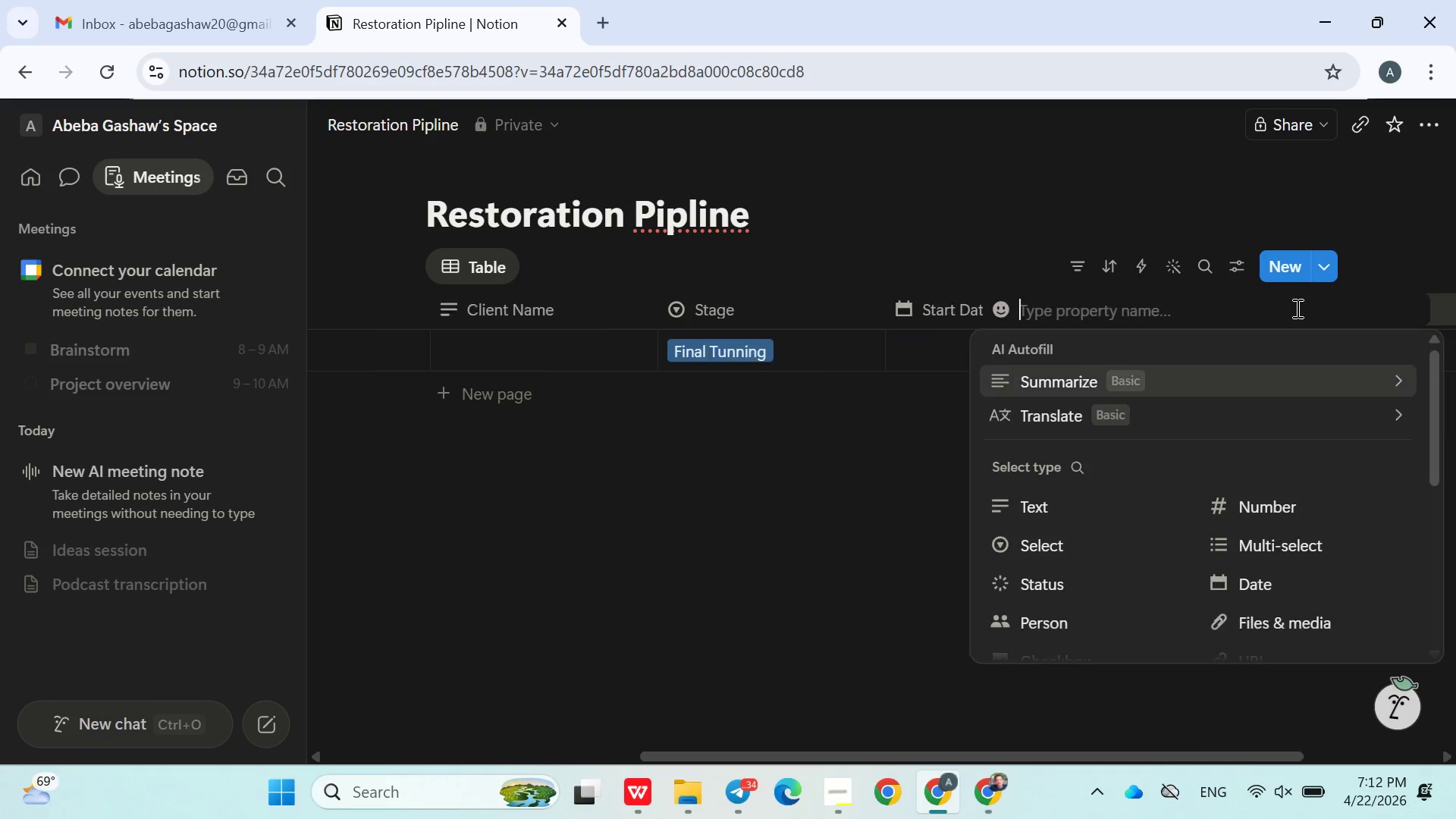 
type(End Date)
 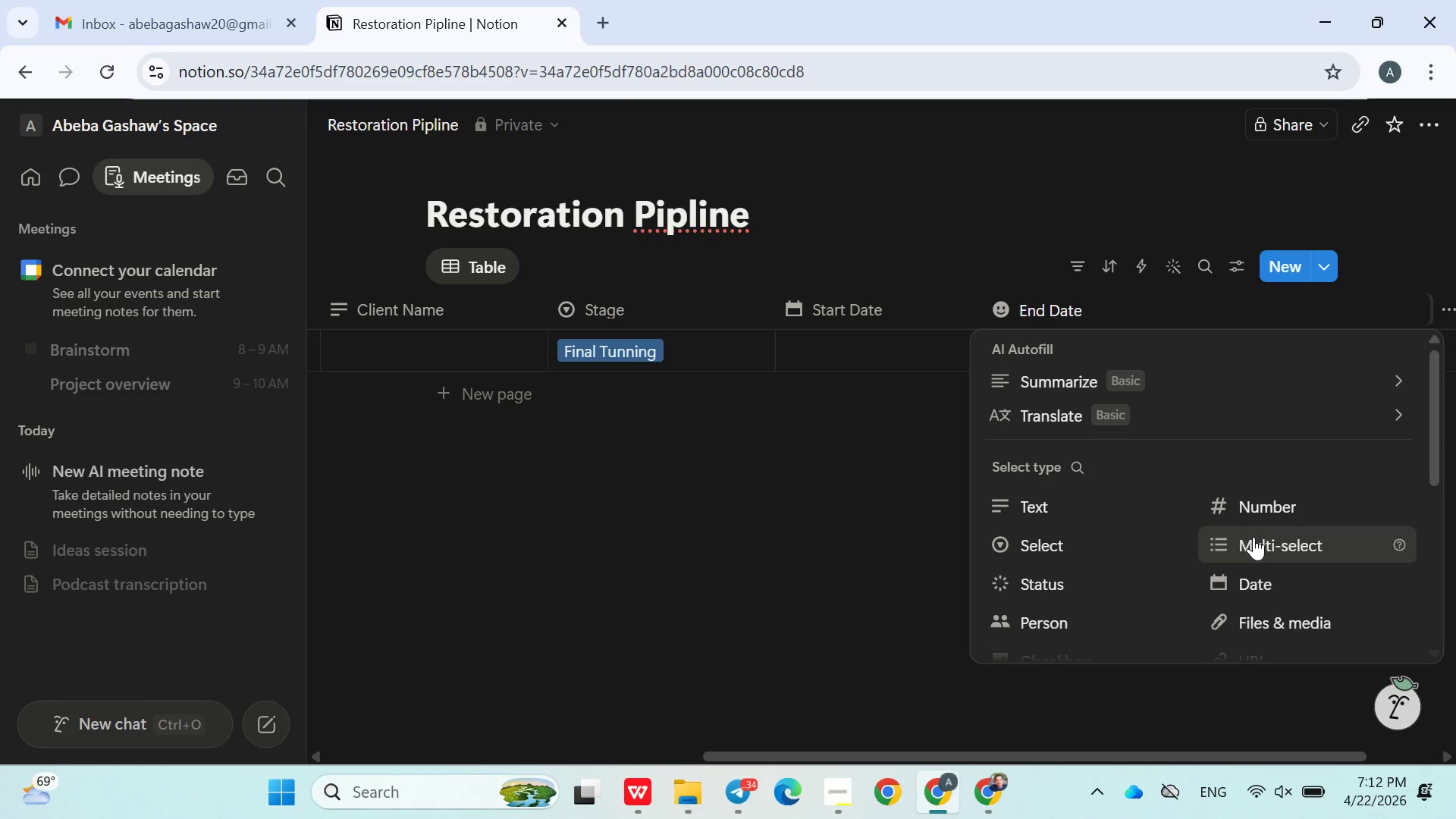 
left_click([1275, 582])
 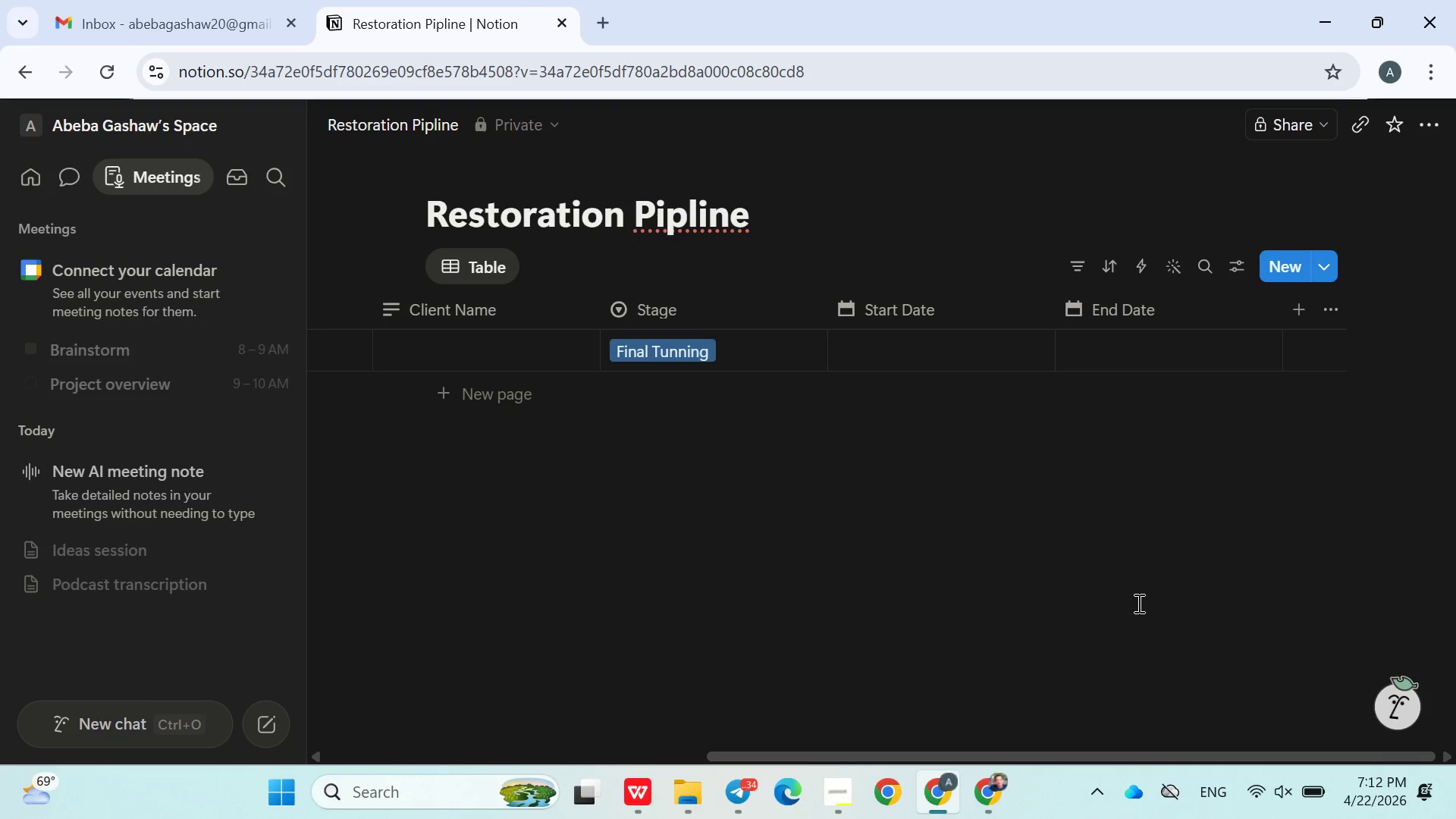 
left_click([1138, 604])
 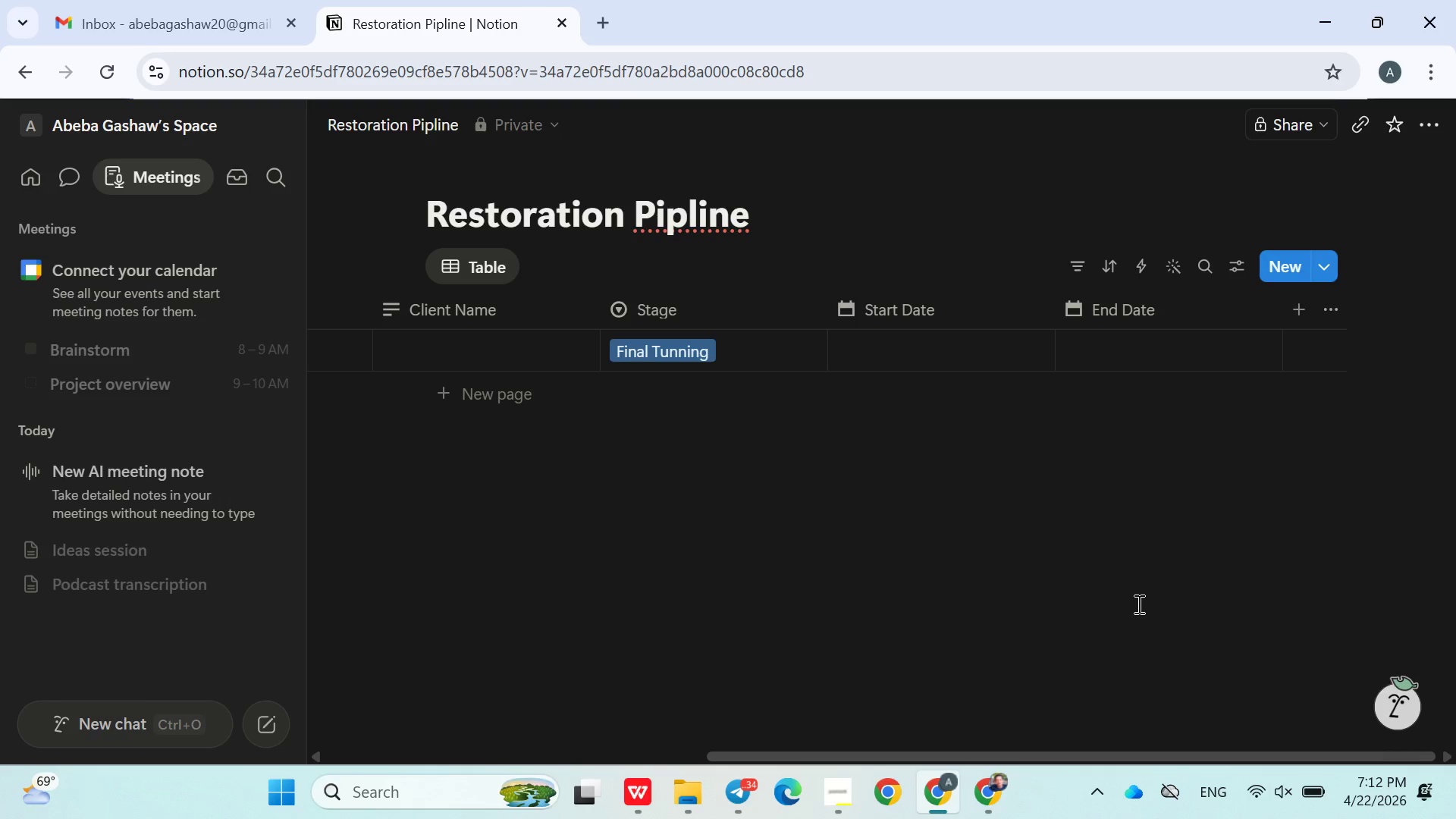 
wait(6.12)
 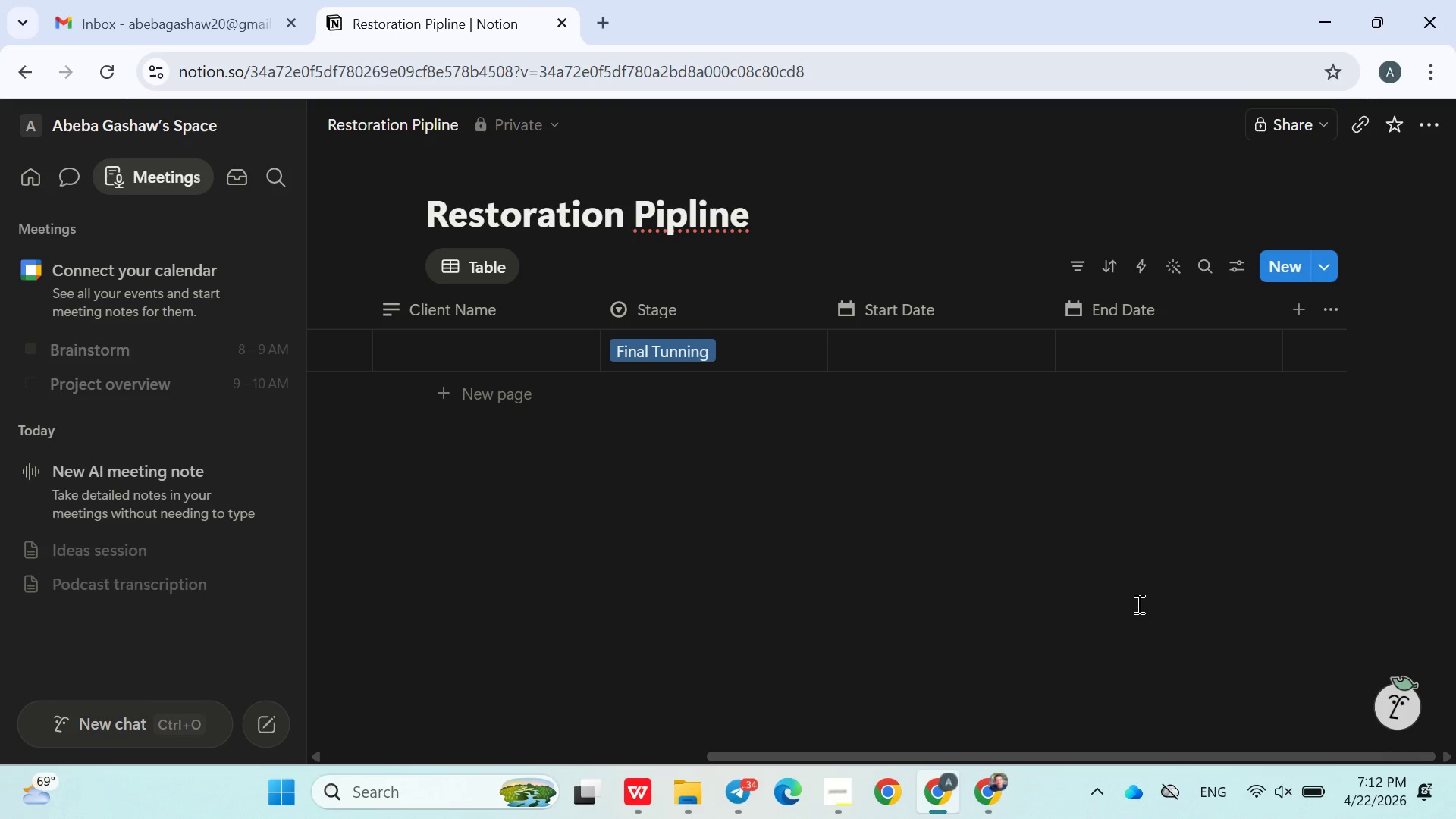 
left_click([1301, 301])
 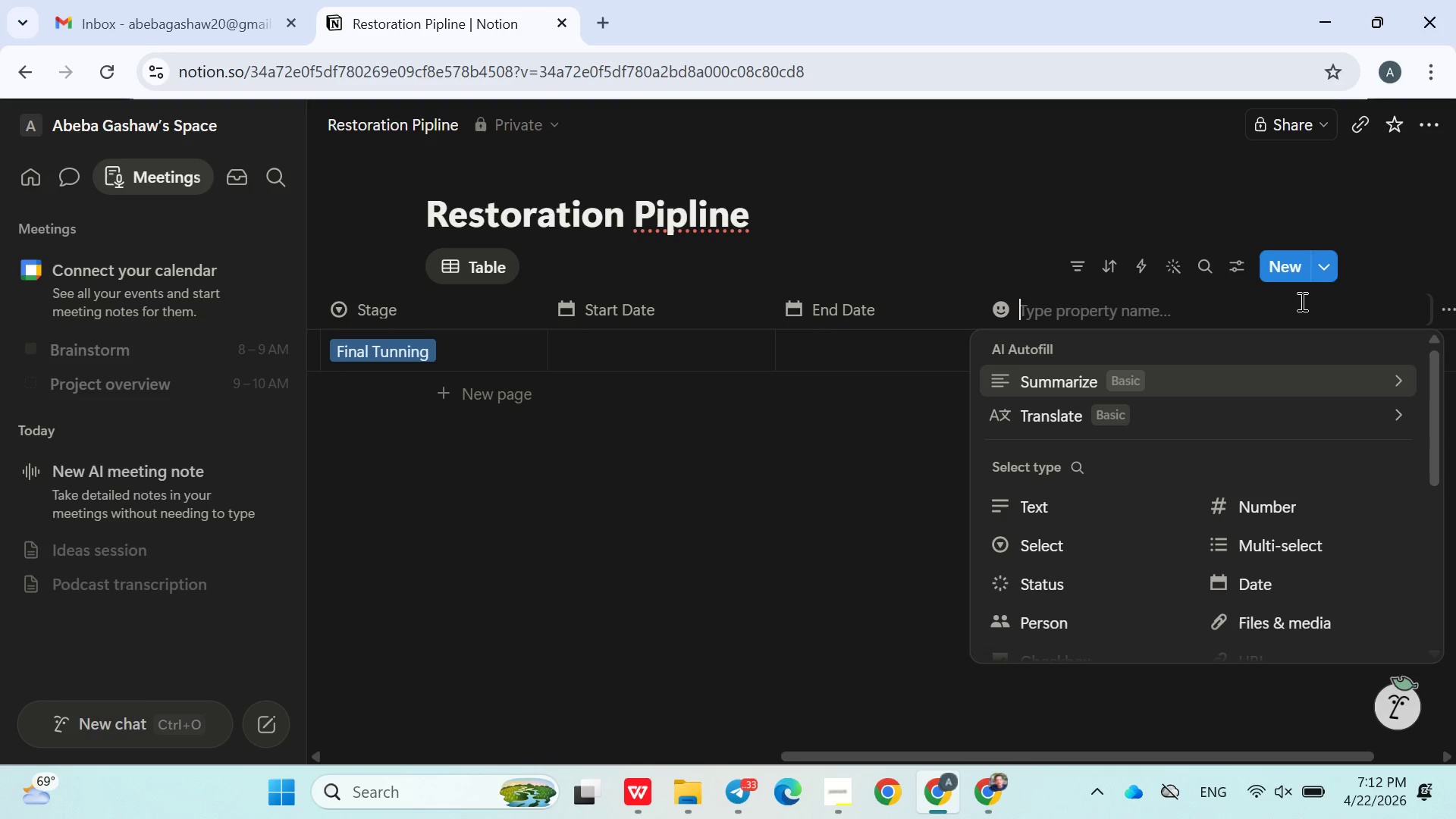 
type(Parts)
 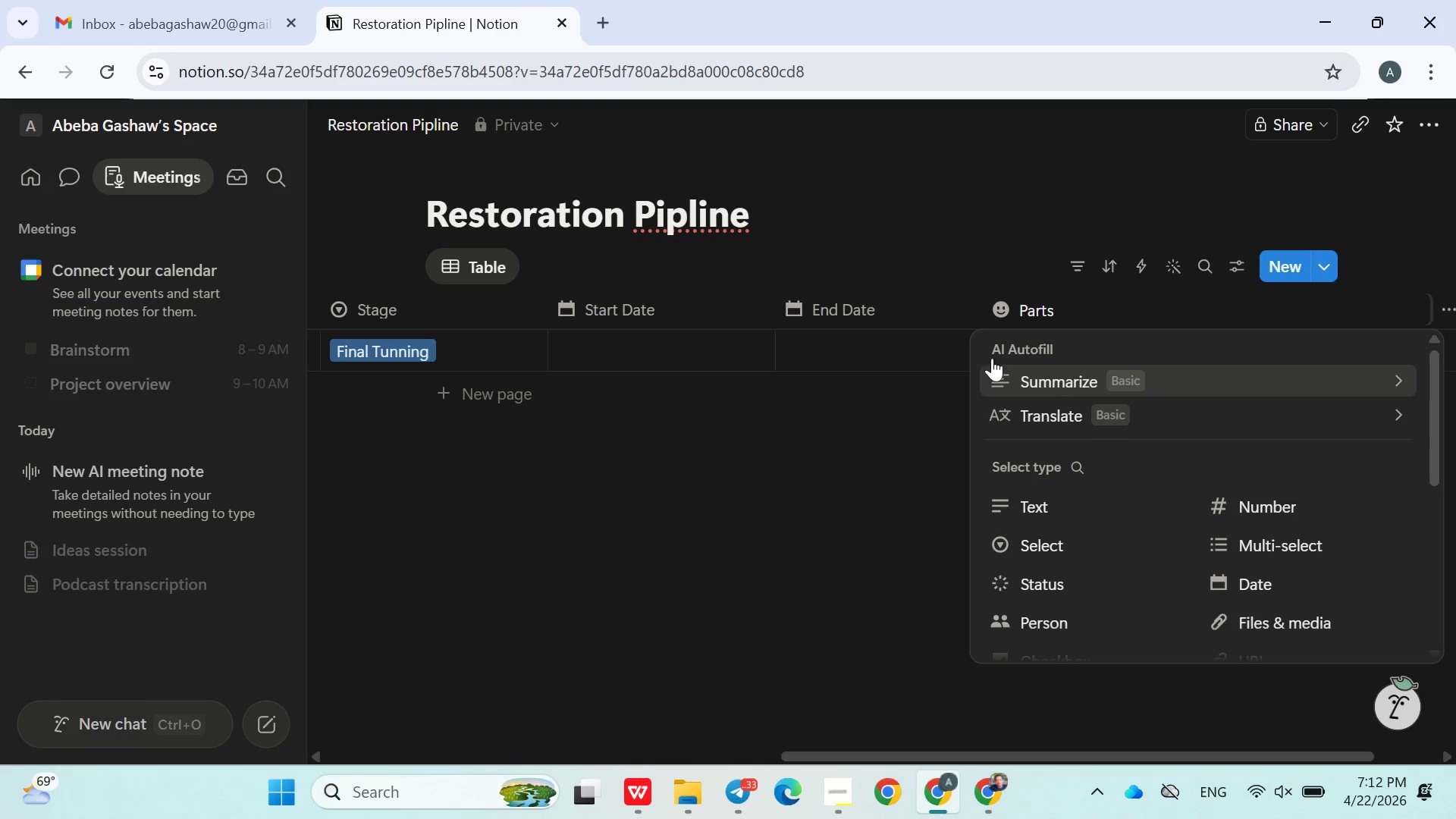 
wait(6.78)
 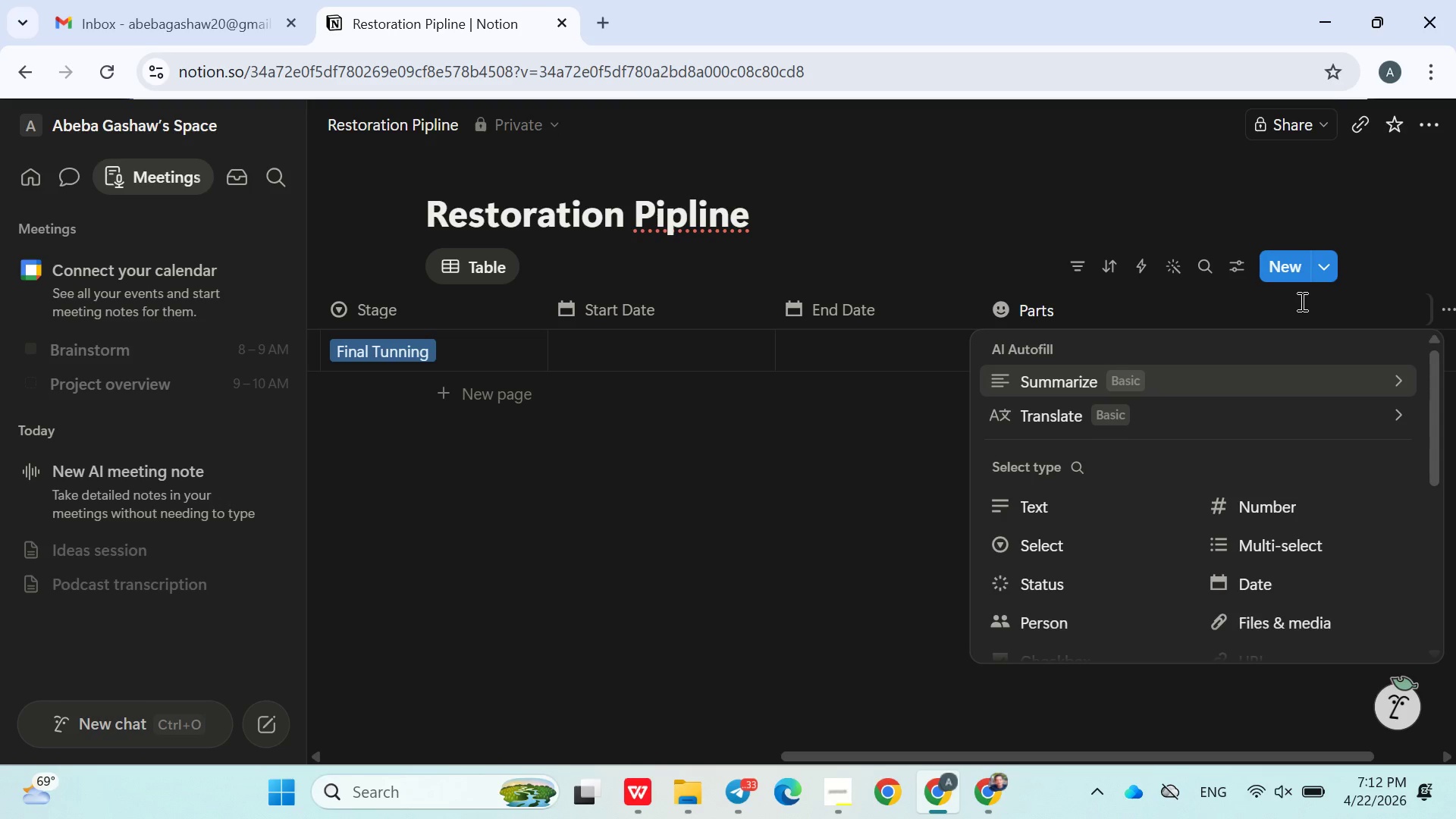 
left_click([774, 555])
 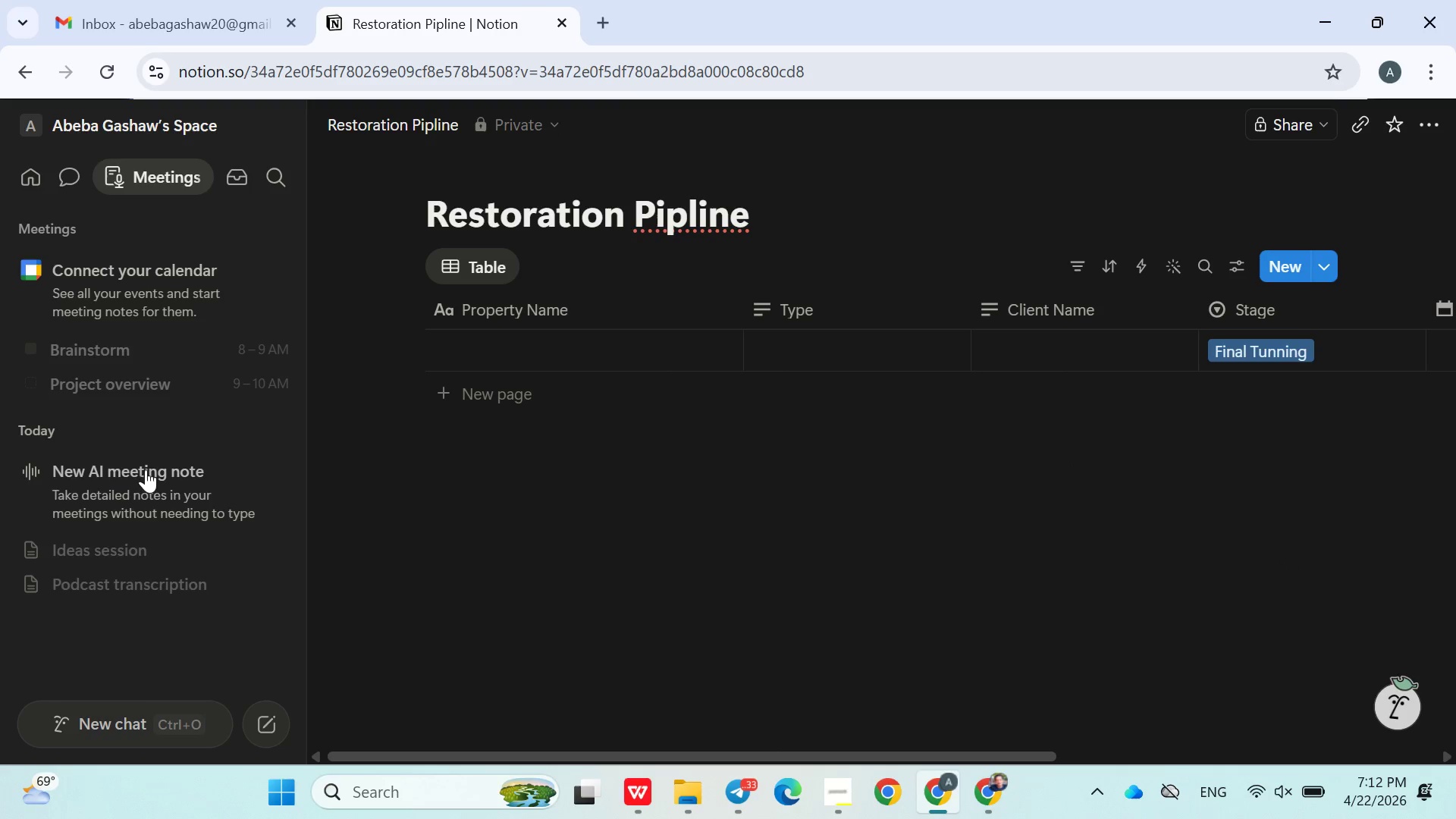 
wait(8.95)
 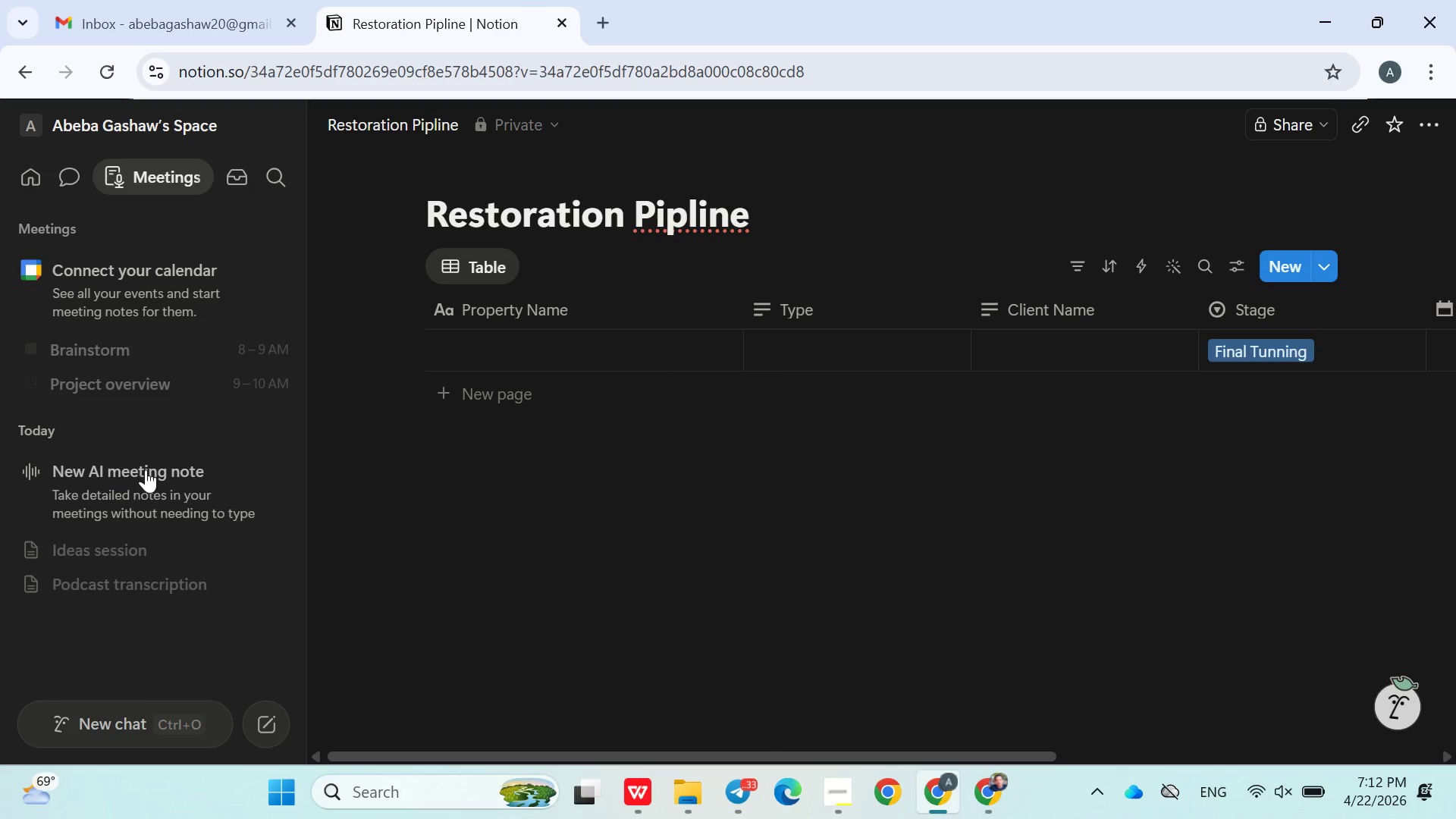 
left_click([762, 221])
 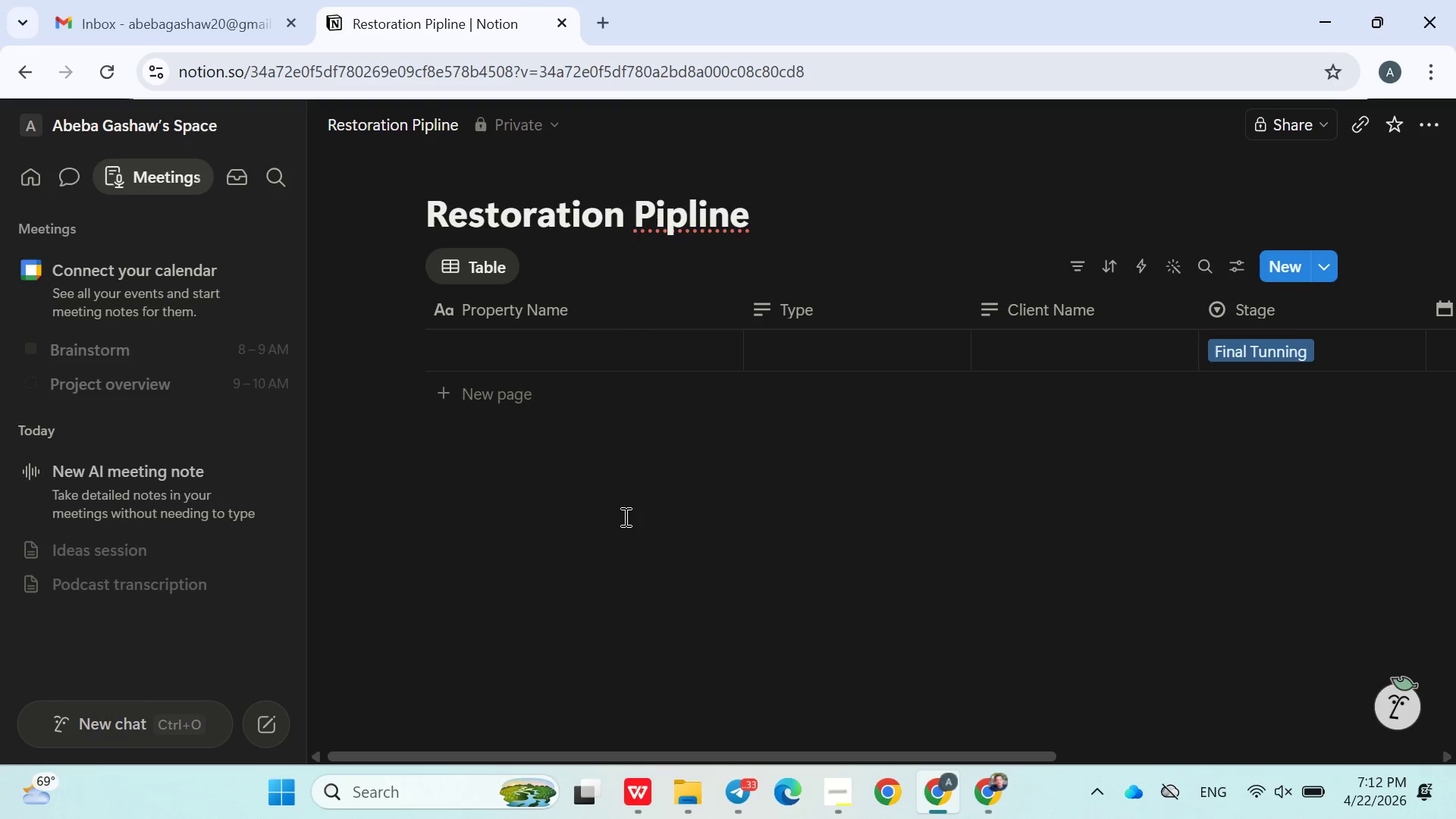 
left_click([623, 516])
 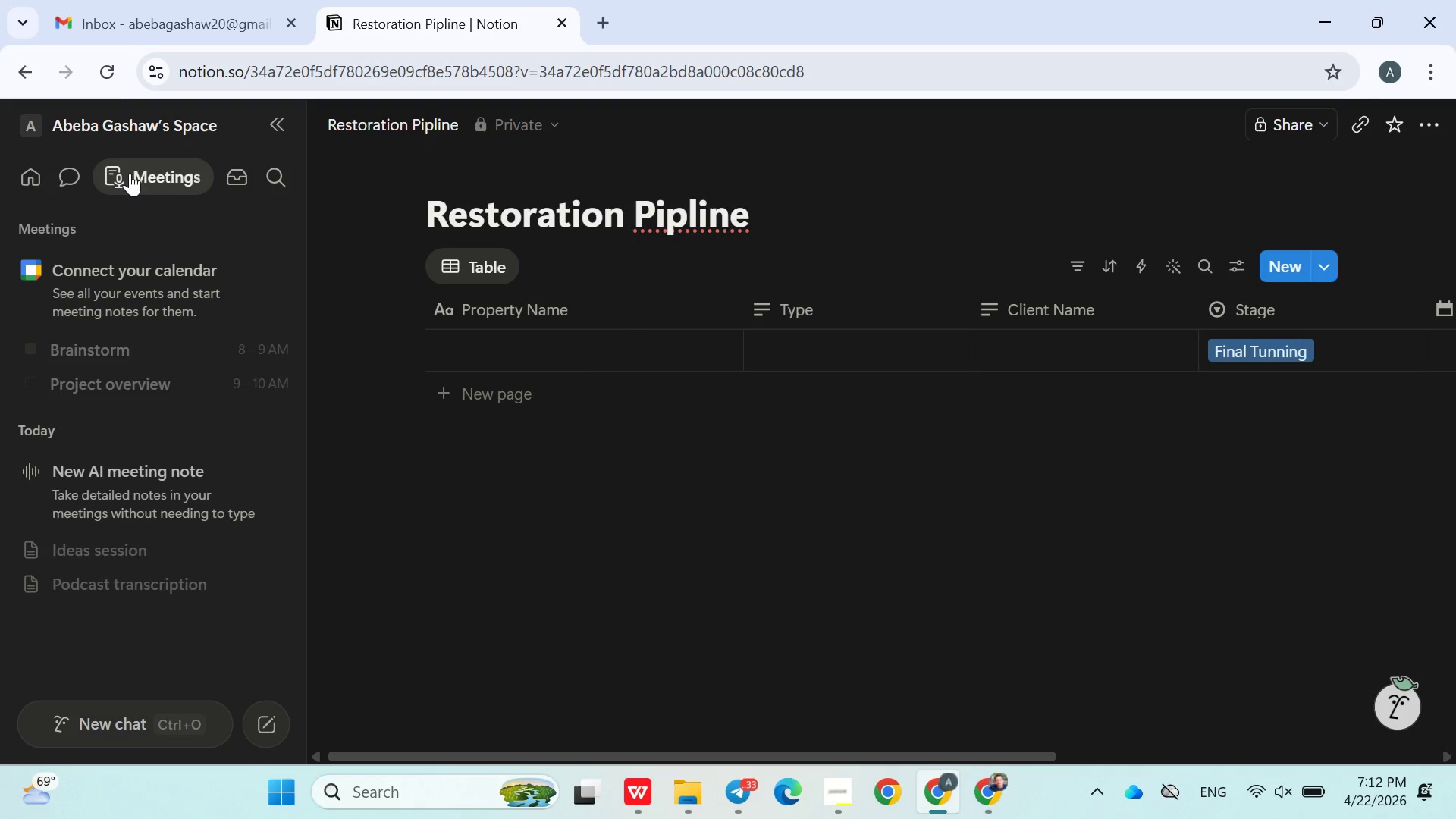 
left_click([163, 124])
 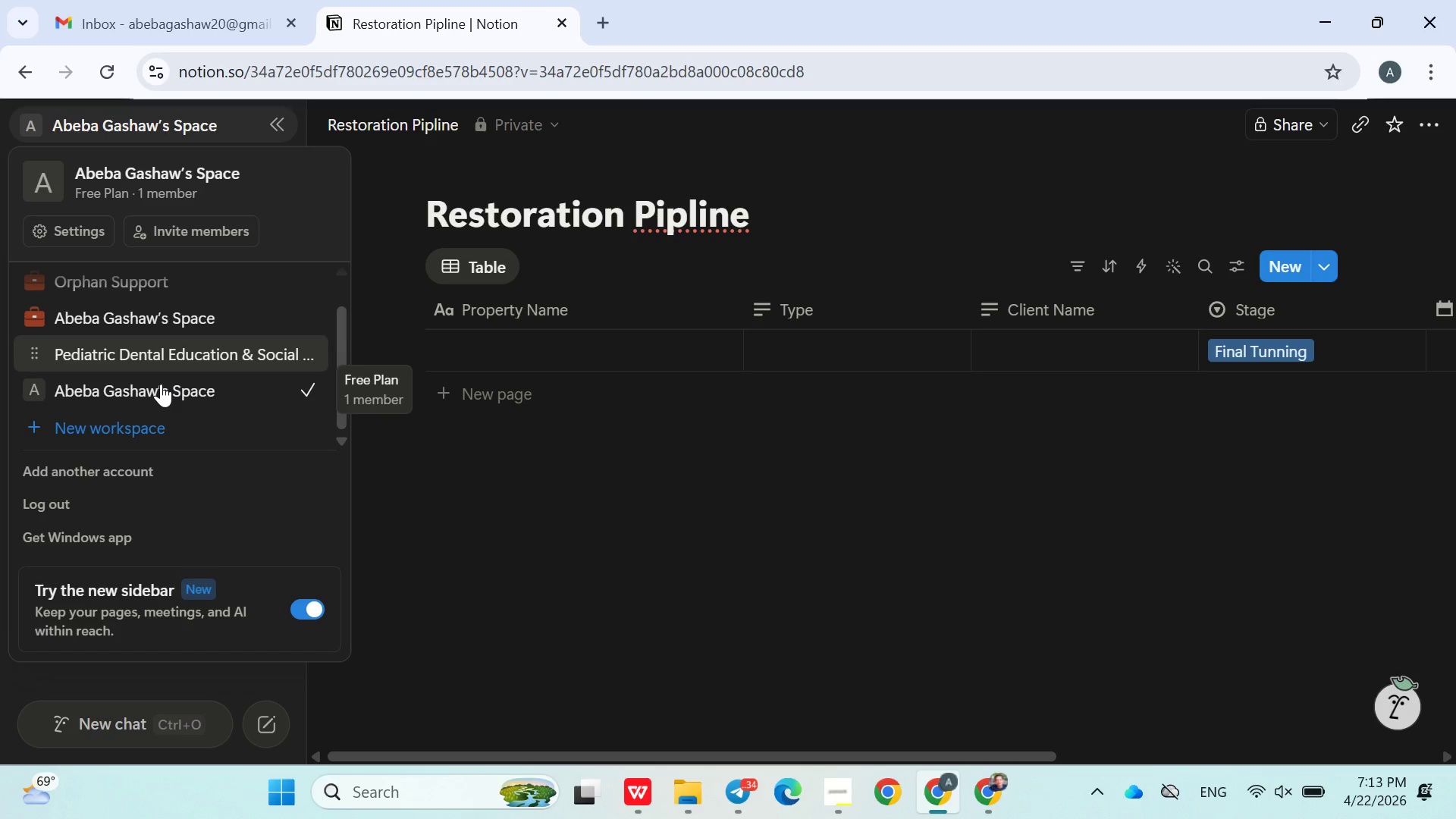 
left_click([160, 402])
 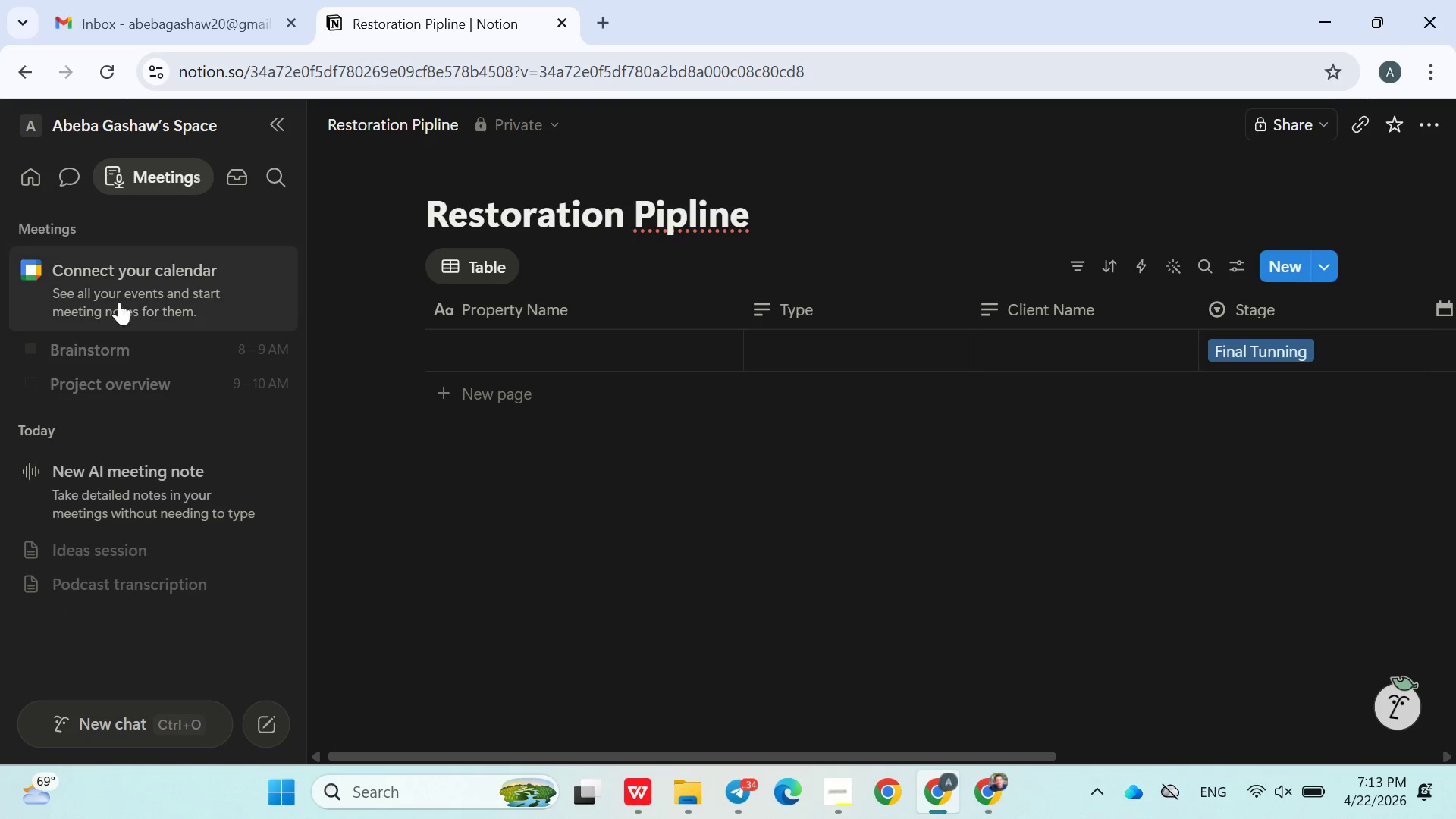 
wait(5.86)
 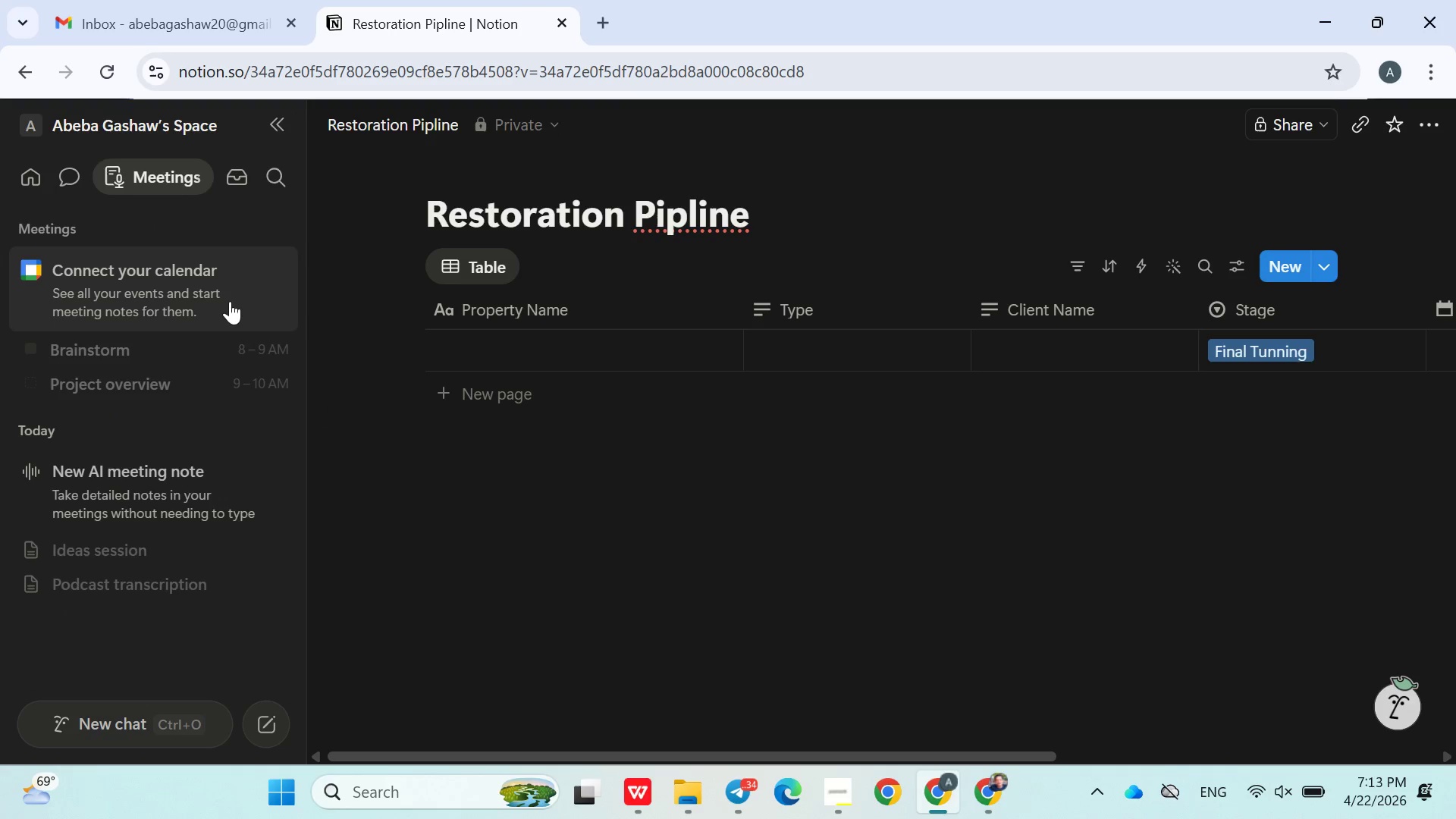 
left_click([86, 228])
 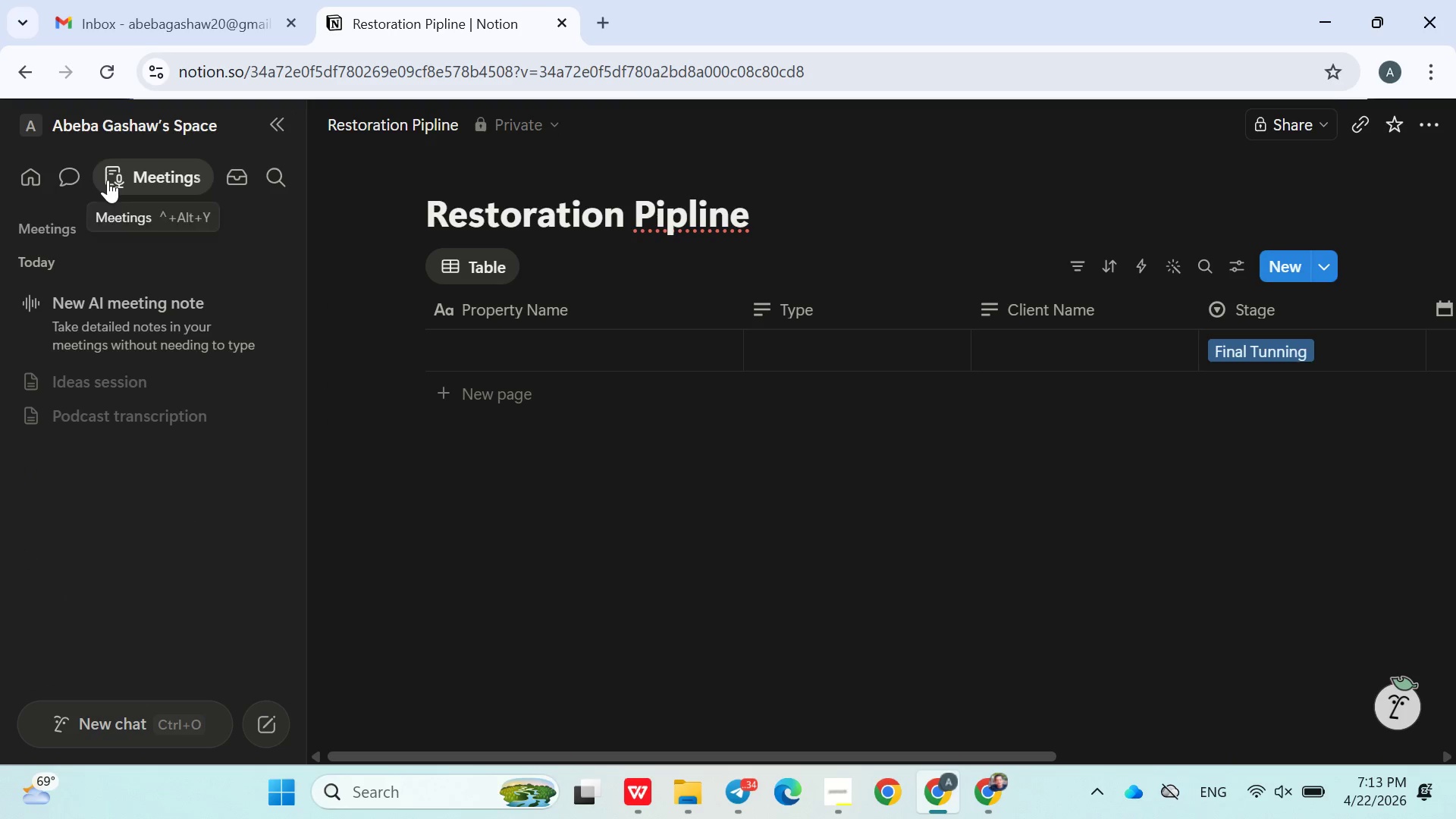 
left_click([37, 178])
 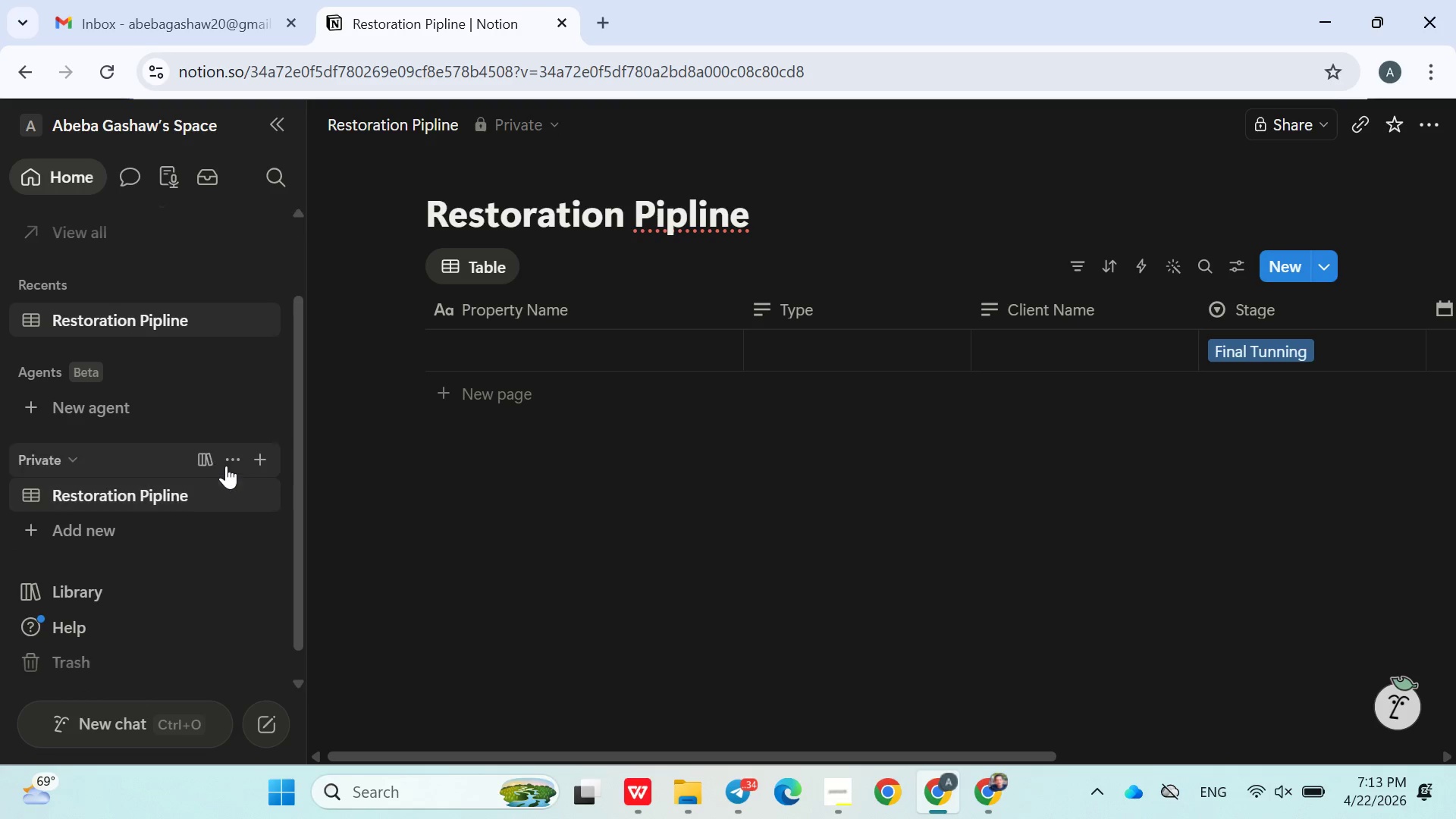 
left_click([258, 453])
 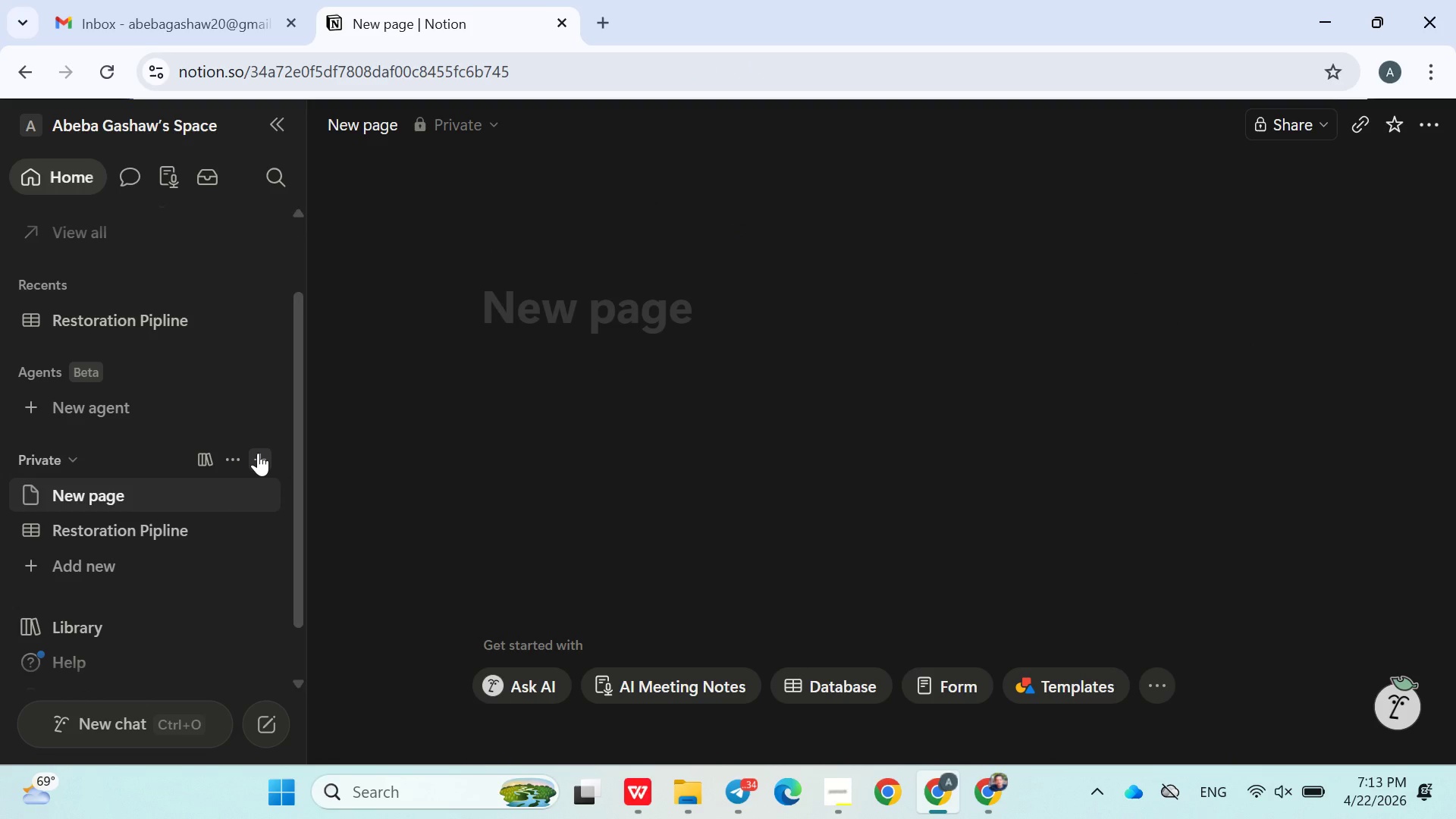 
type(Parts)
 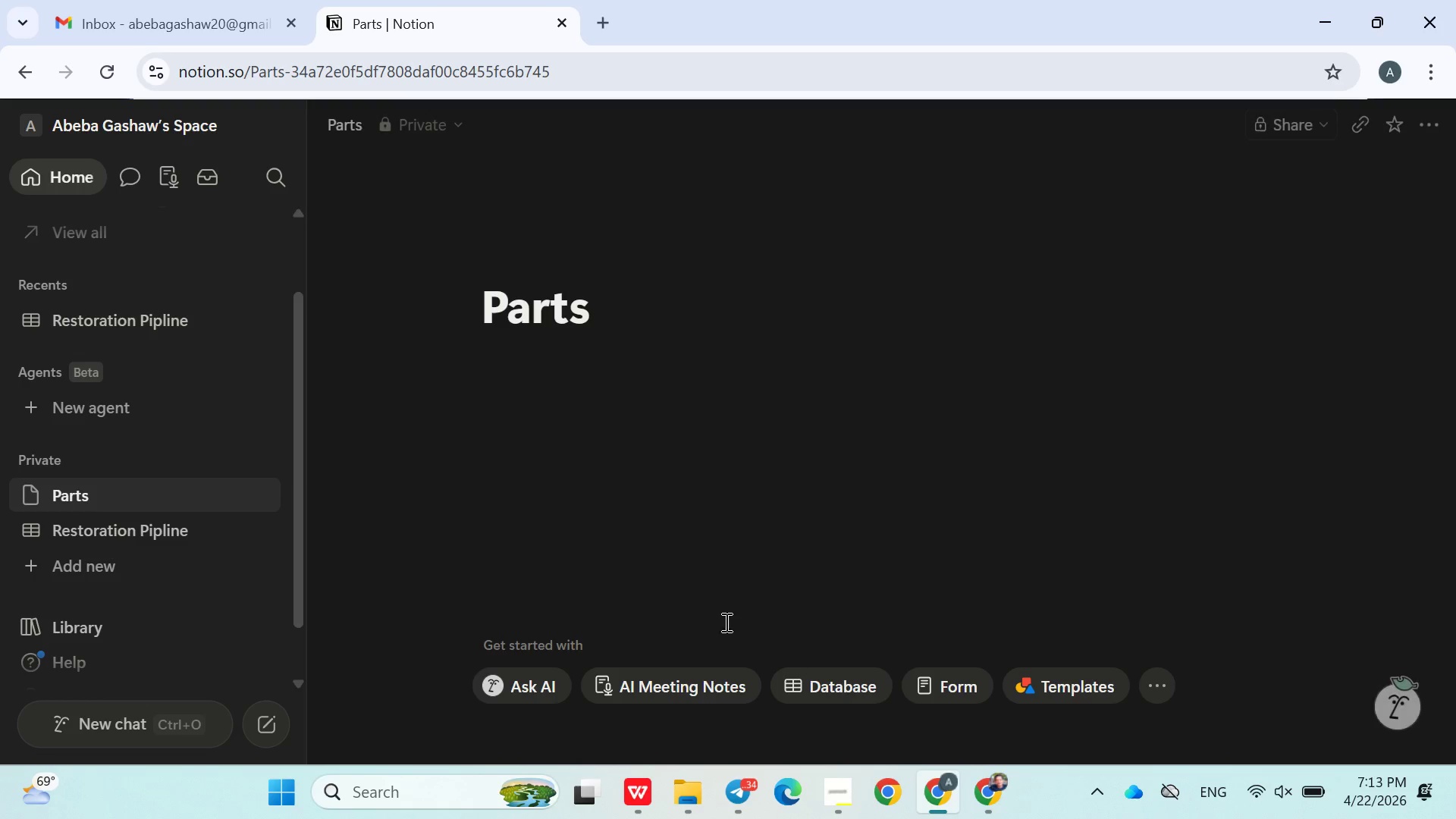 
left_click([804, 671])
 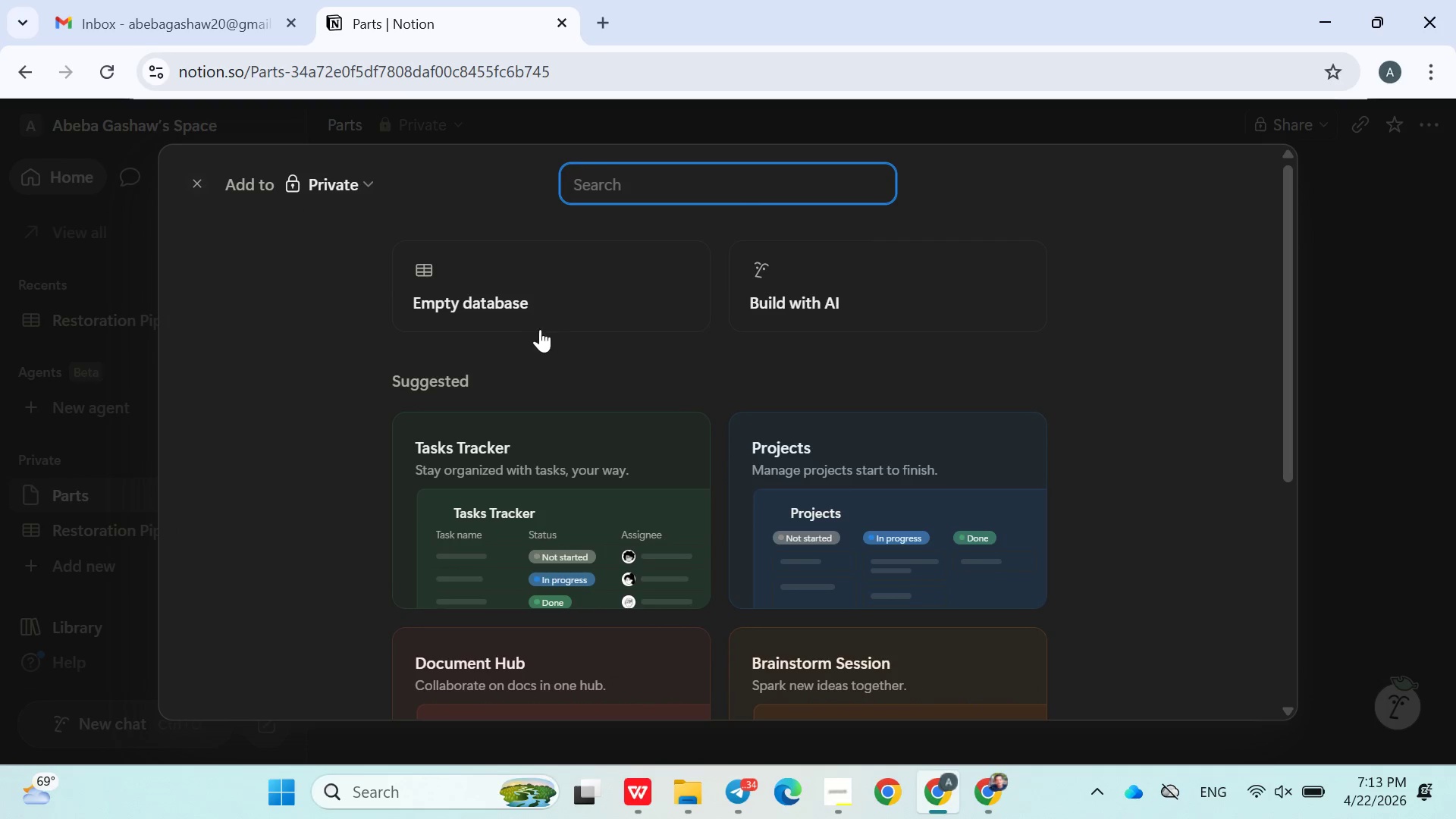 
left_click([535, 319])
 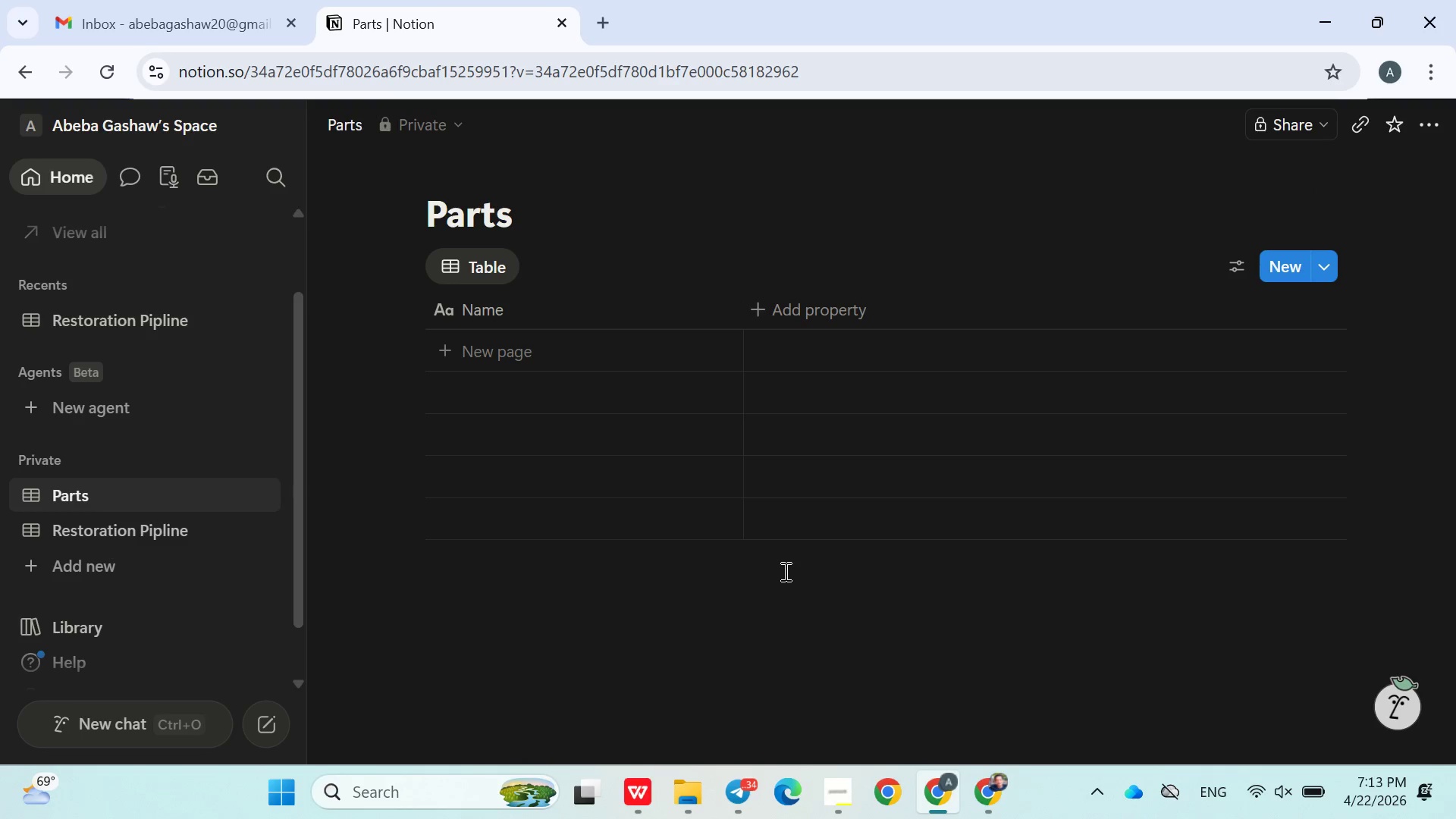 
mouse_move([310, 573])
 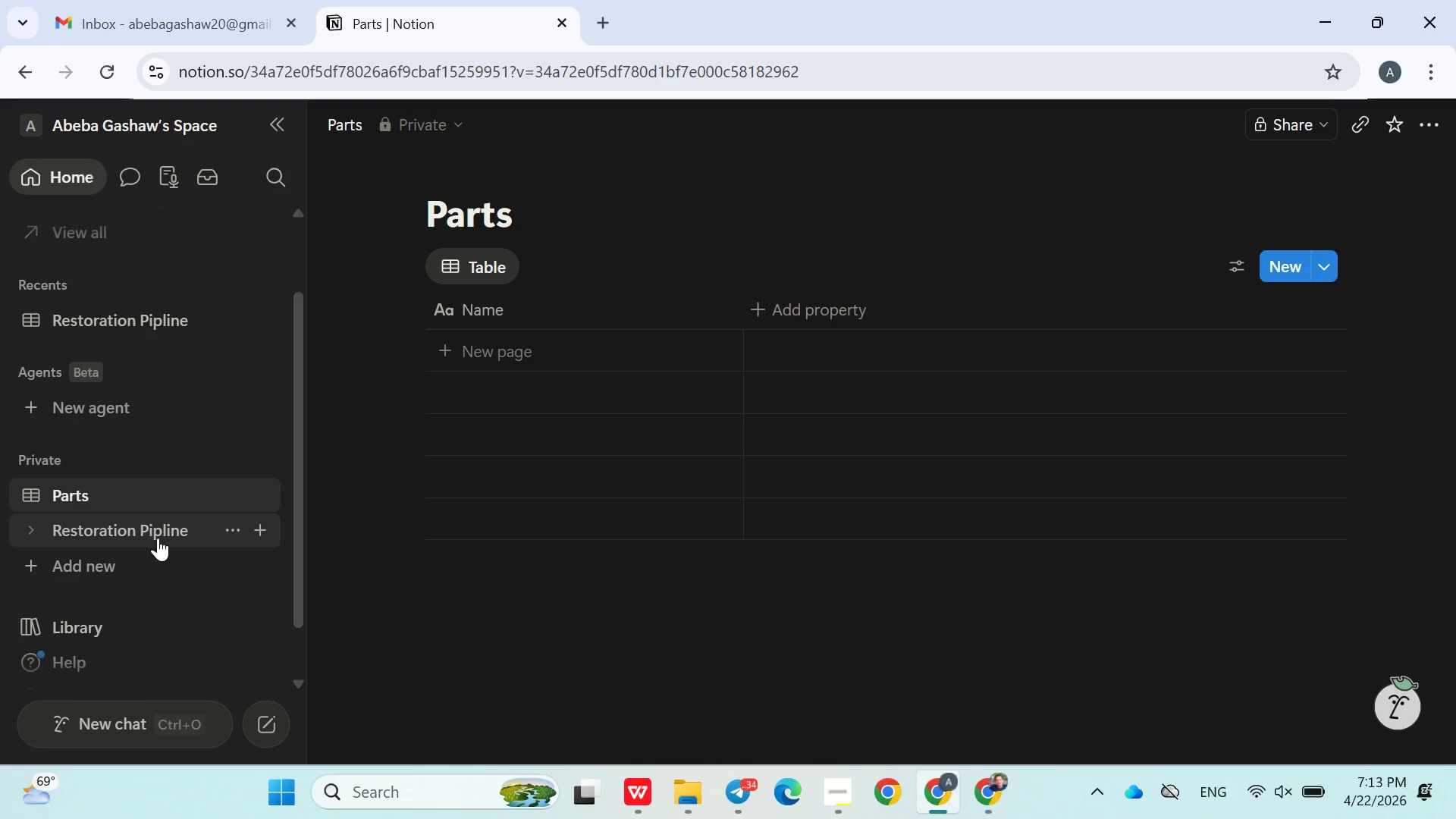 
left_click([158, 538])
 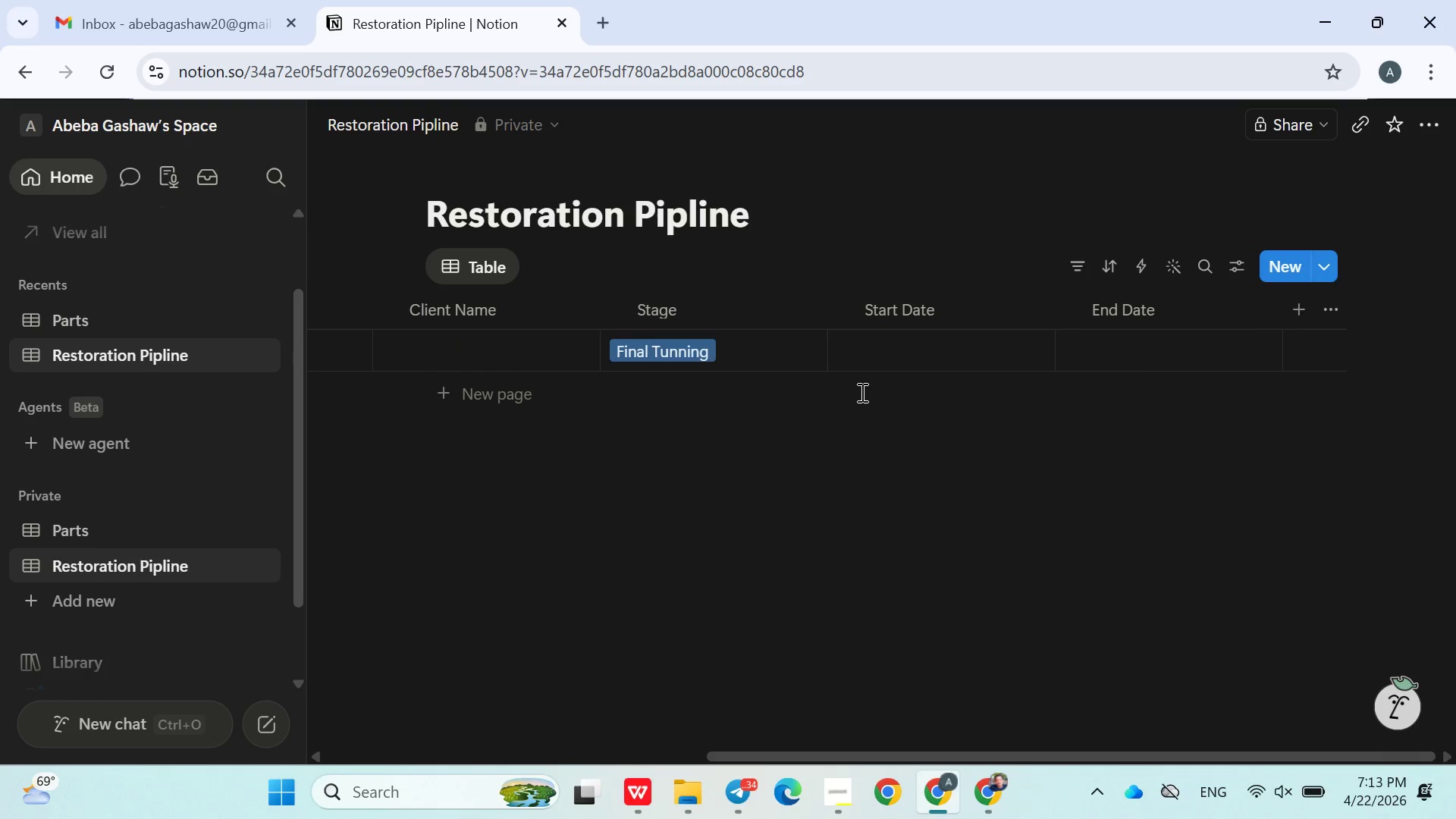 
left_click([1292, 314])
 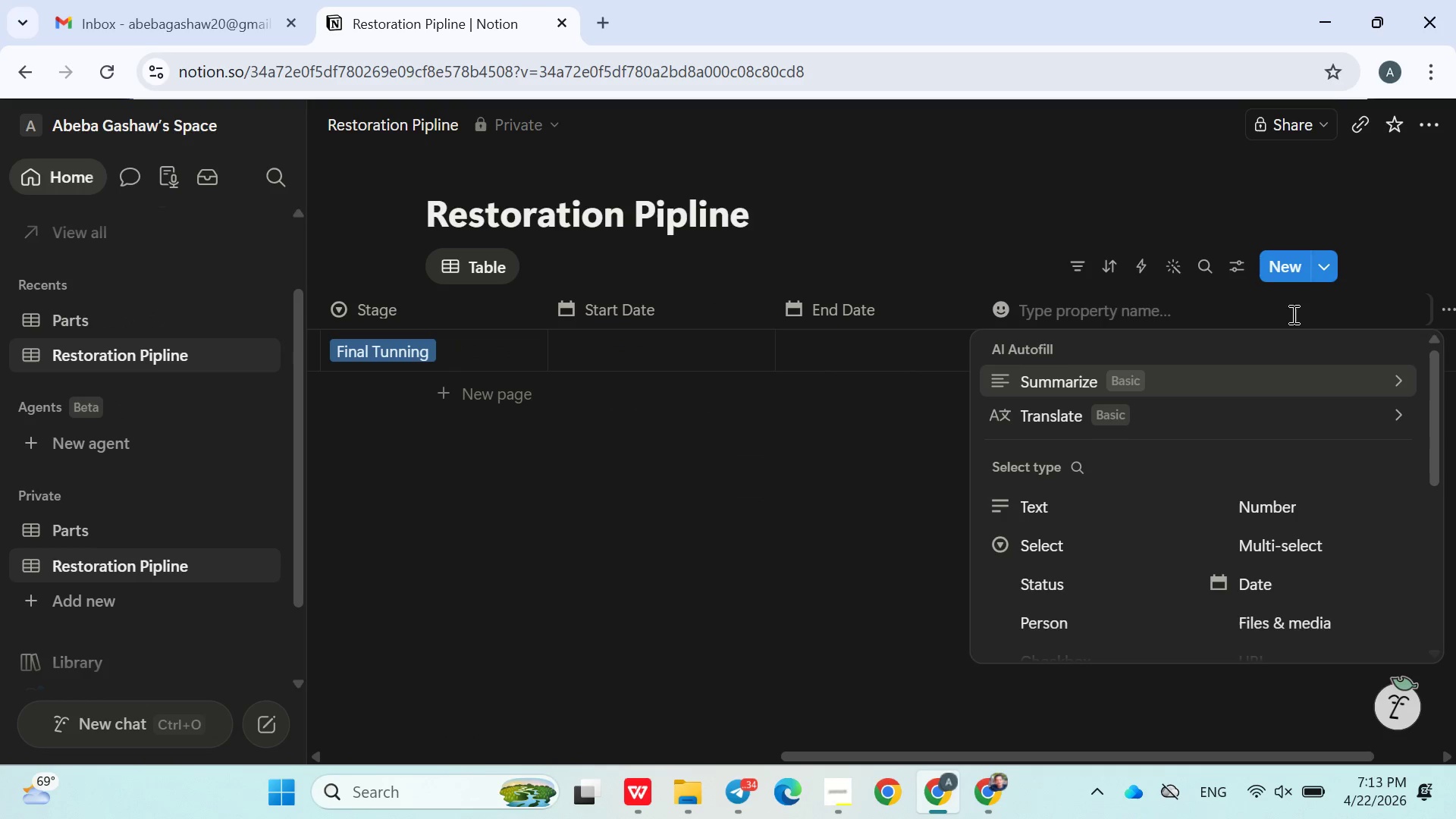 
type(Parts)
 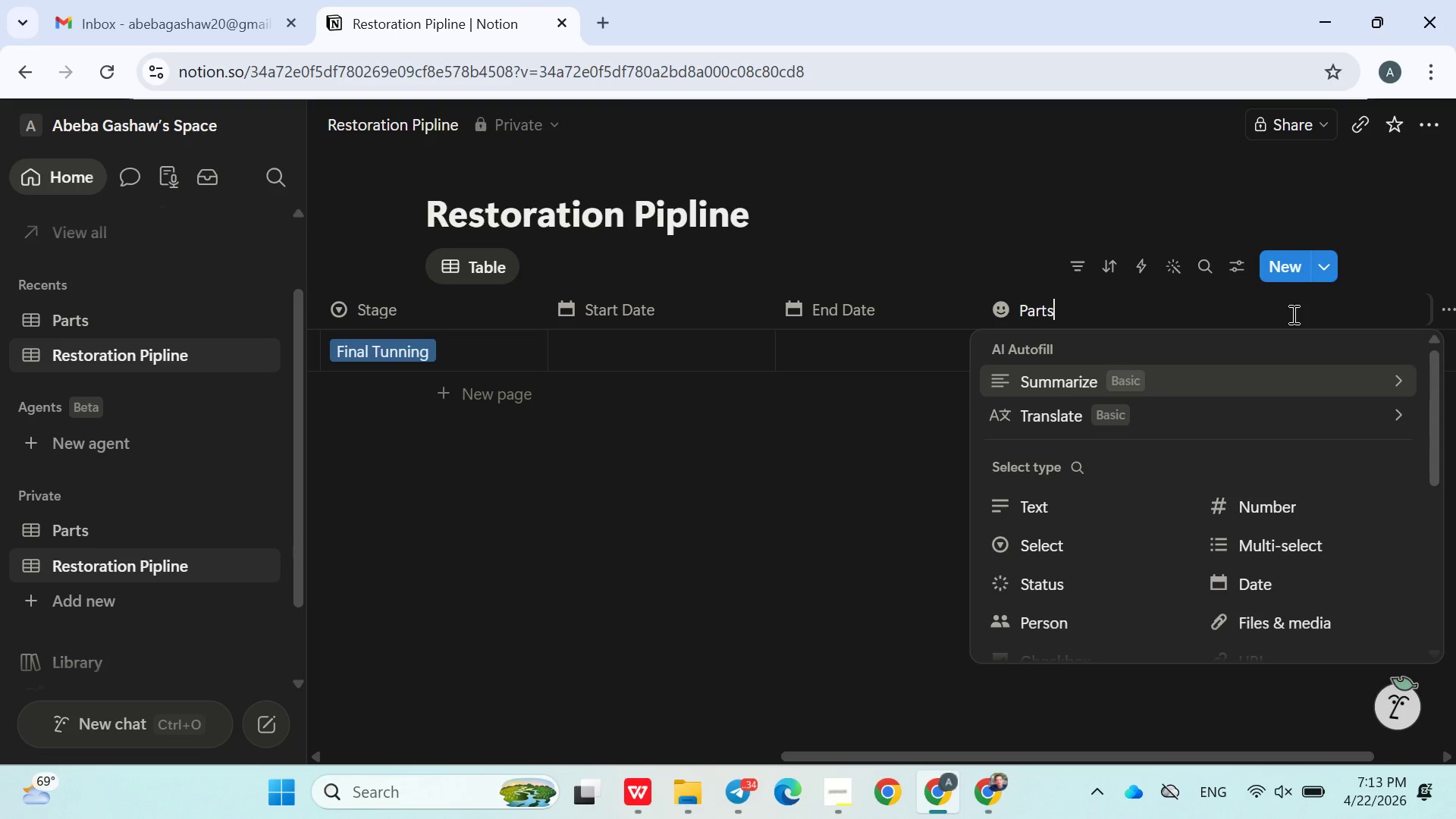 
mouse_move([1131, 508])
 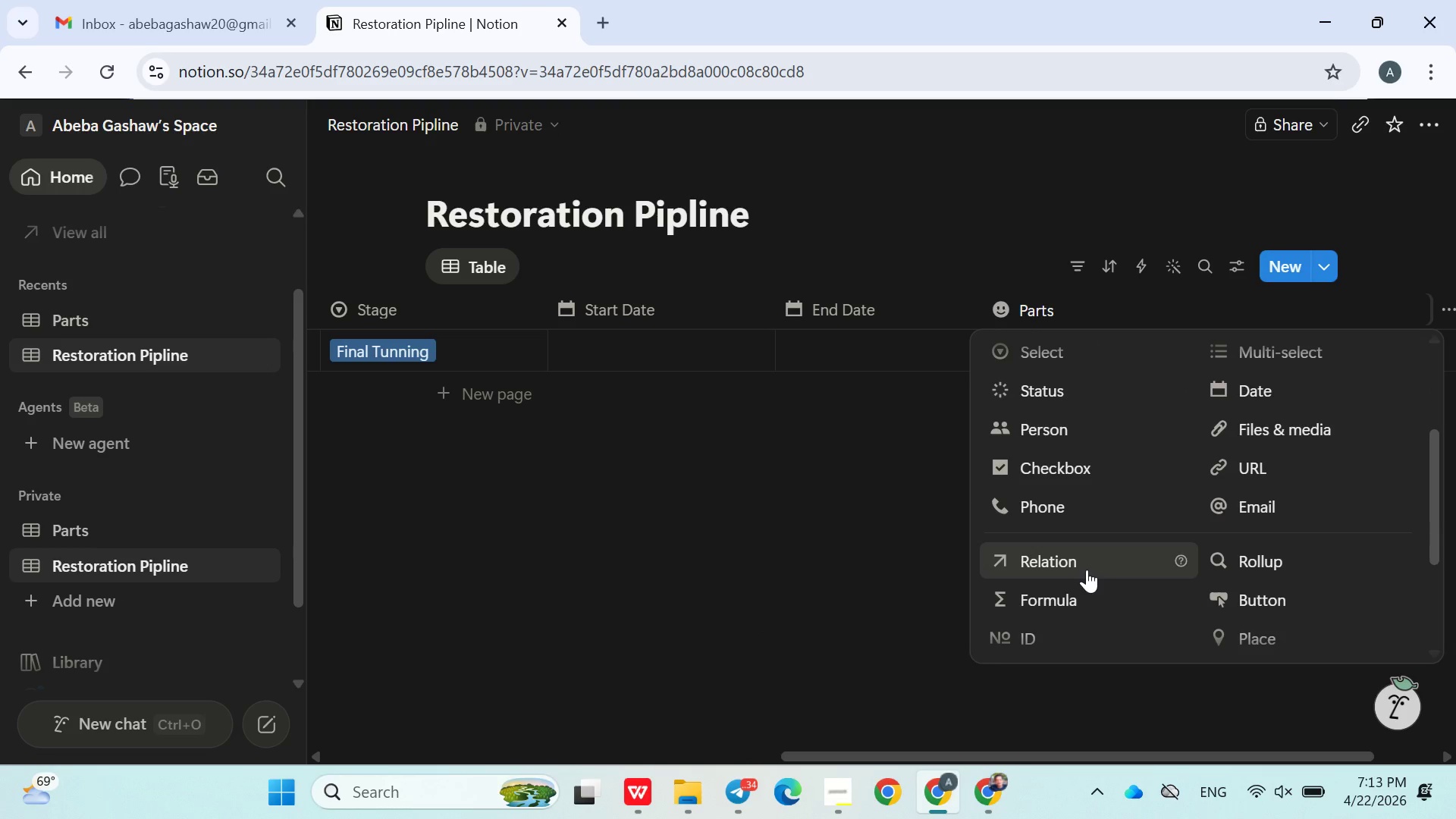 
left_click([1087, 570])
 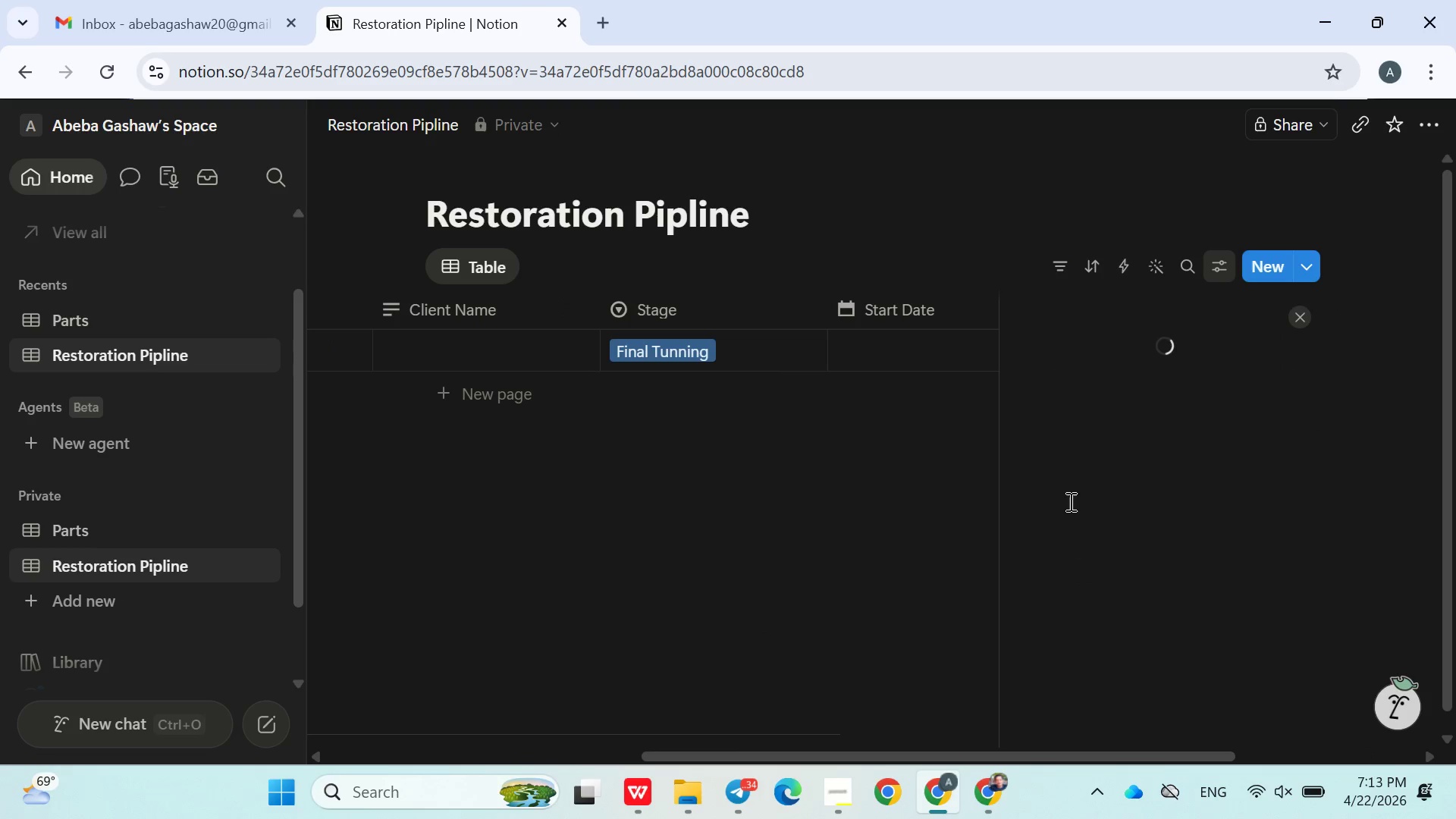 
mouse_move([1078, 457])
 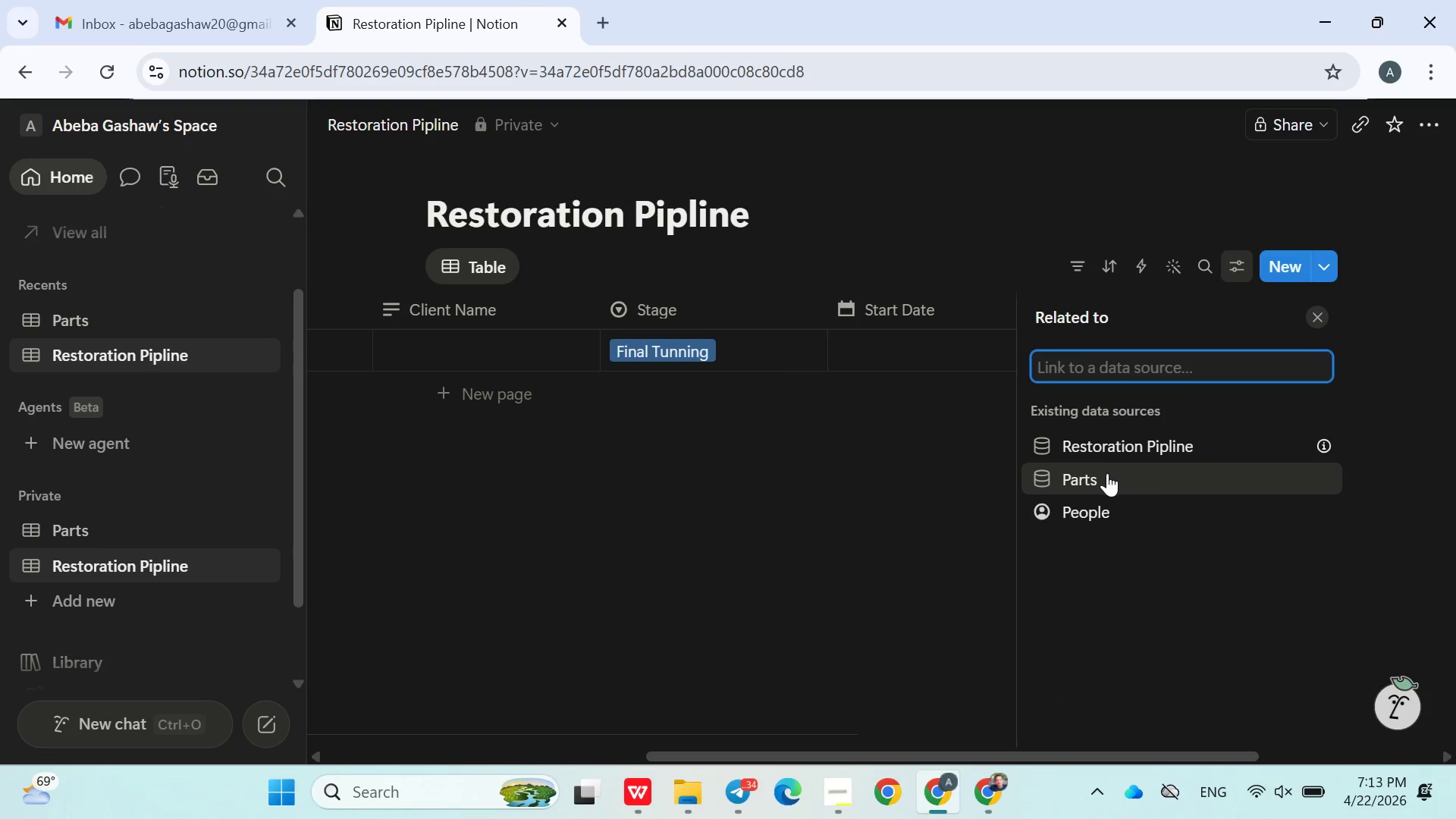 
left_click([1107, 473])
 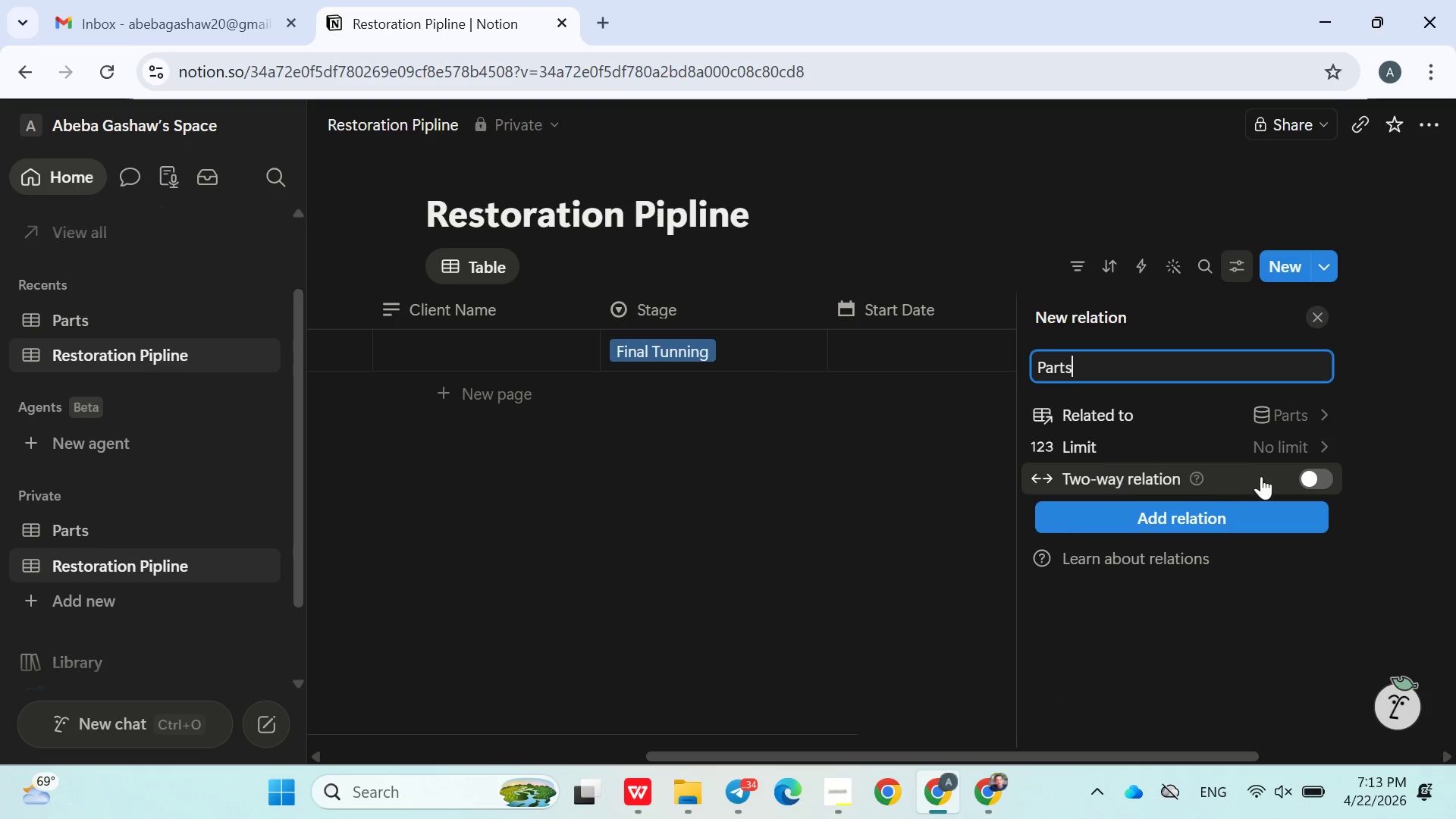 
left_click([1306, 477])
 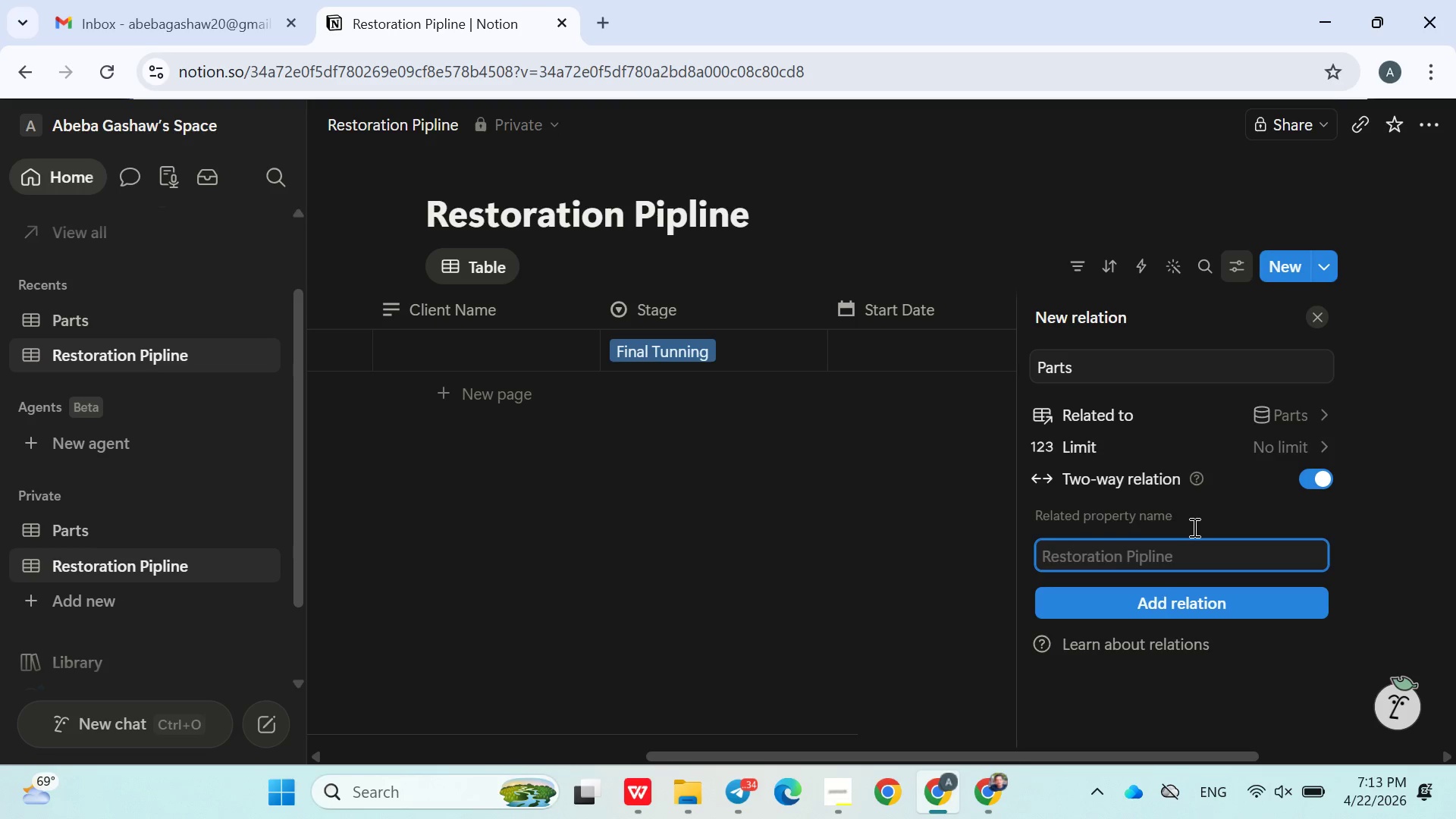 
wait(12.11)
 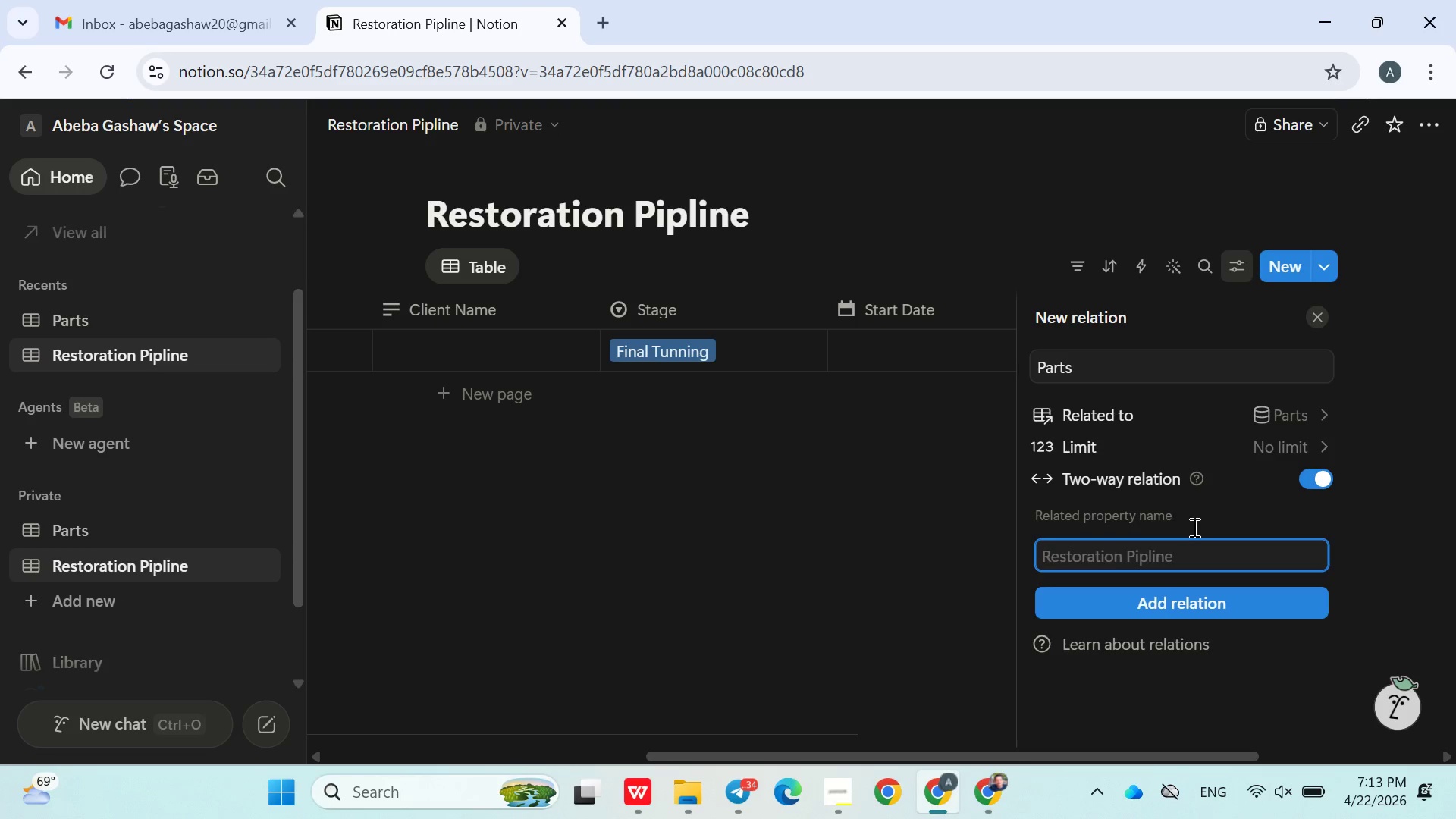 
left_click([710, 551])
 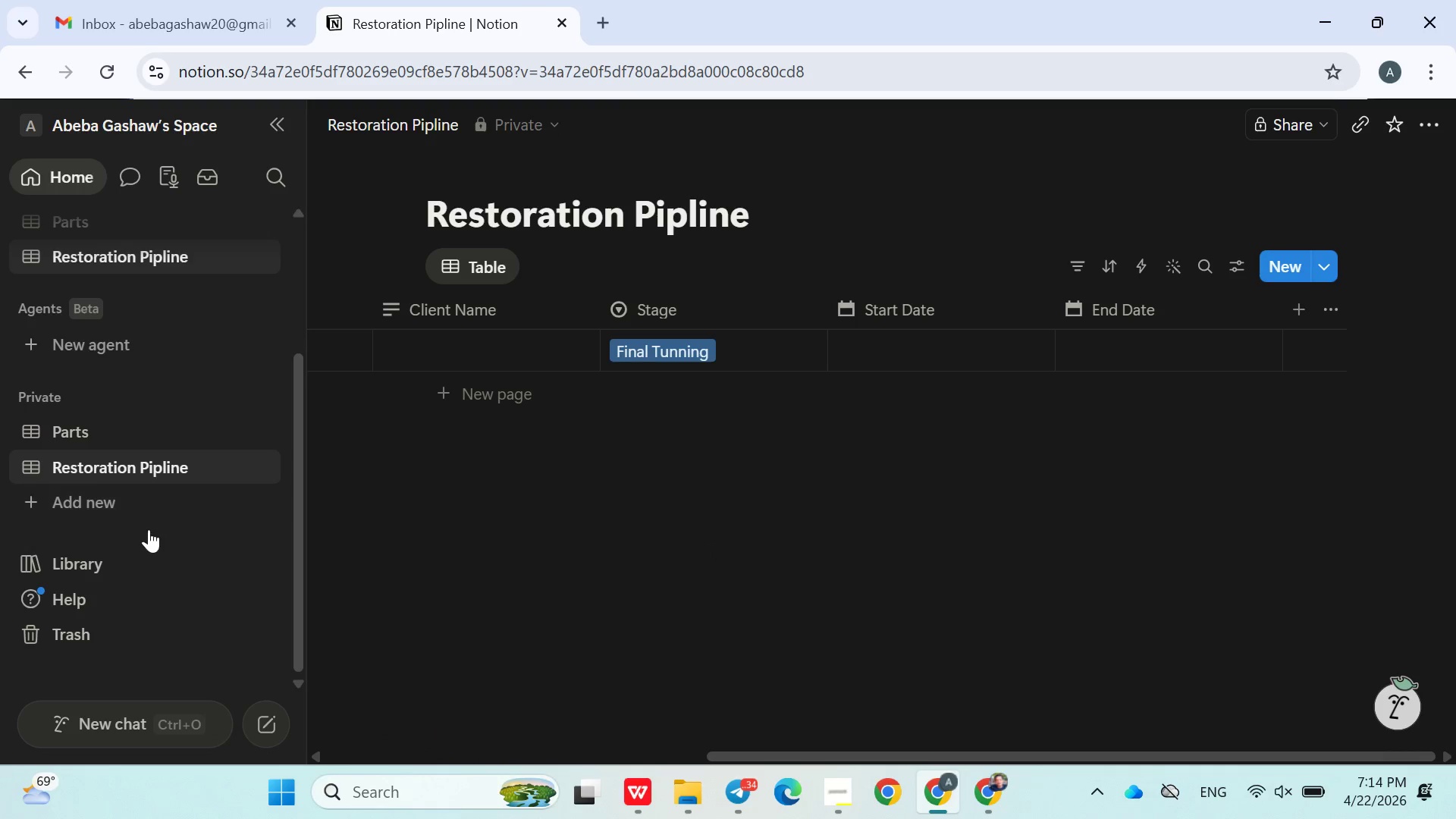 
wait(5.31)
 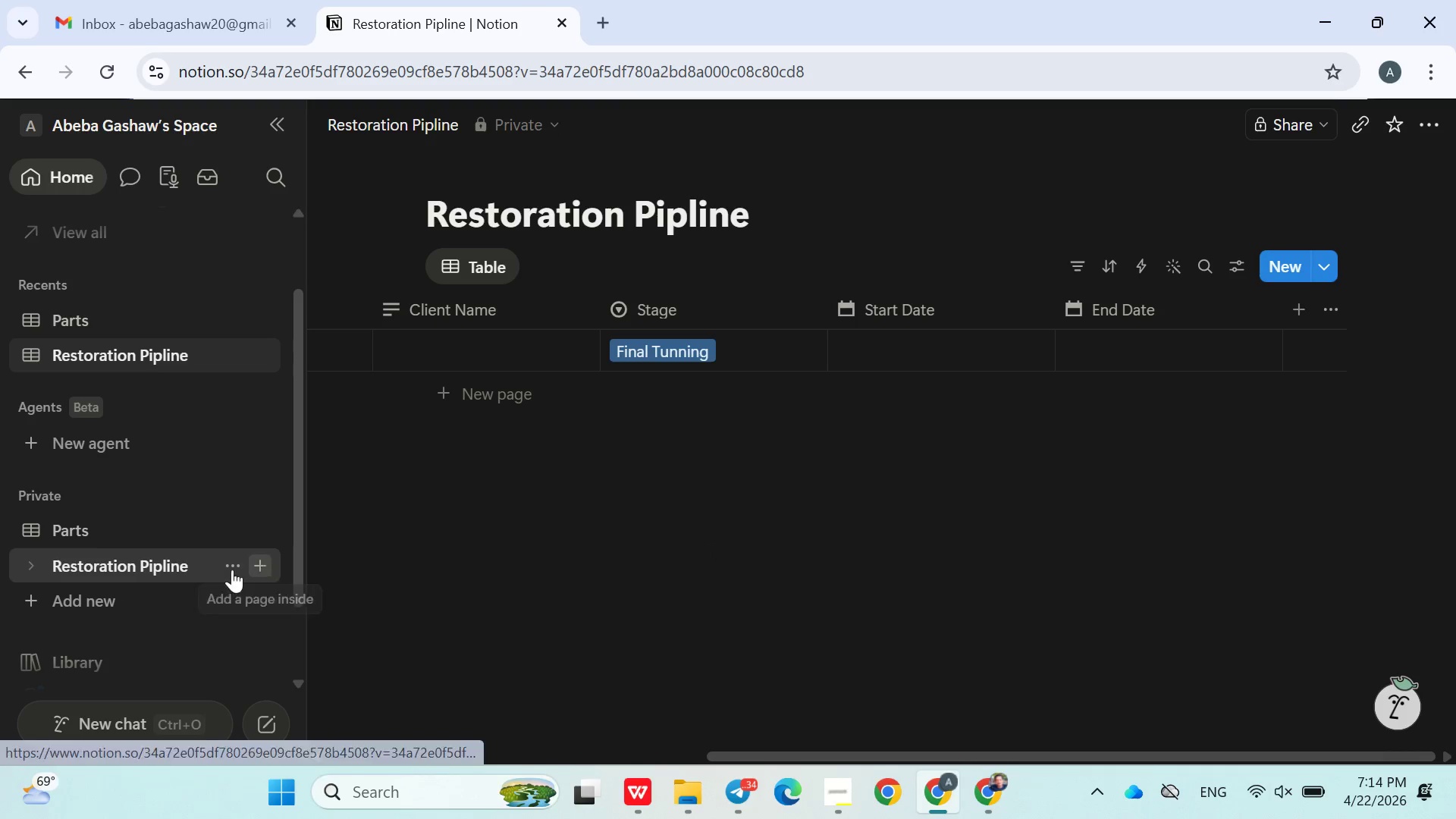 
left_click([121, 456])
 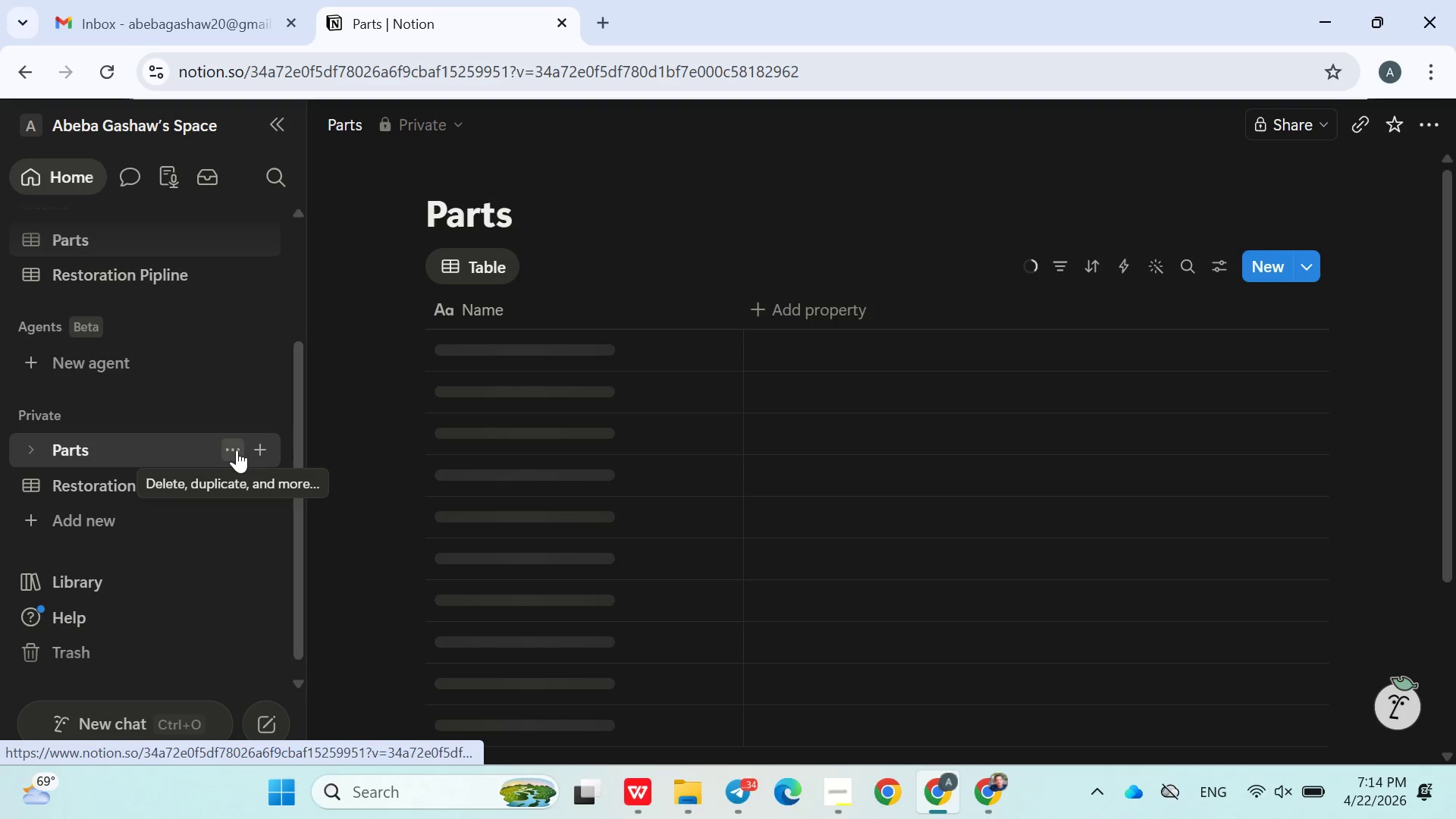 
left_click([237, 450])
 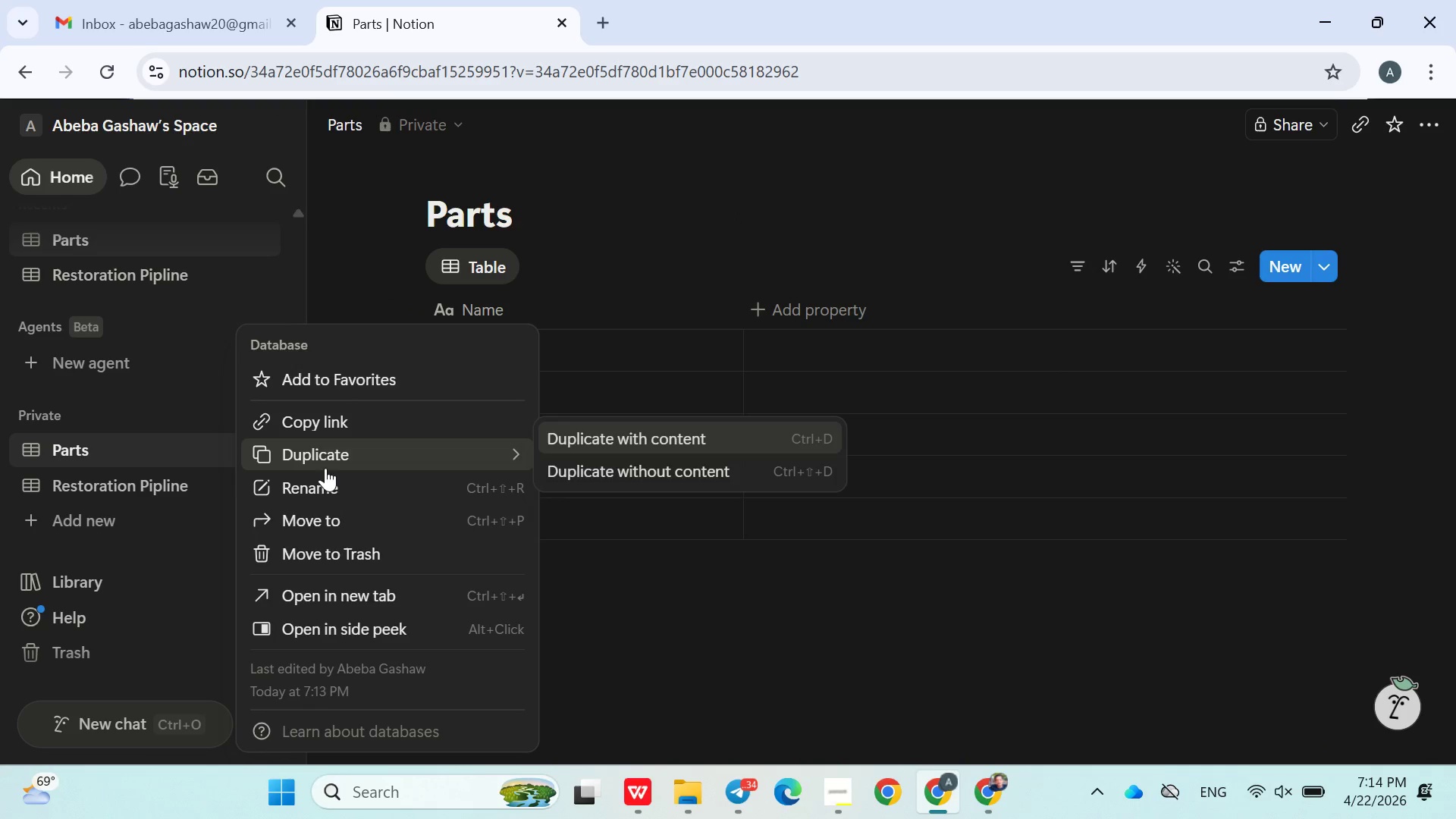 
left_click([324, 482])
 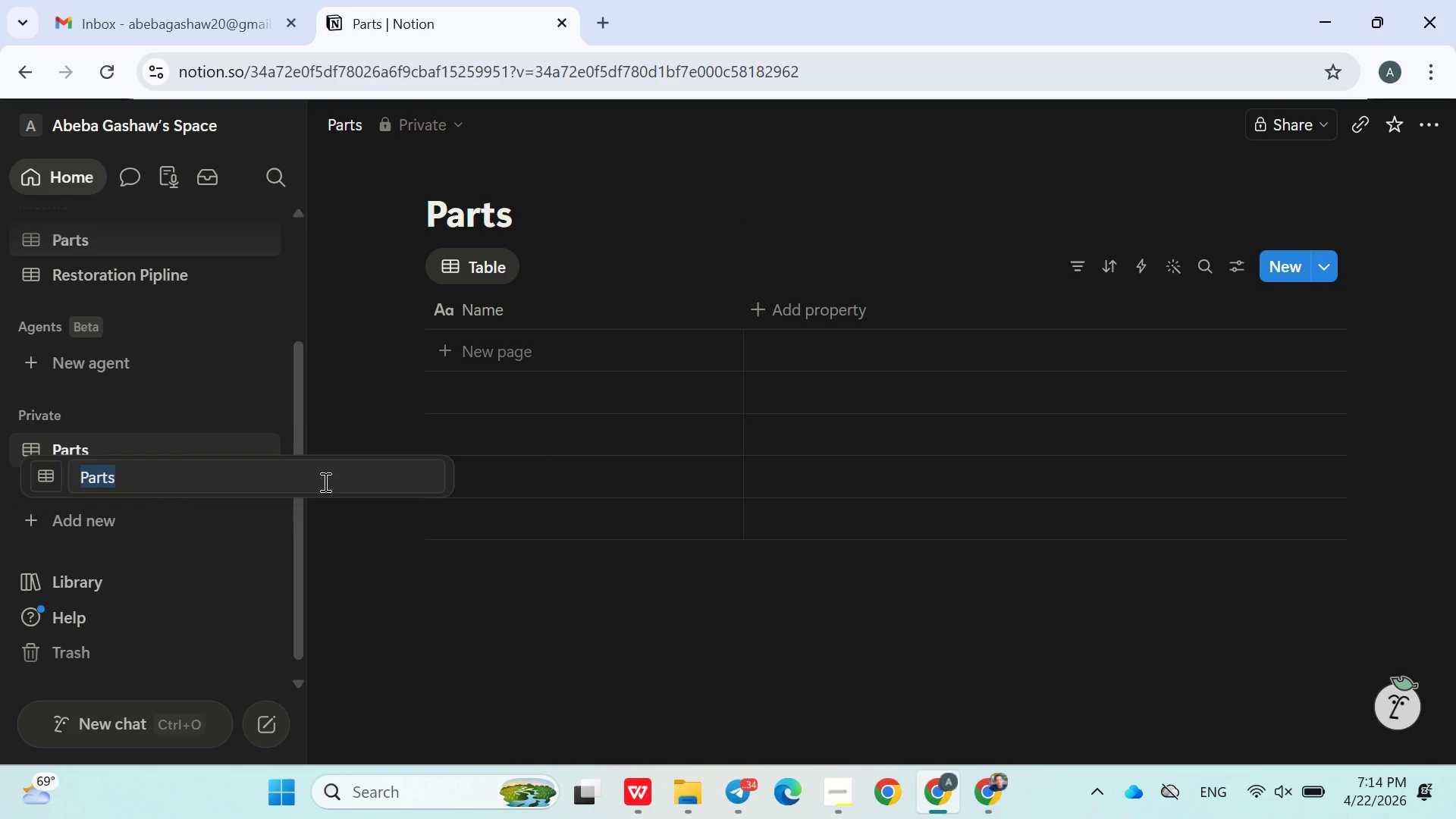 
key(ArrowRight)
 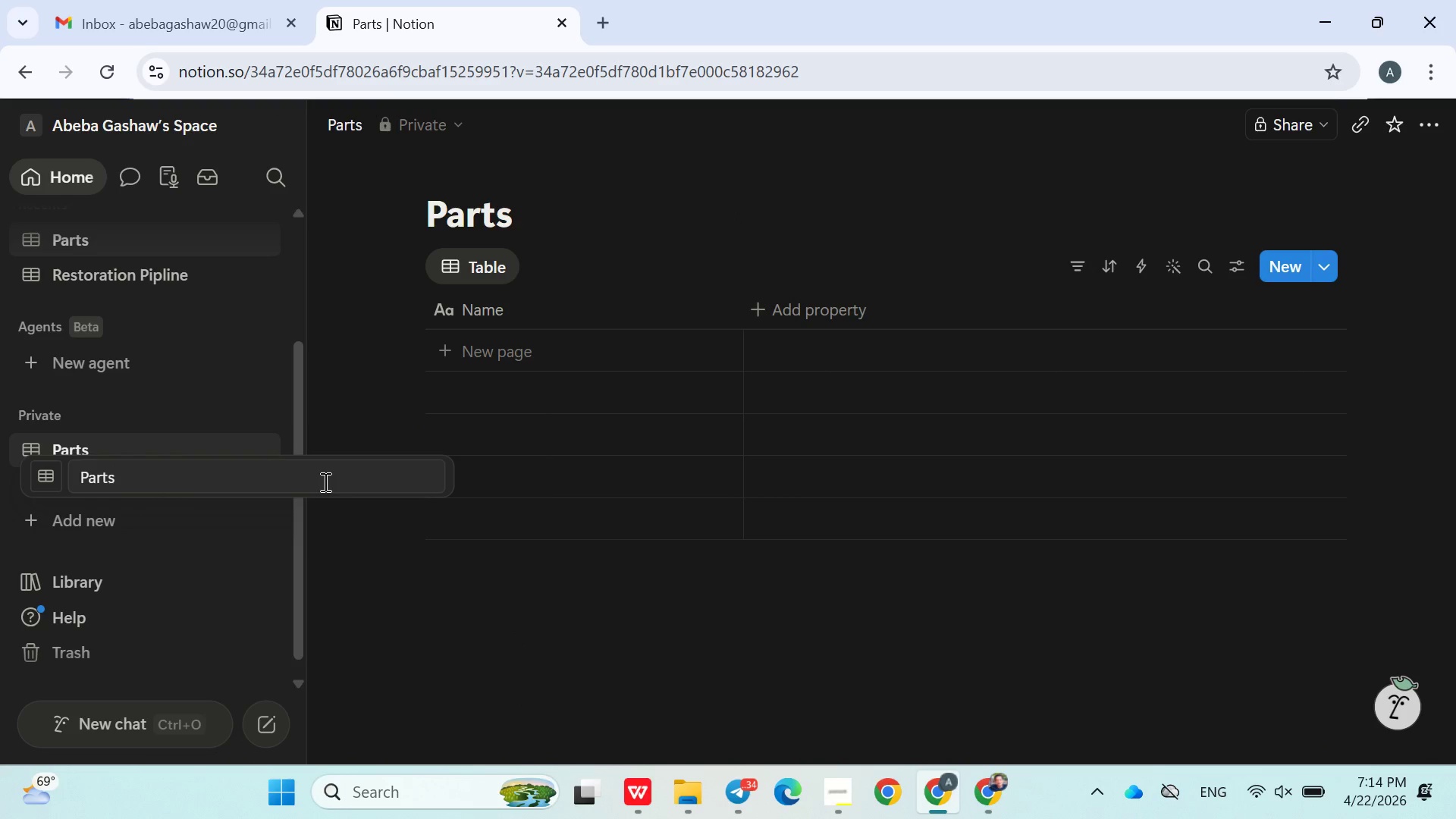 
key(Space)
 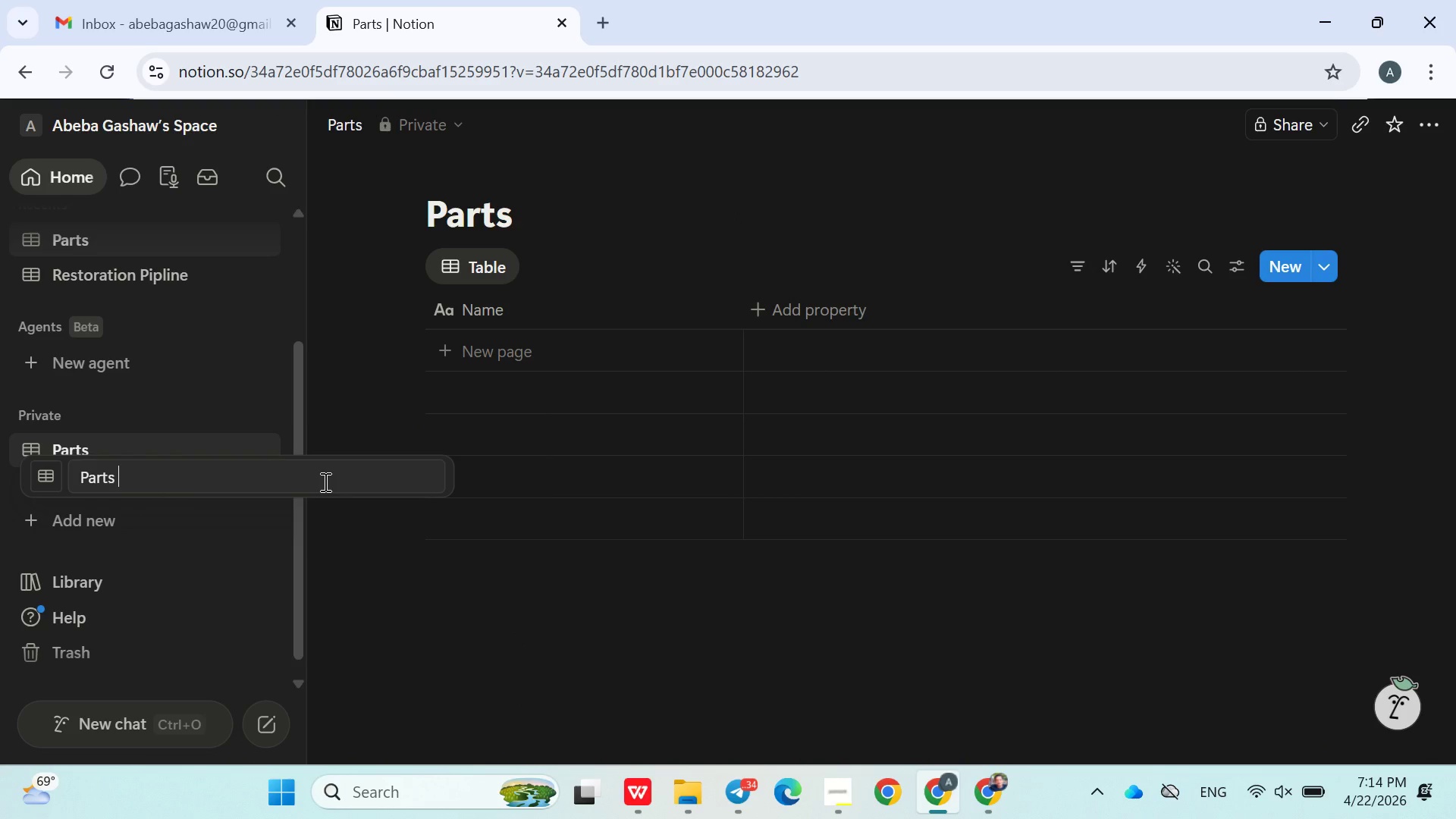 
hold_key(key=ShiftLeft, duration=1.08)
 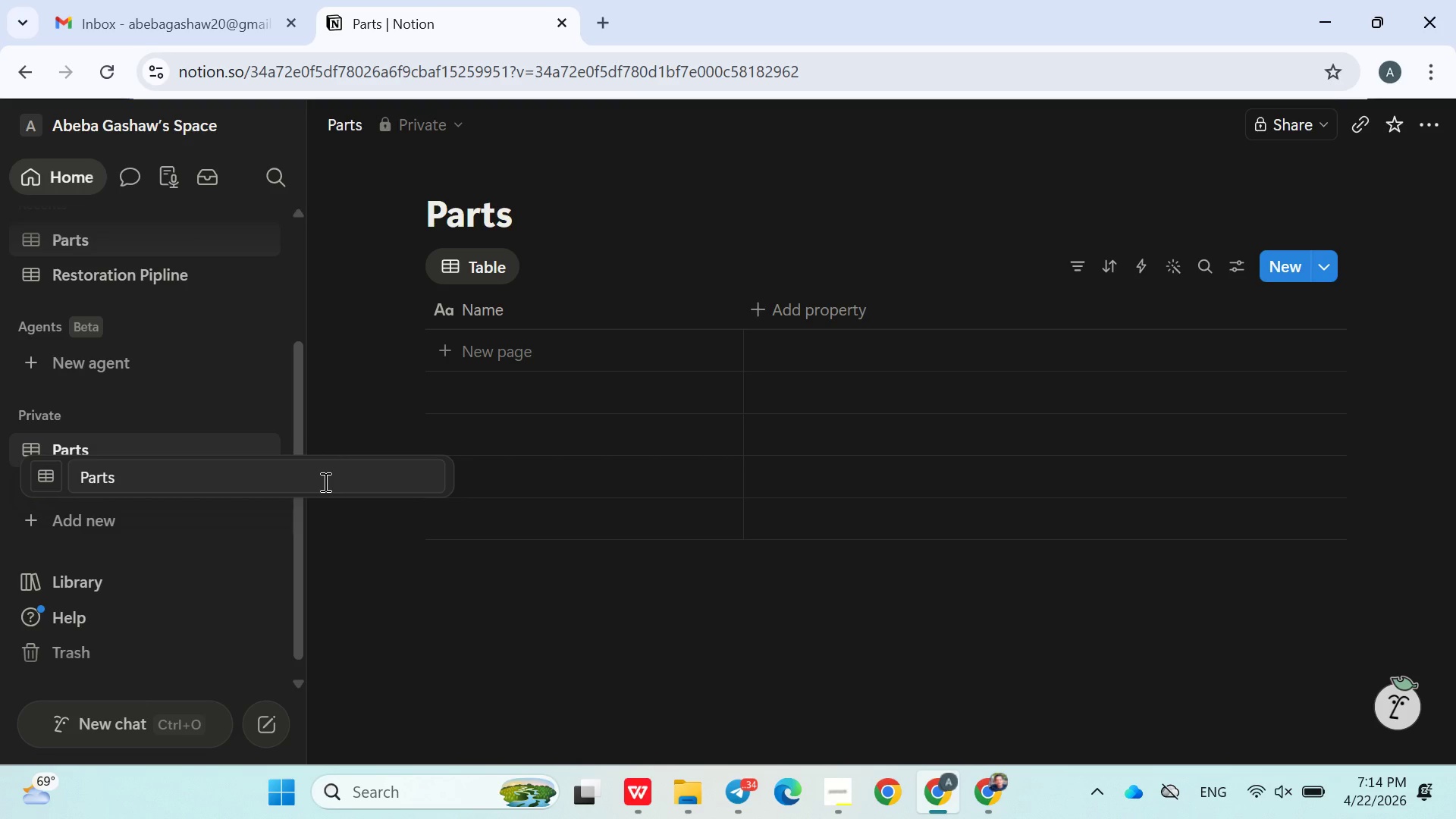 
type(& Sorcing)
 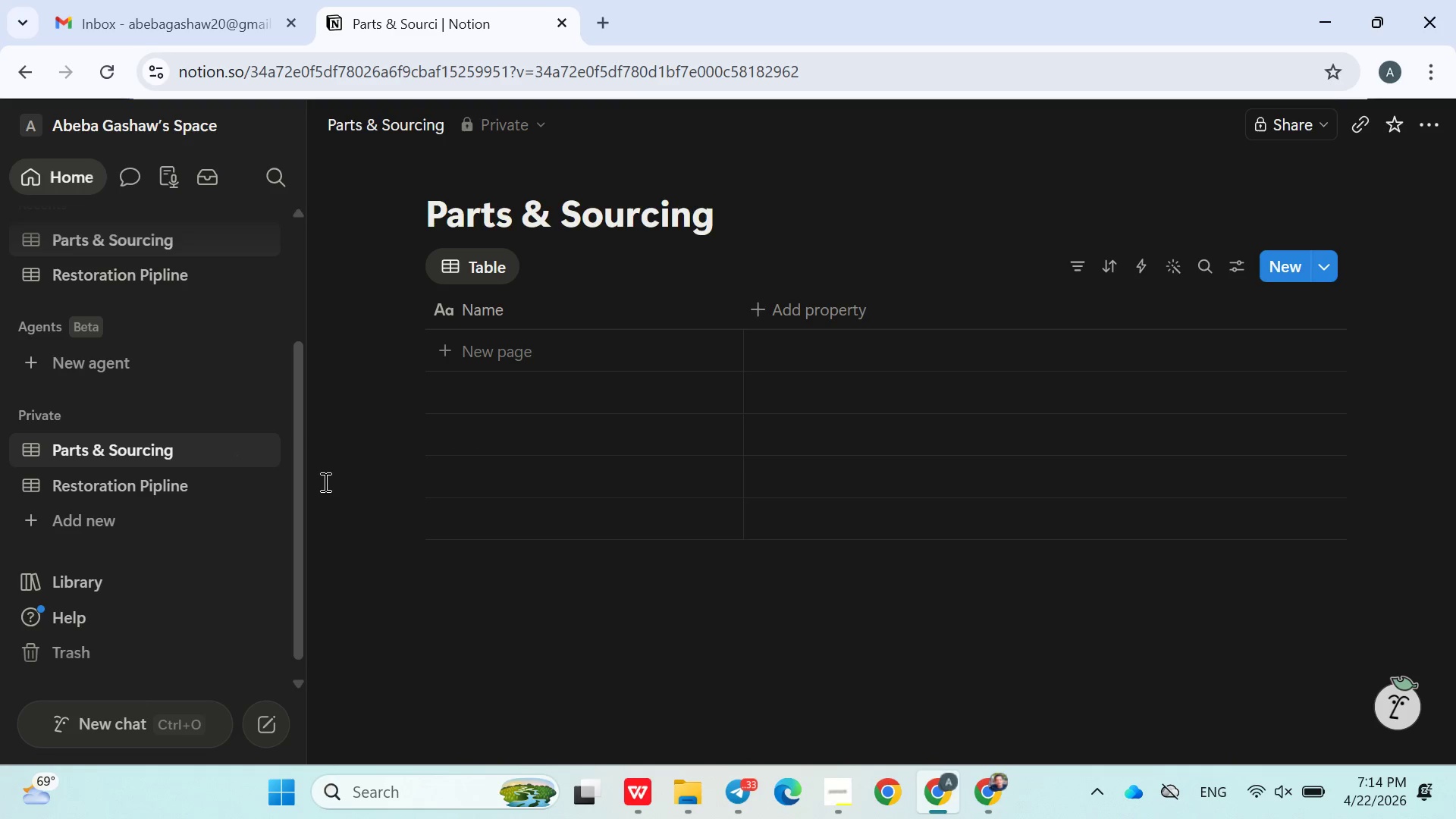 
key(Enter)
 